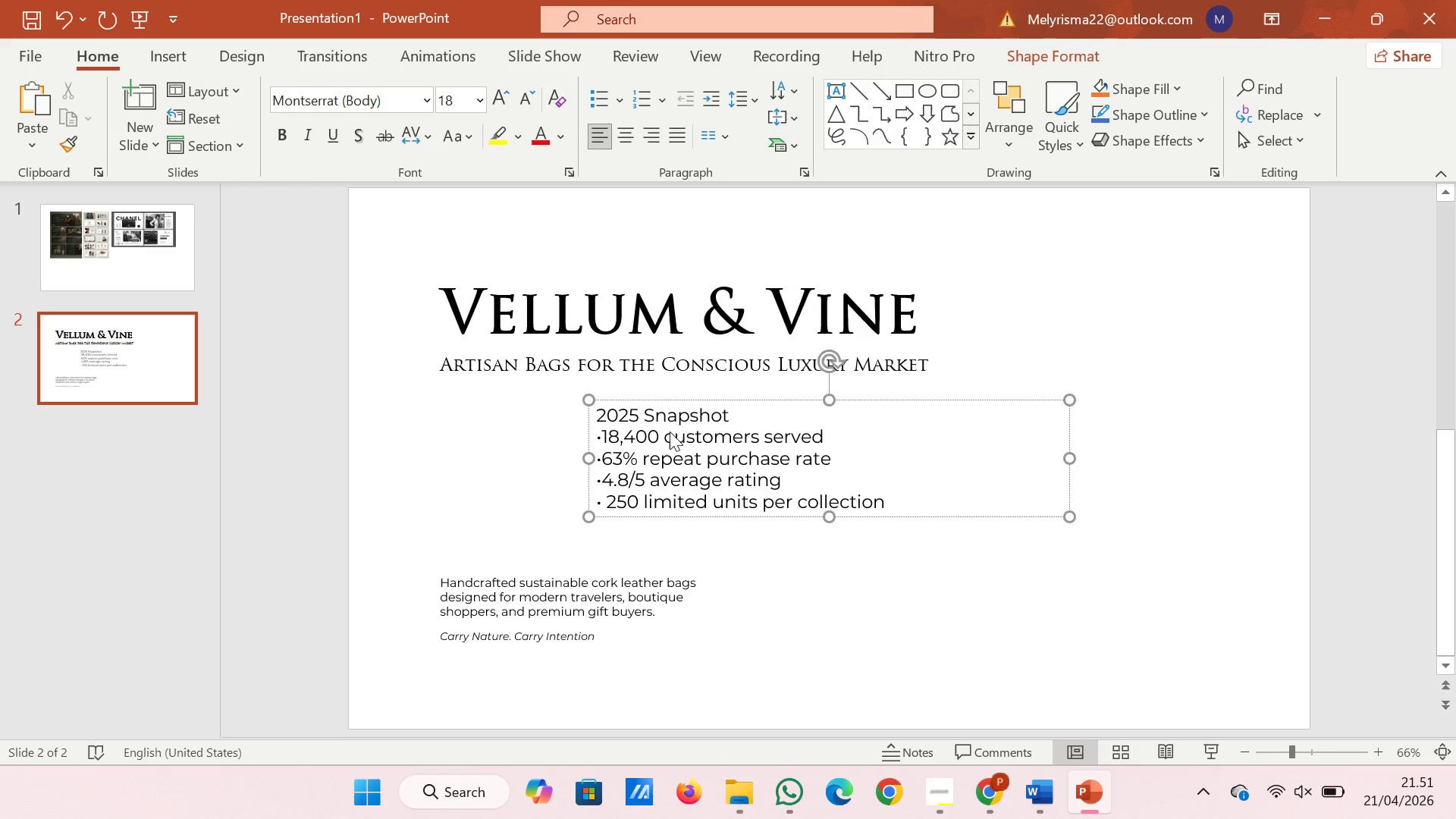 
key(Space)
 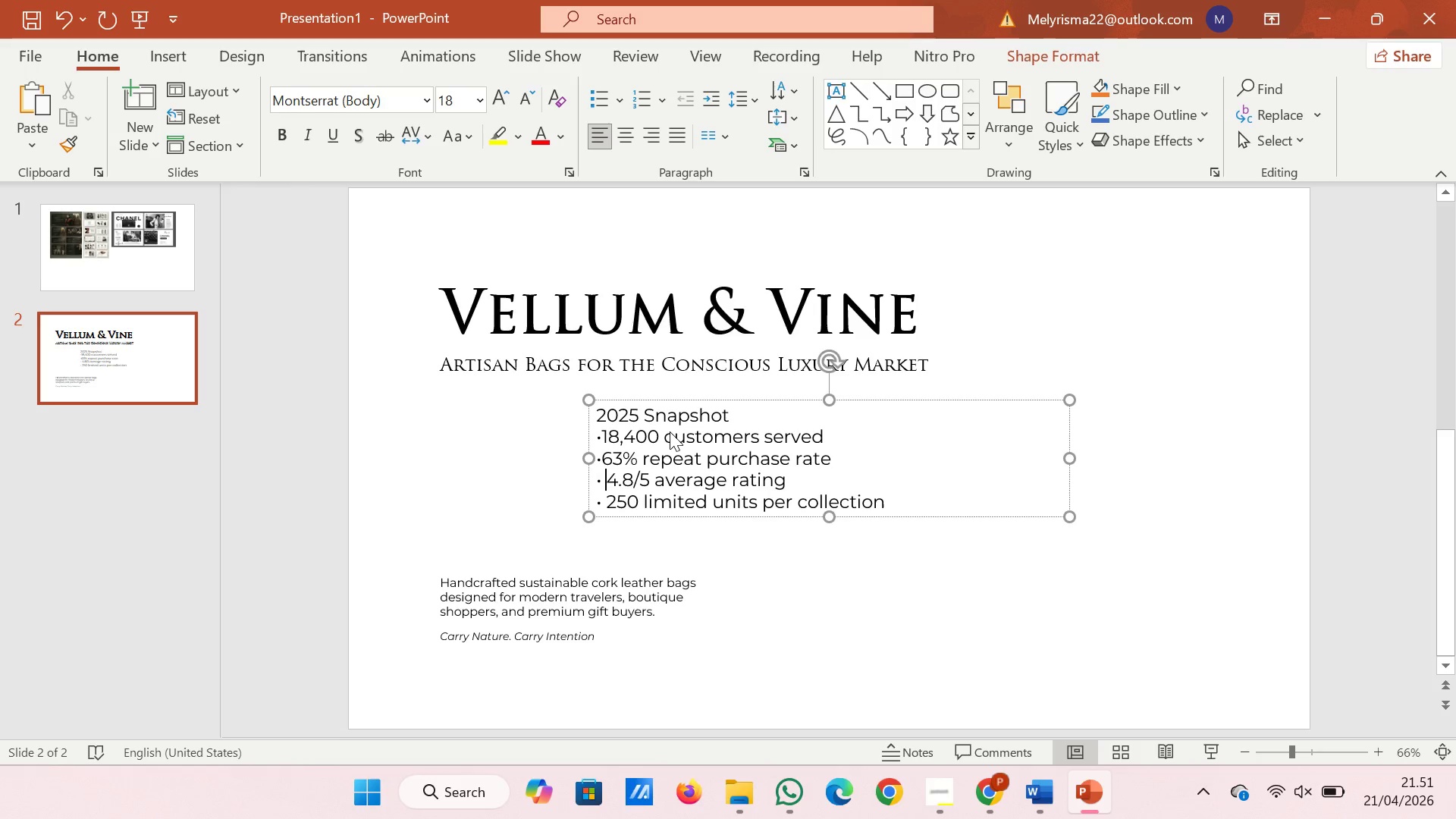 
key(ArrowUp)
 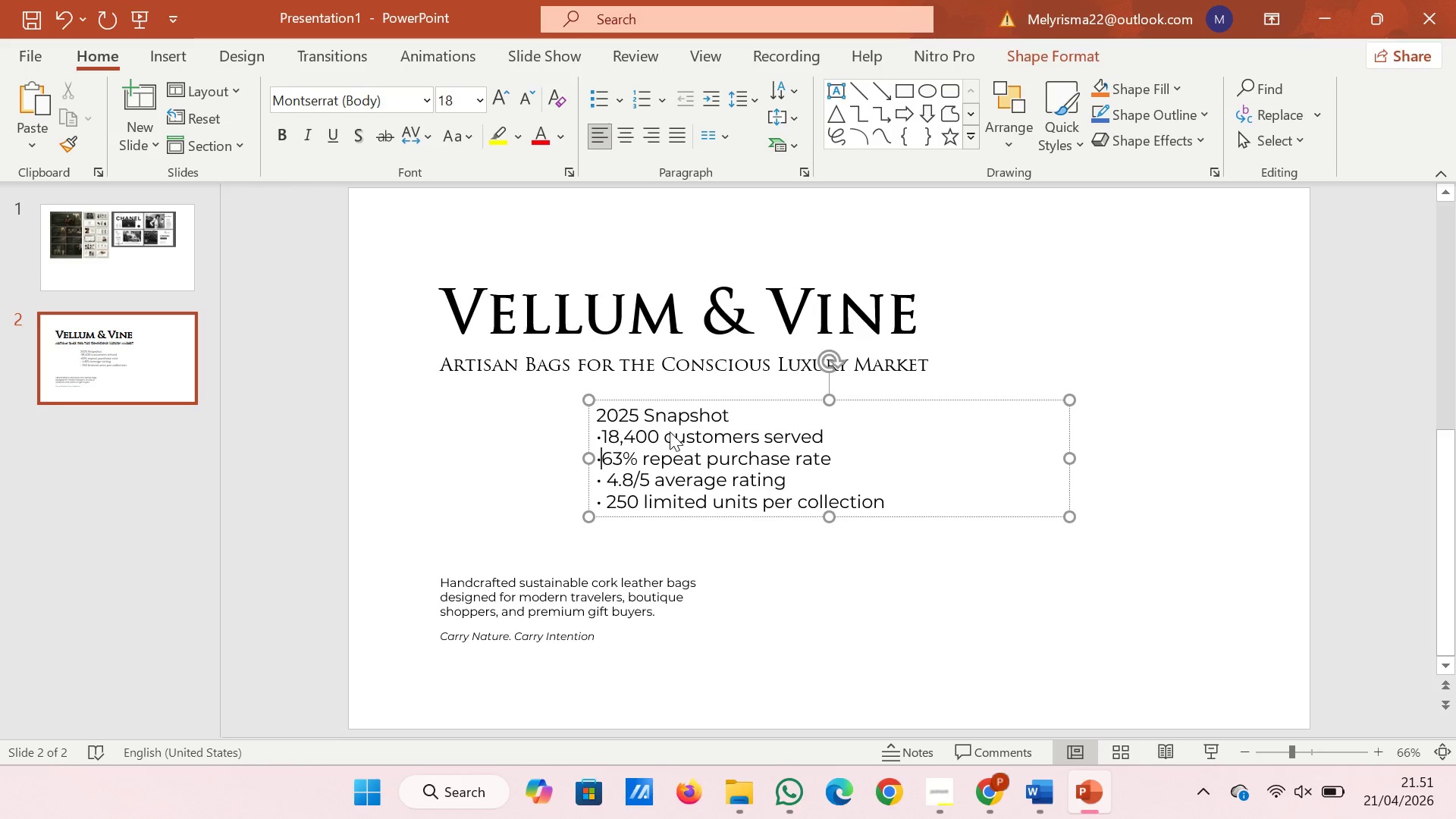 
key(Space)
 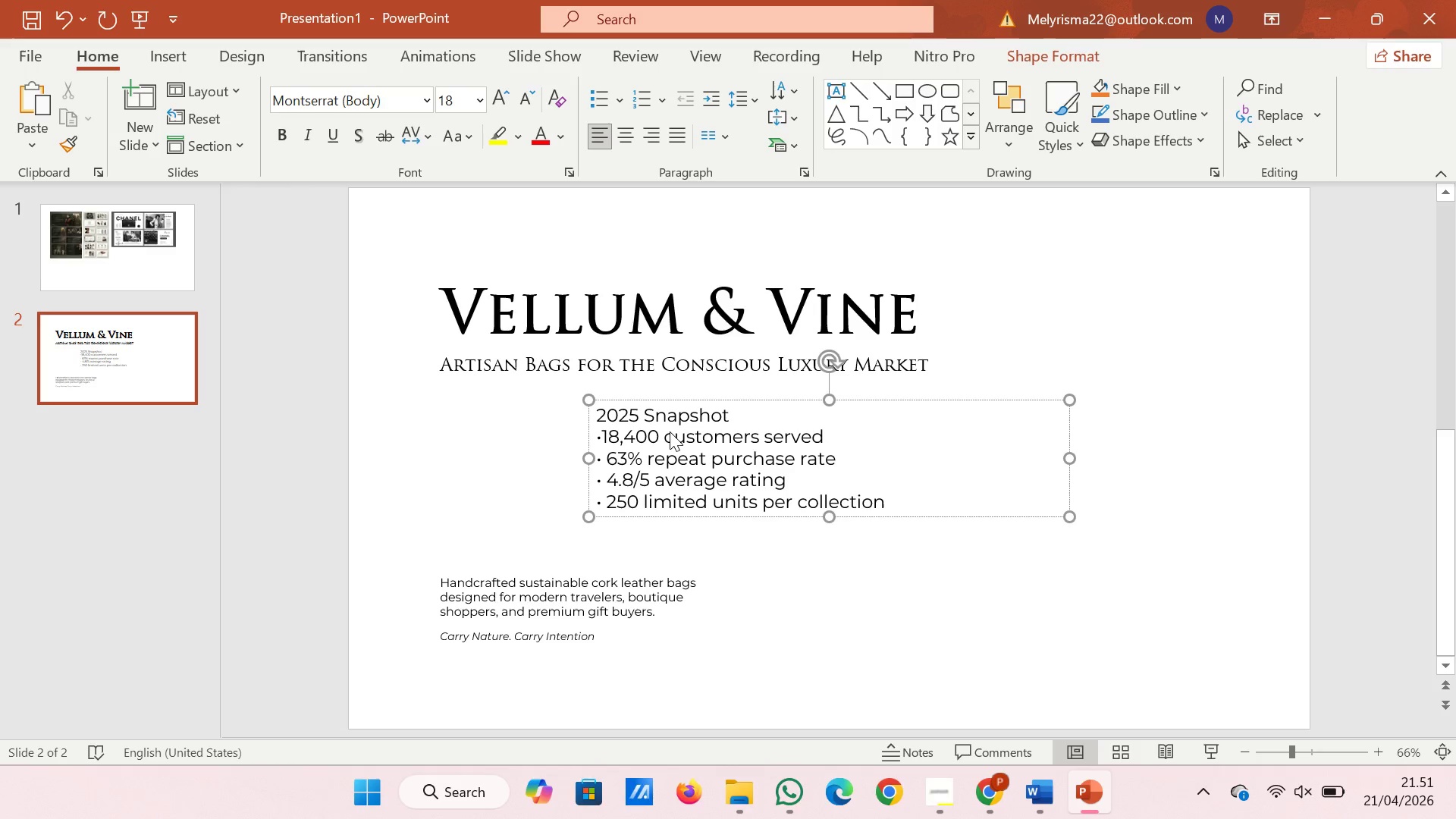 
key(ArrowUp)
 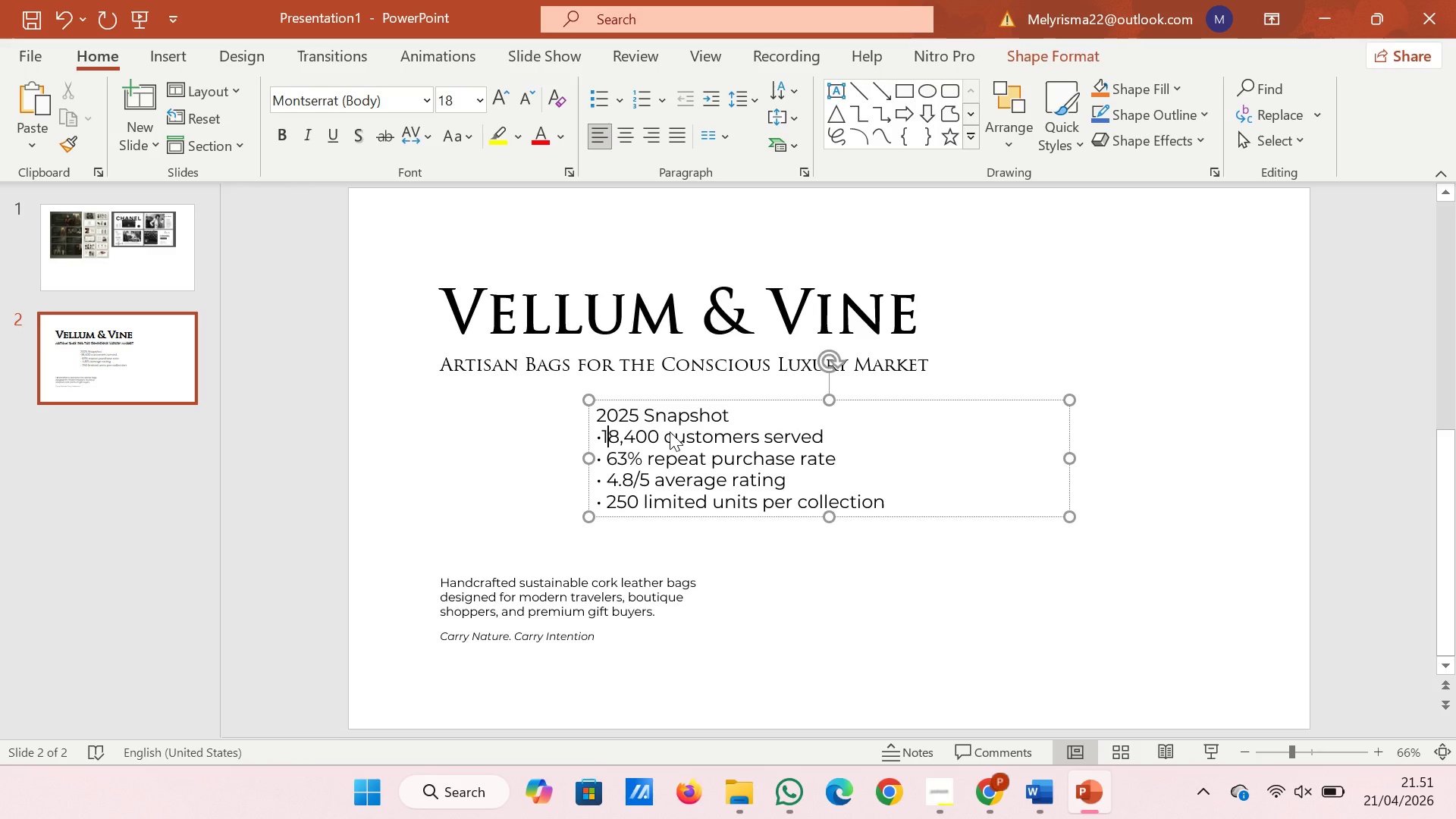 
key(ArrowLeft)
 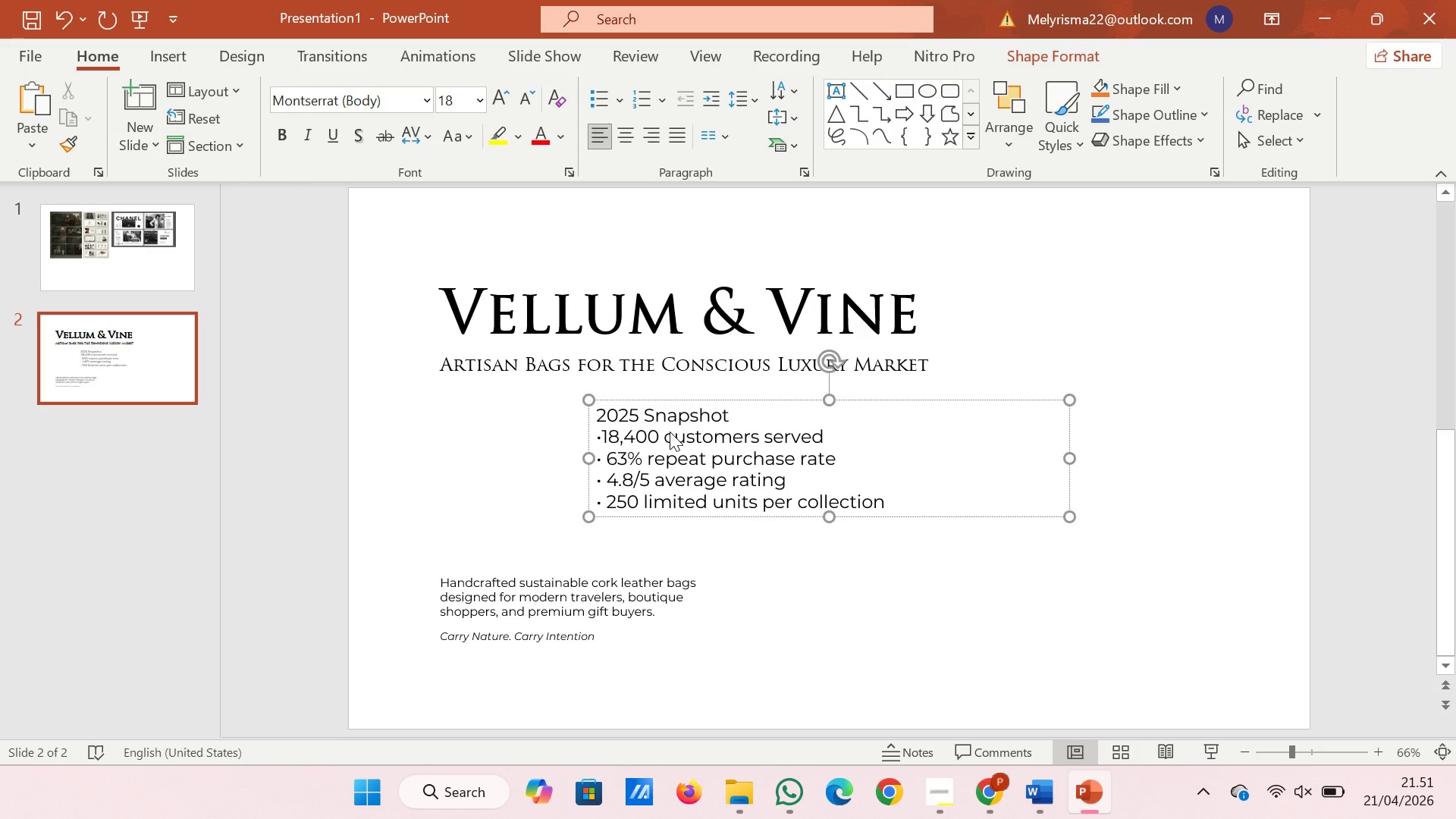 
key(Space)
 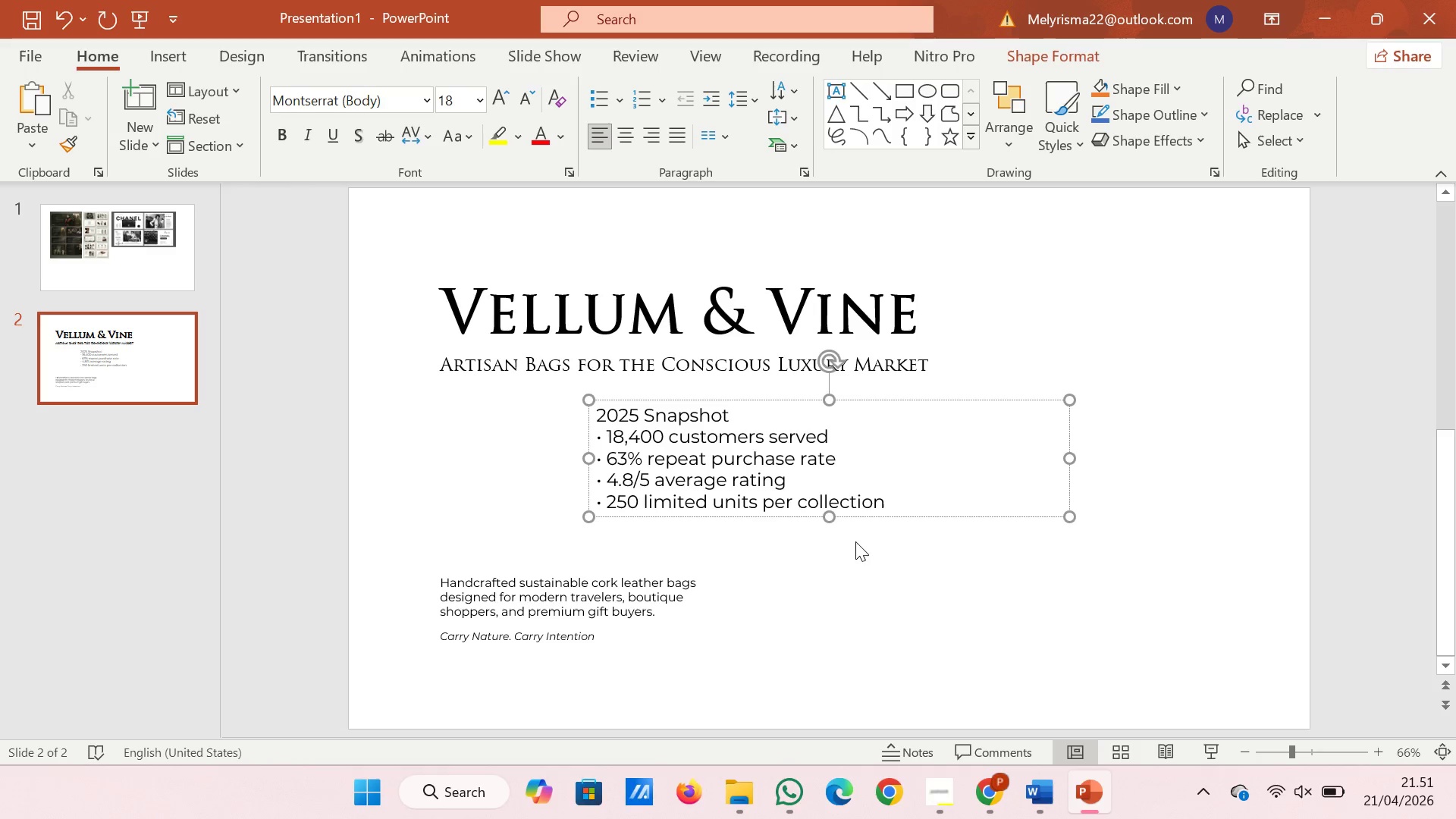 
left_click([864, 519])
 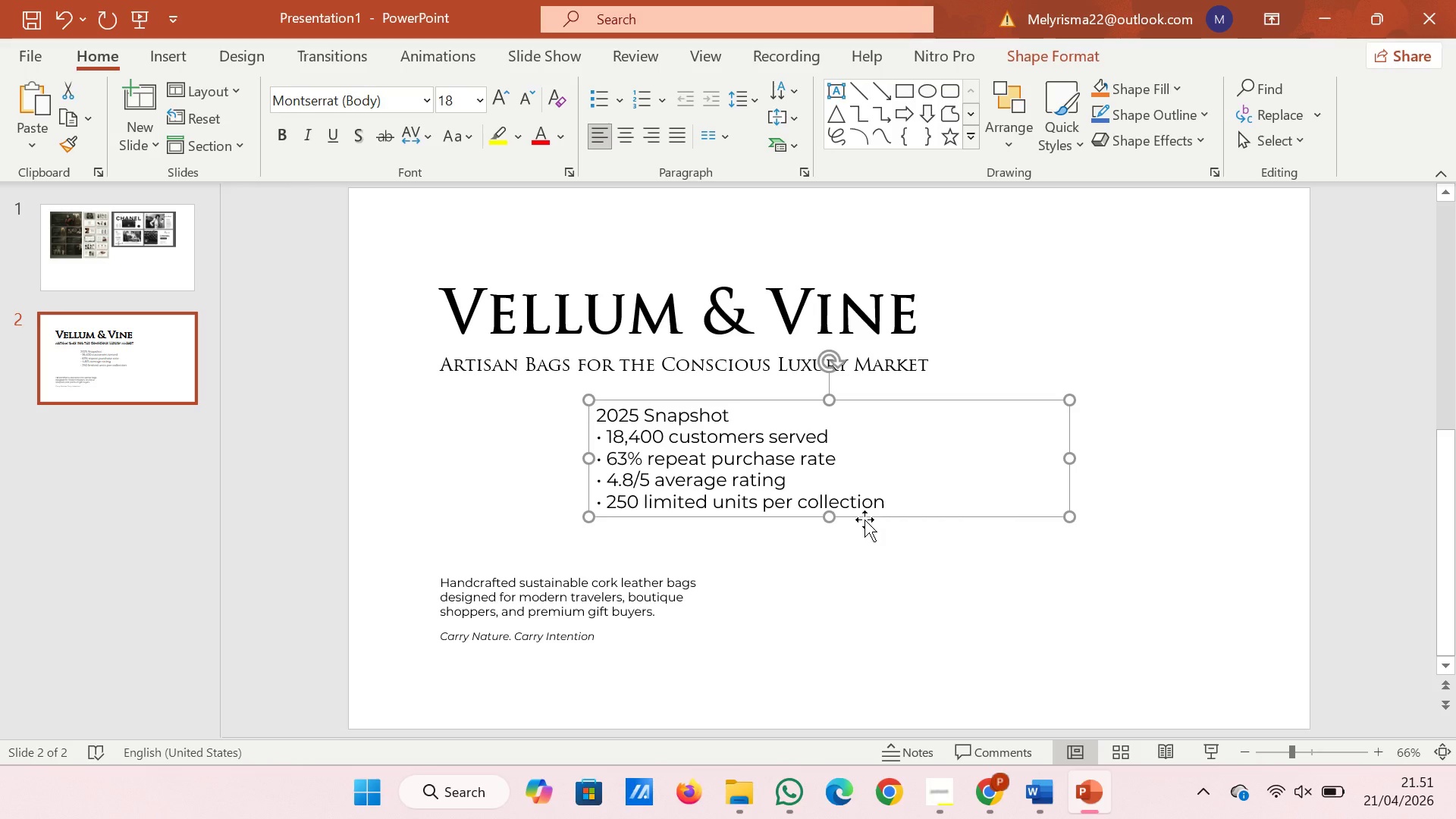 
wait(7.94)
 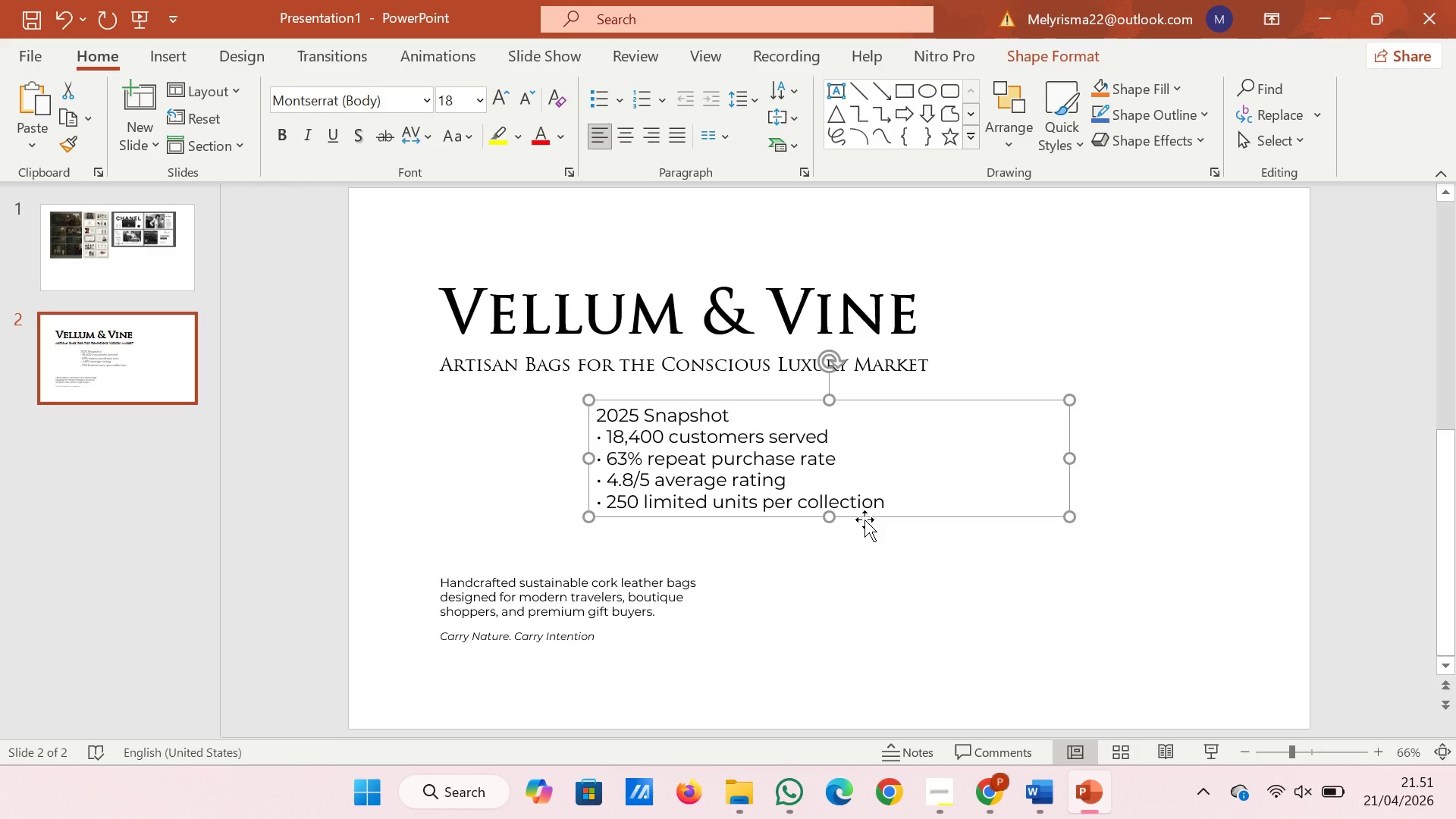 
left_click_drag(start_coordinate=[761, 401], to_coordinate=[1191, 359])
 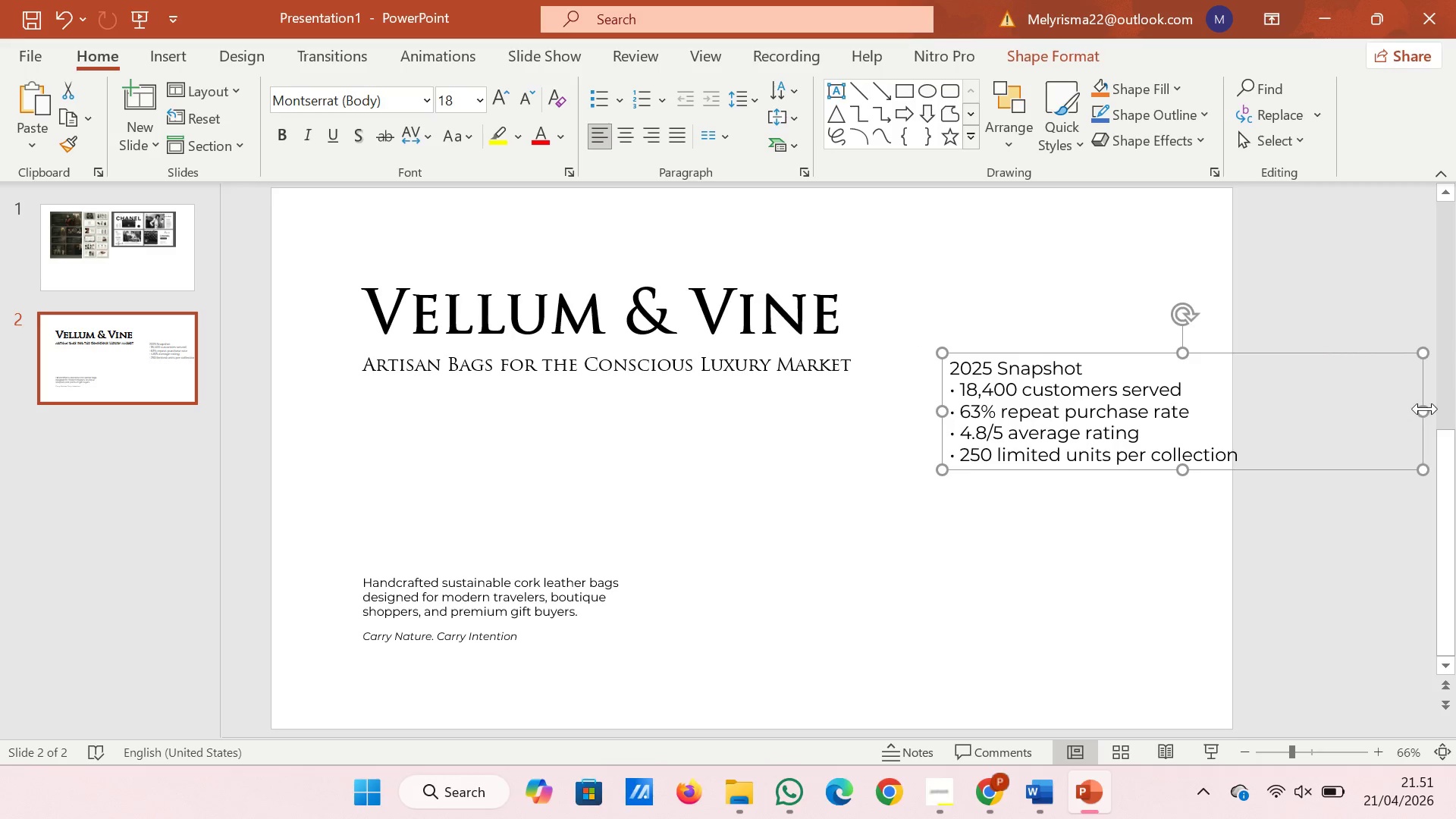 
left_click_drag(start_coordinate=[1425, 409], to_coordinate=[1203, 427])
 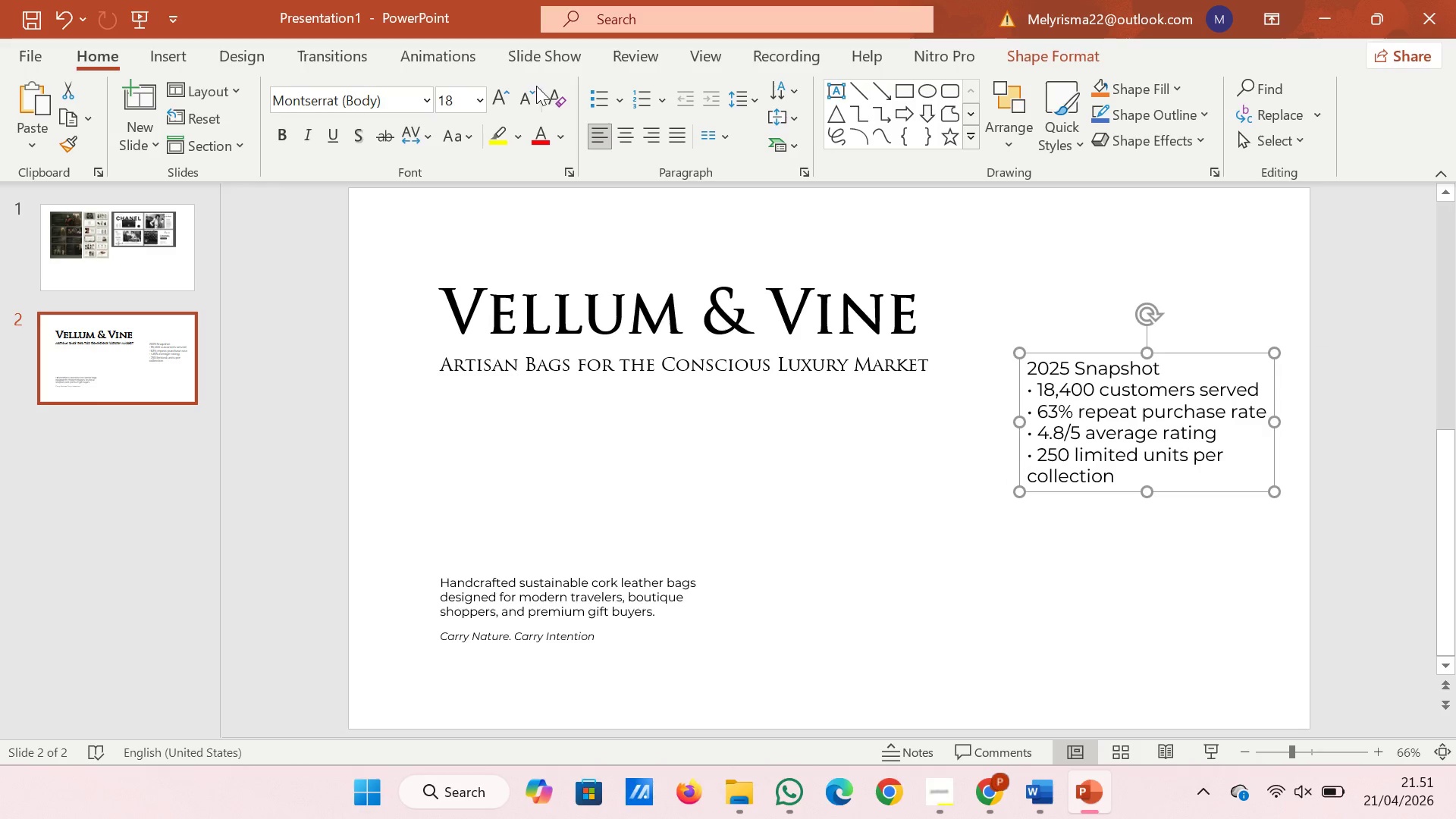 
left_click([526, 99])
 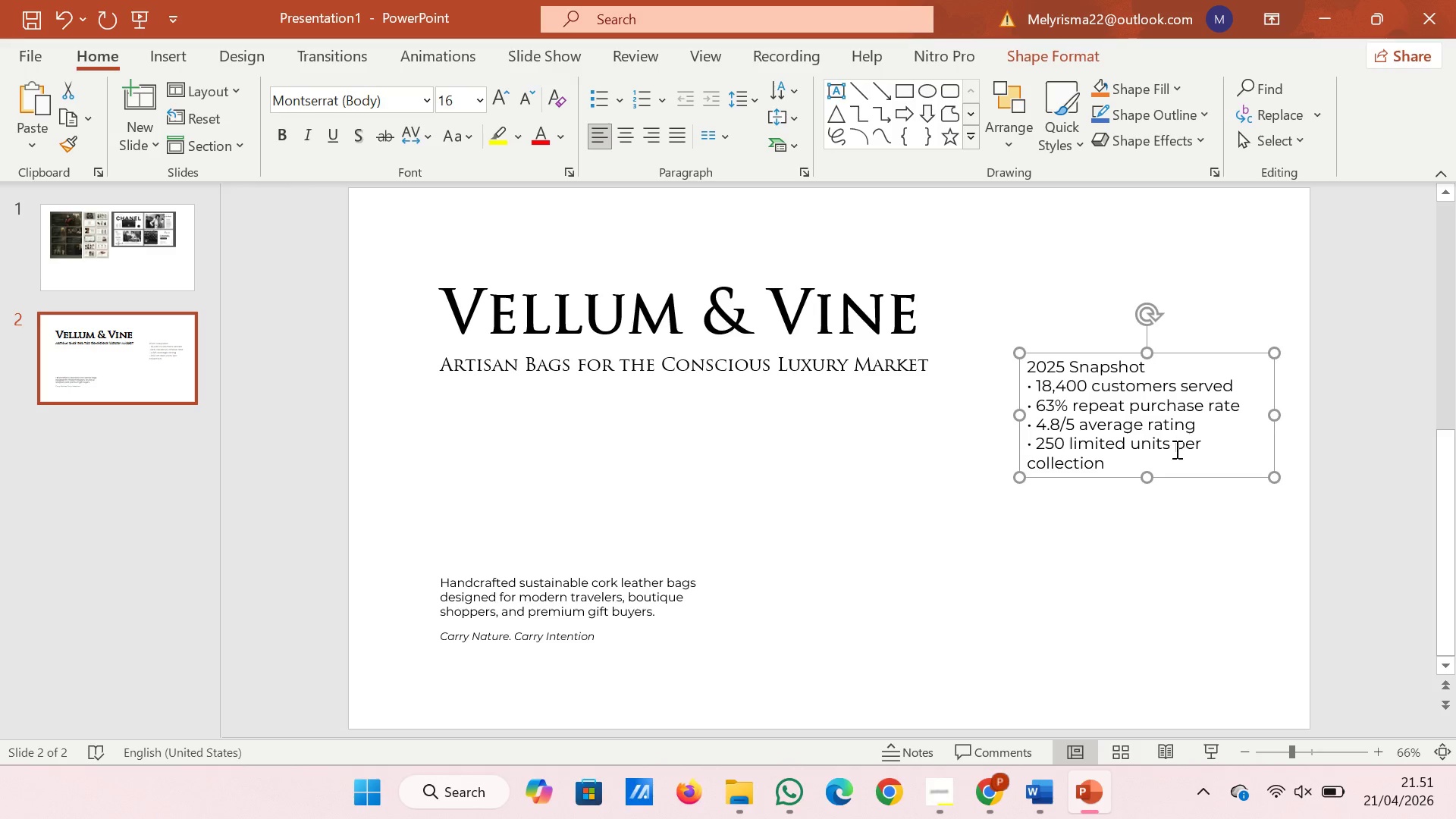 
left_click_drag(start_coordinate=[1131, 463], to_coordinate=[1044, 450])
 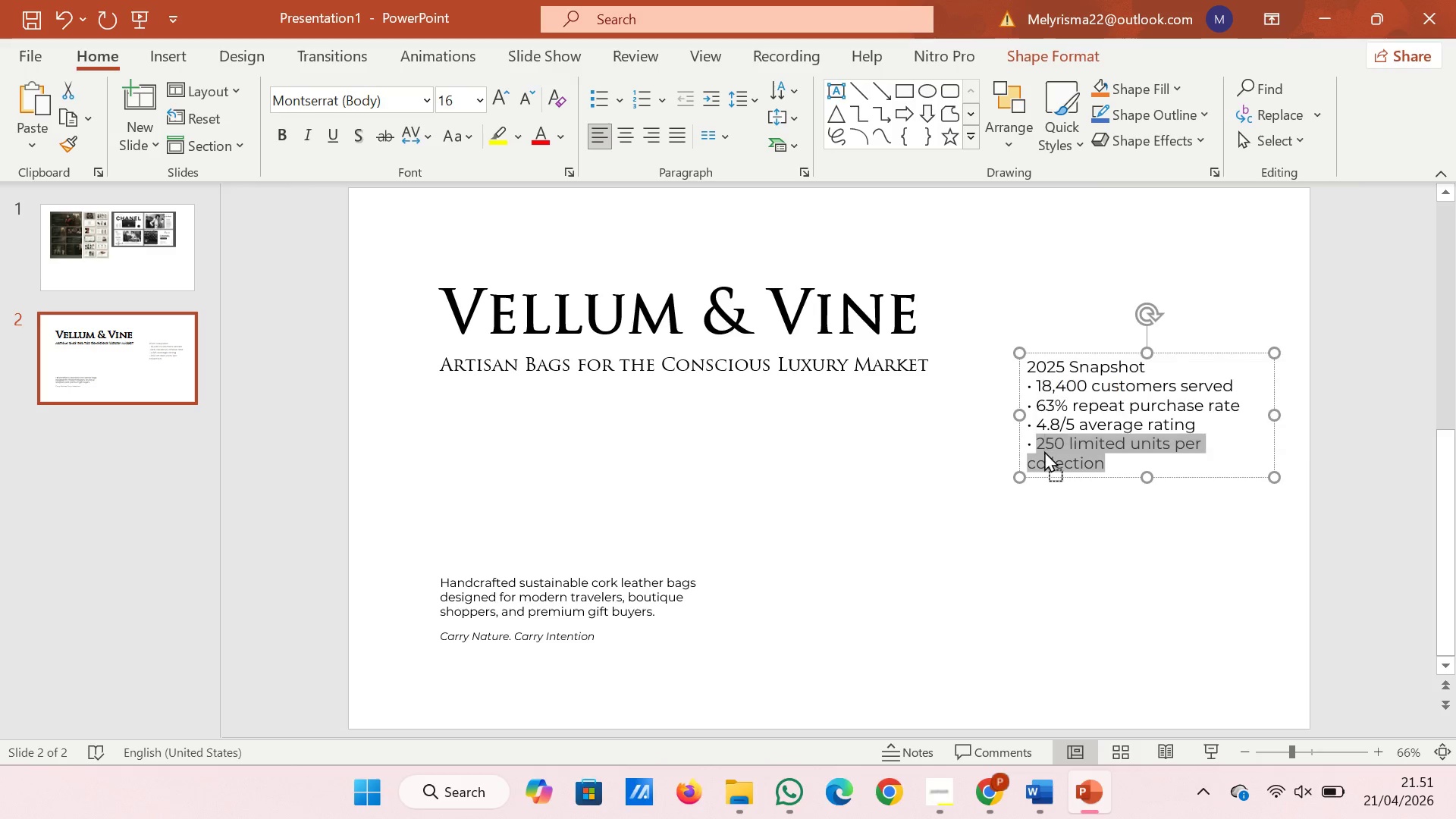 
right_click([1044, 450])
 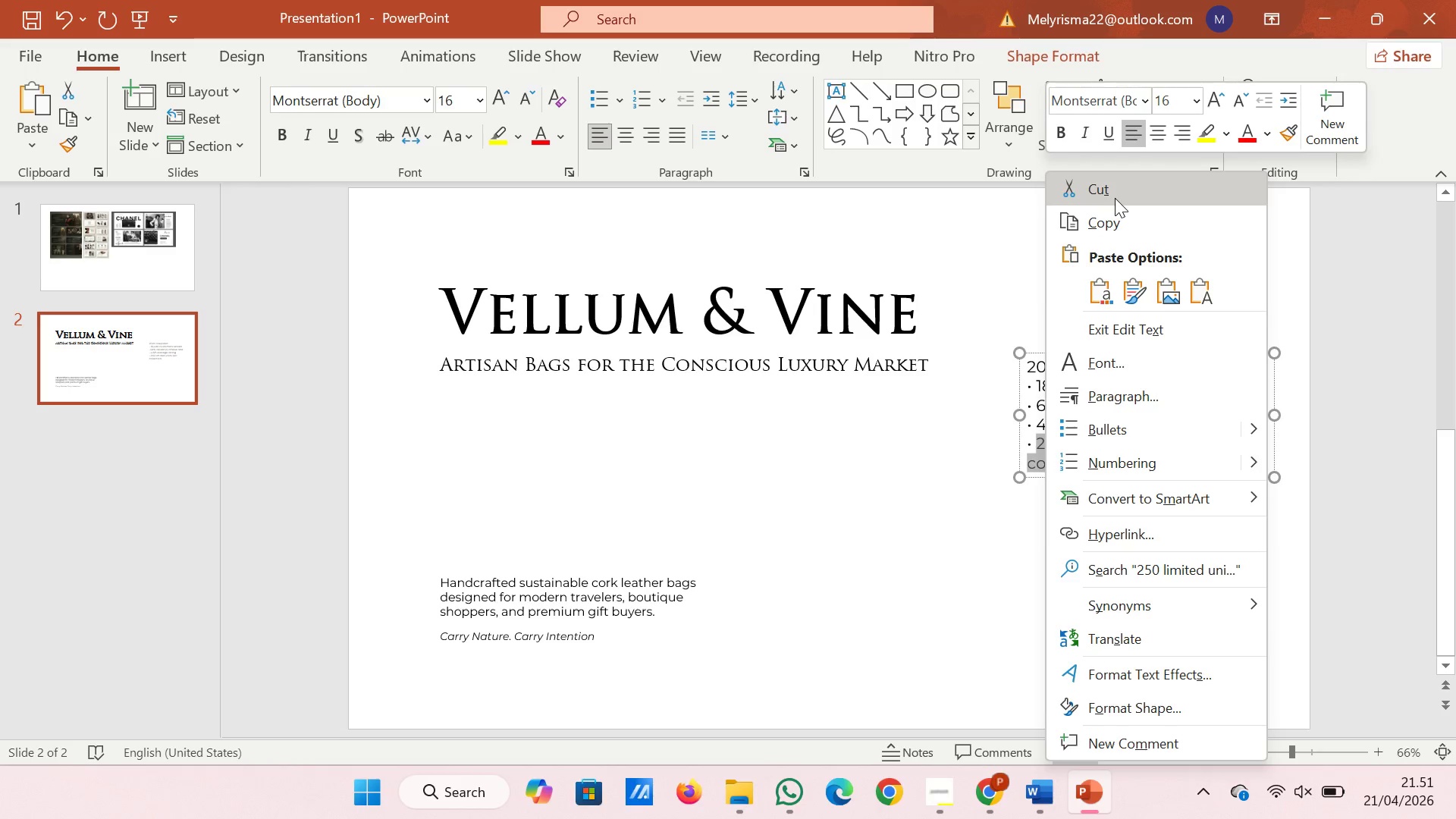 
left_click([1115, 198])
 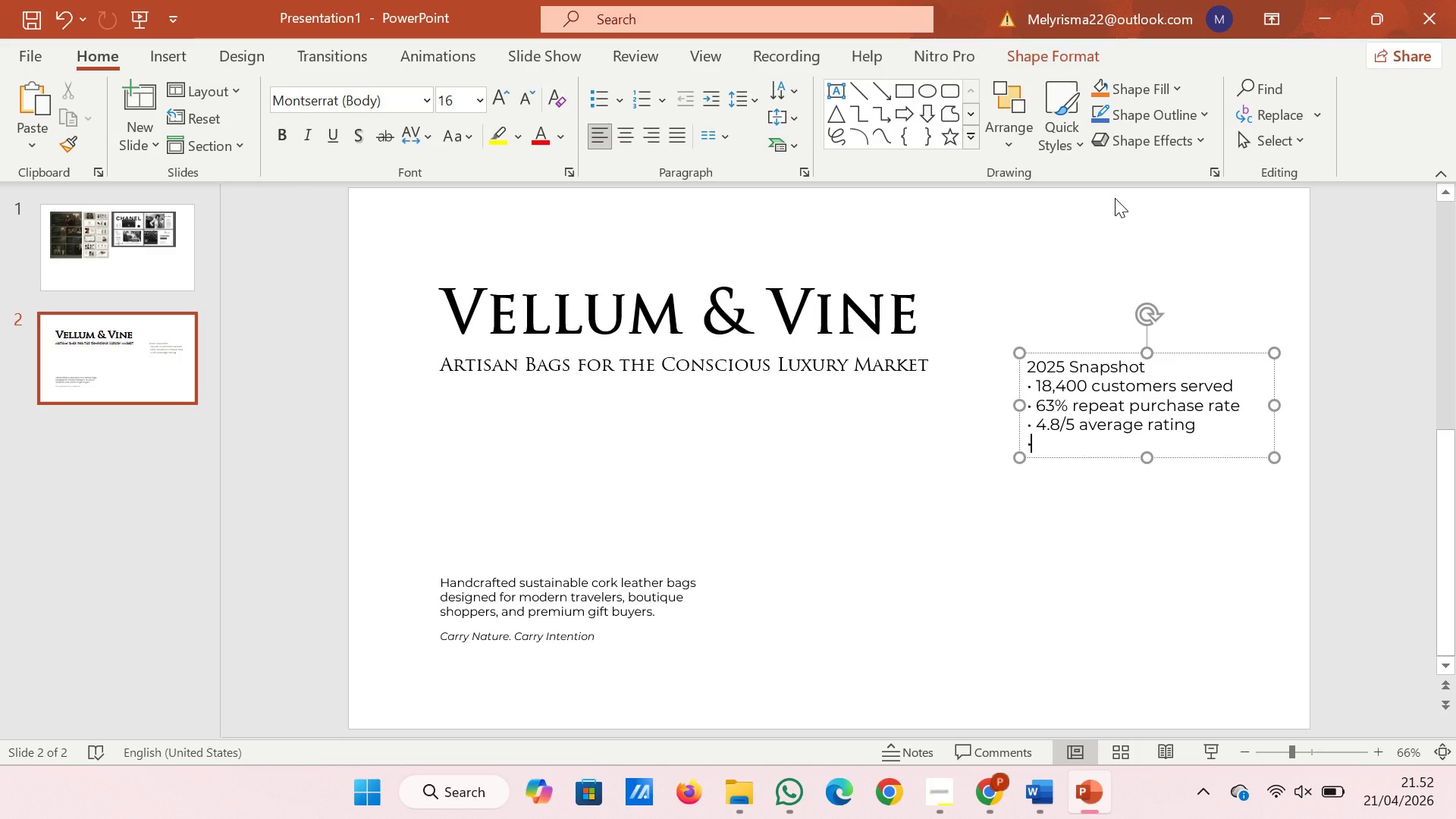 
key(Backspace)
 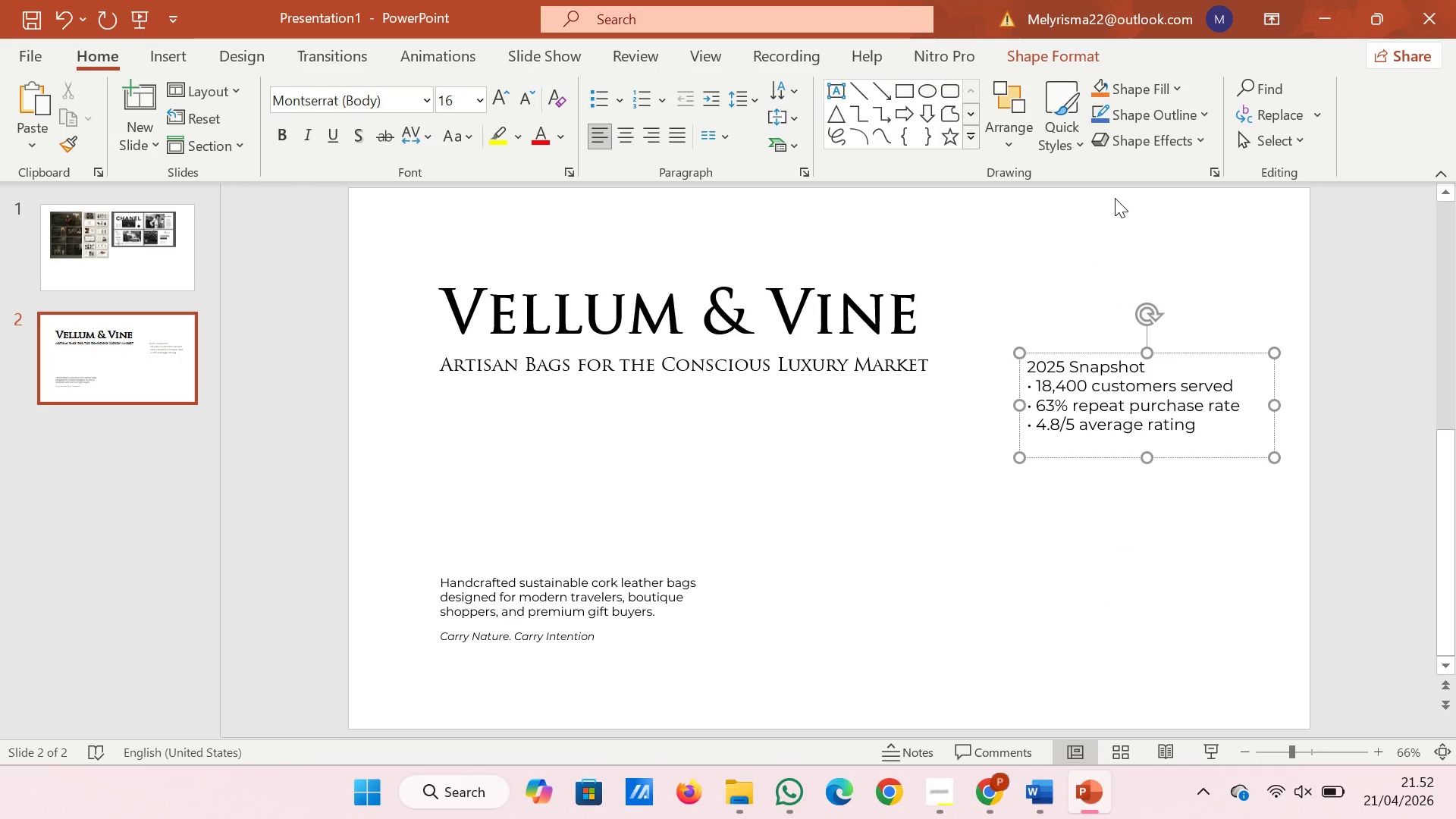 
key(Backspace)
 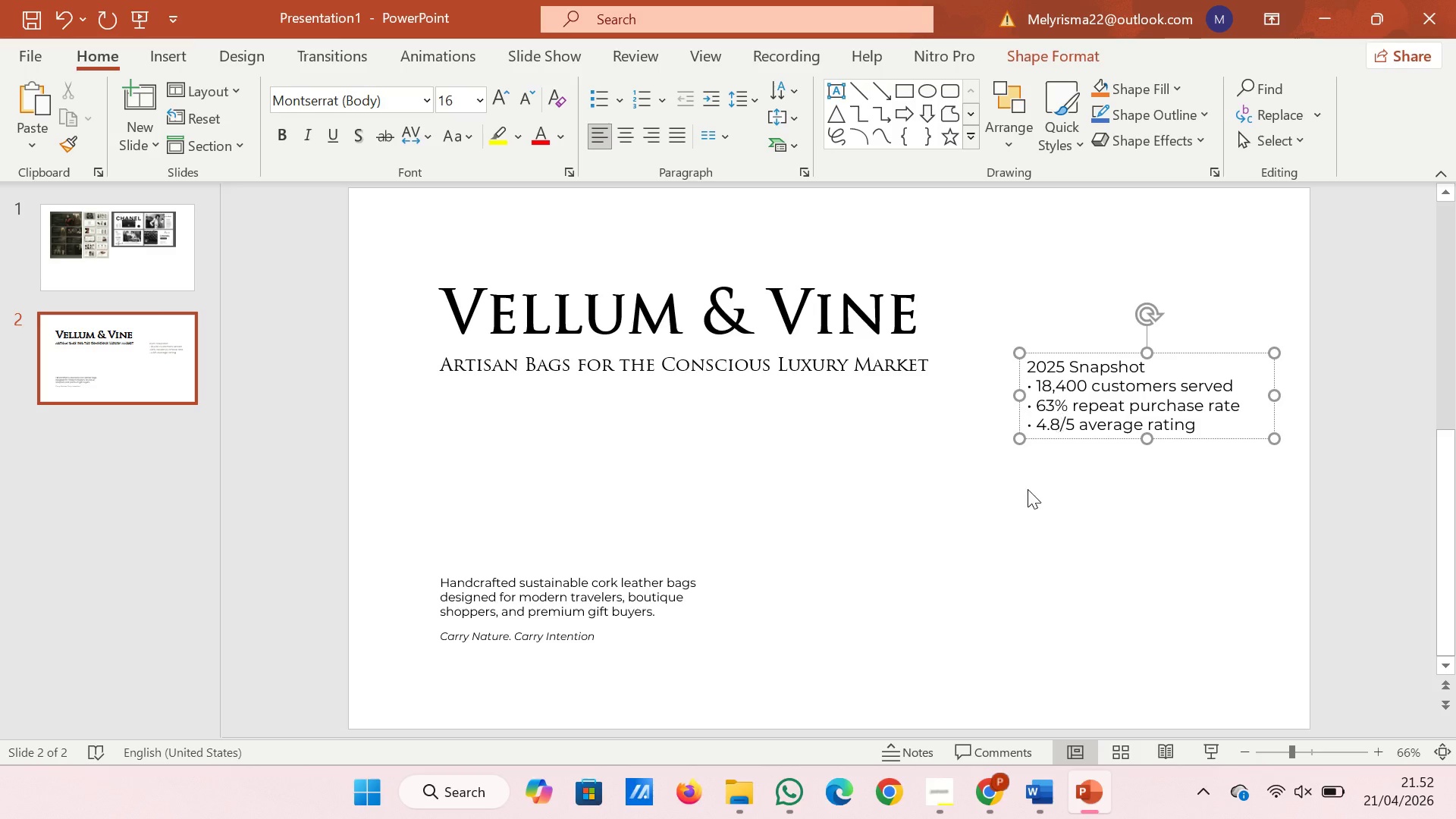 
left_click([1028, 490])
 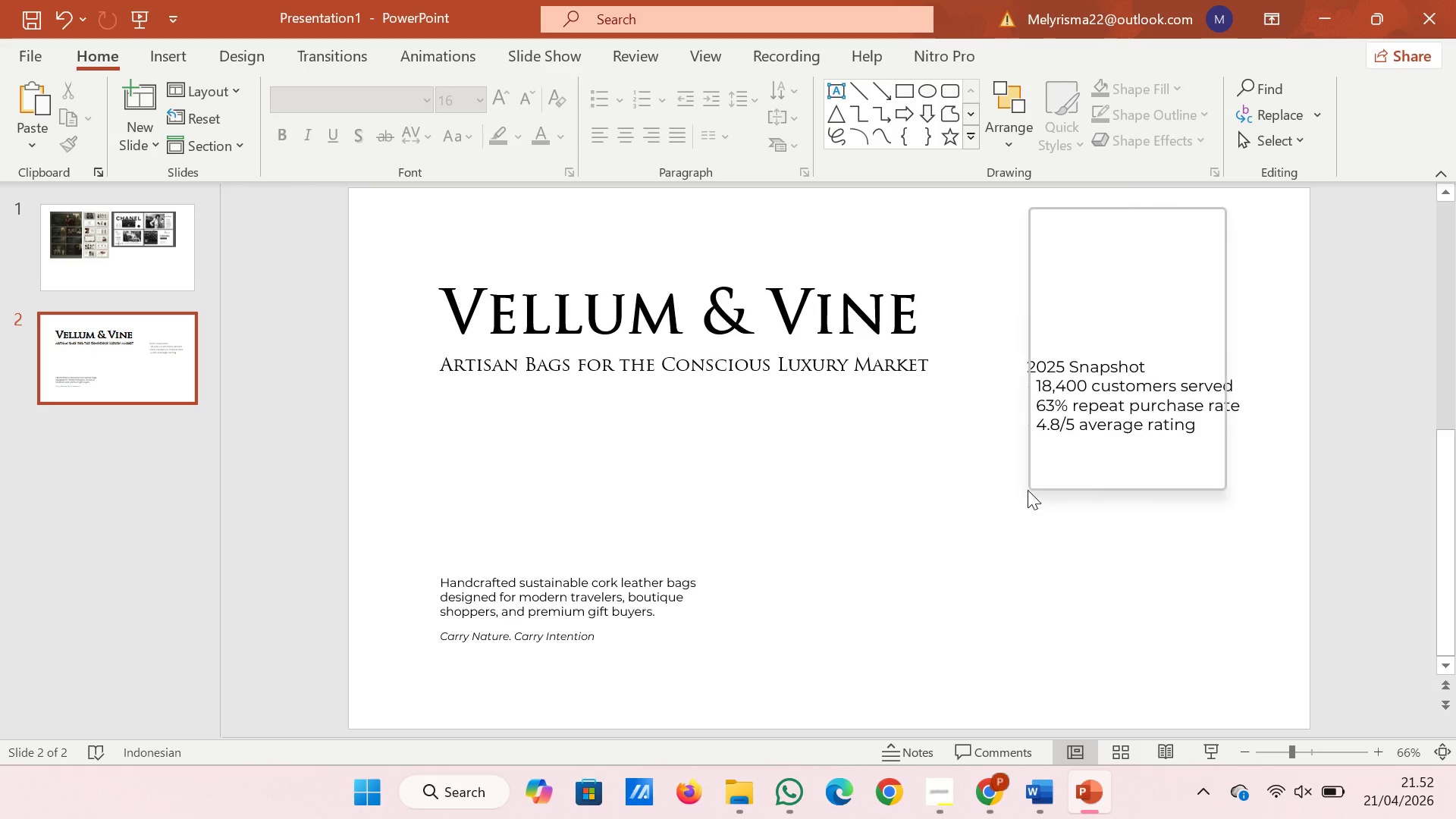 
right_click([1028, 490])
 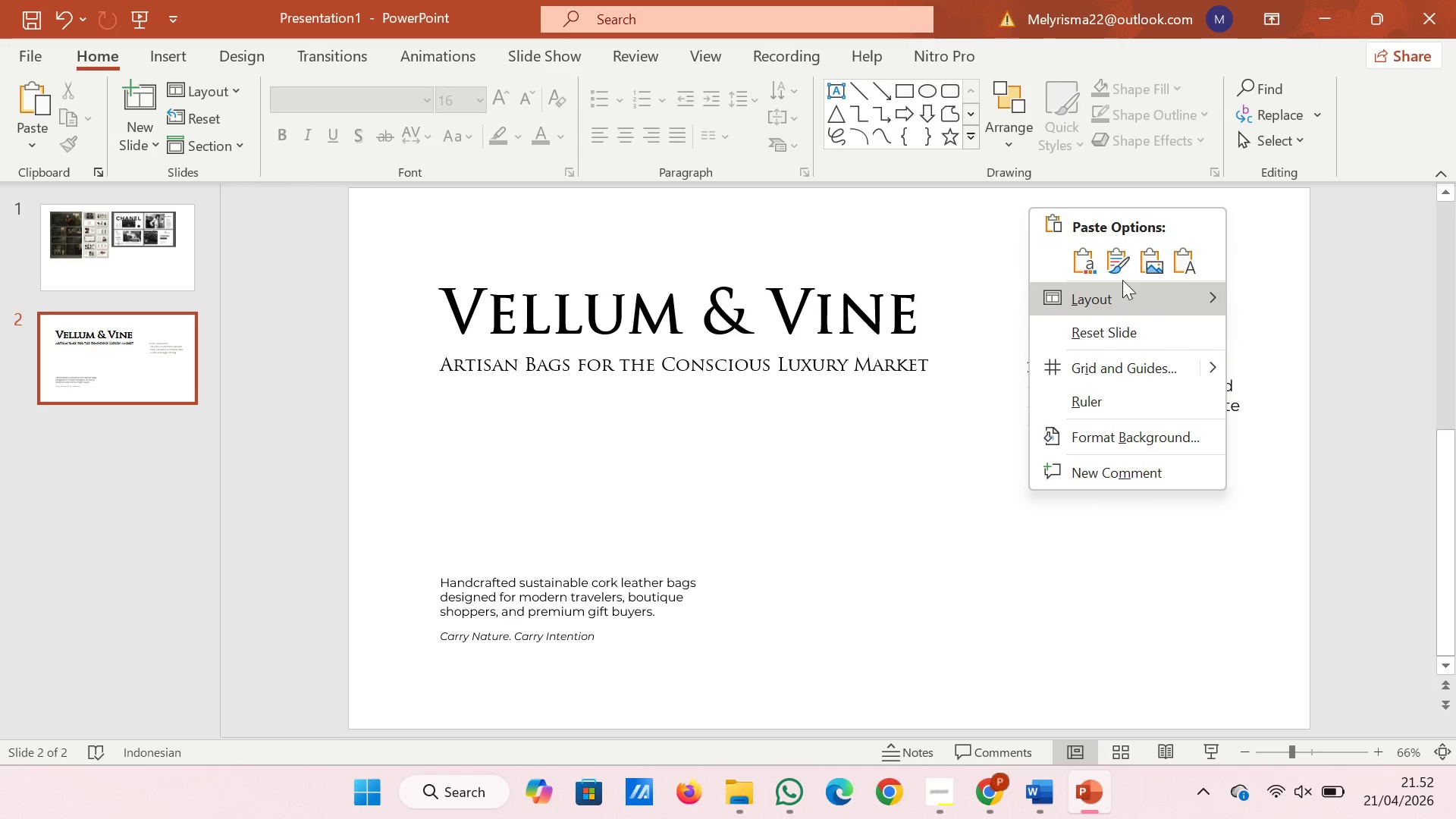 
mouse_move([1128, 256])
 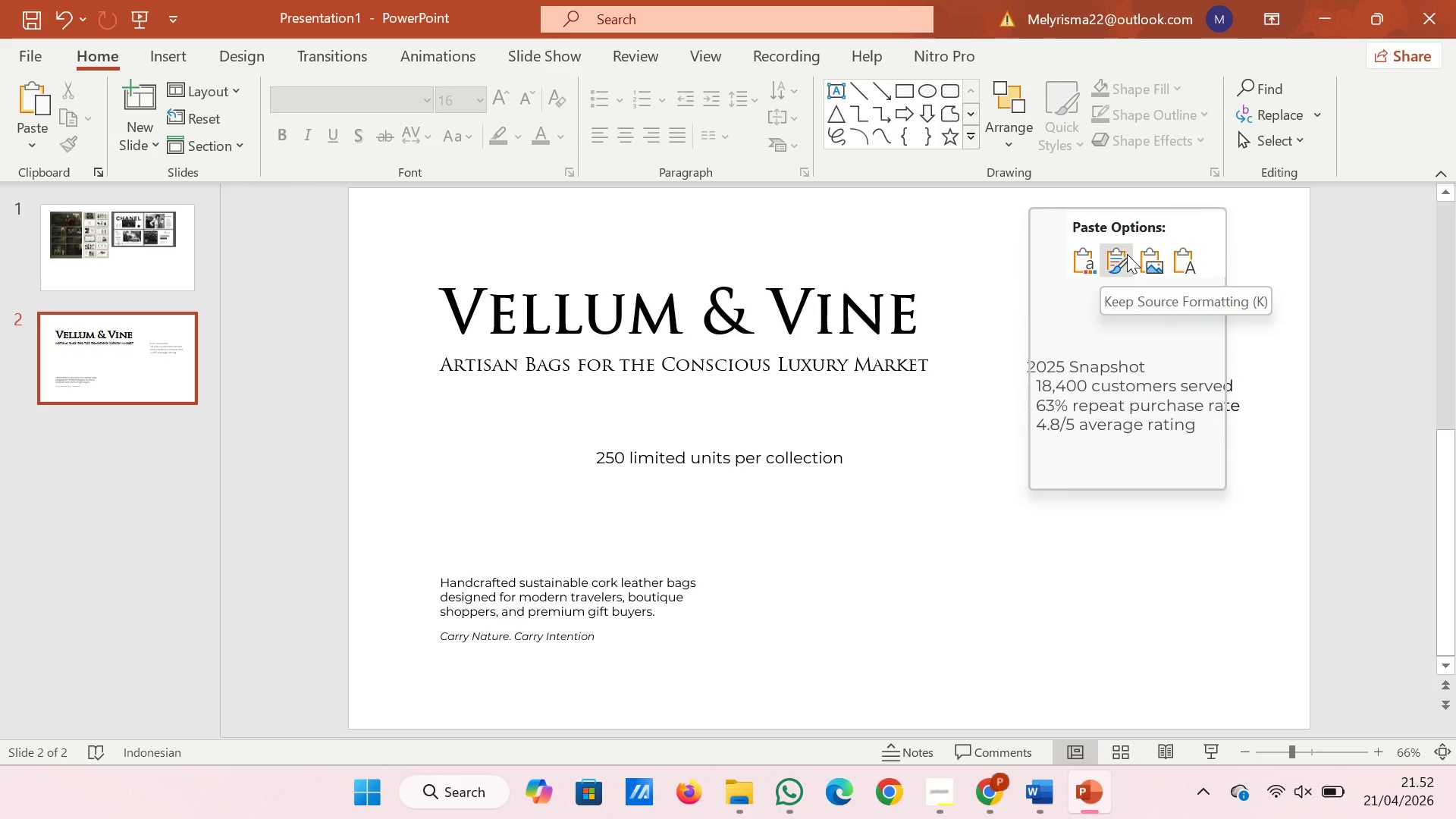 
left_click([1127, 254])
 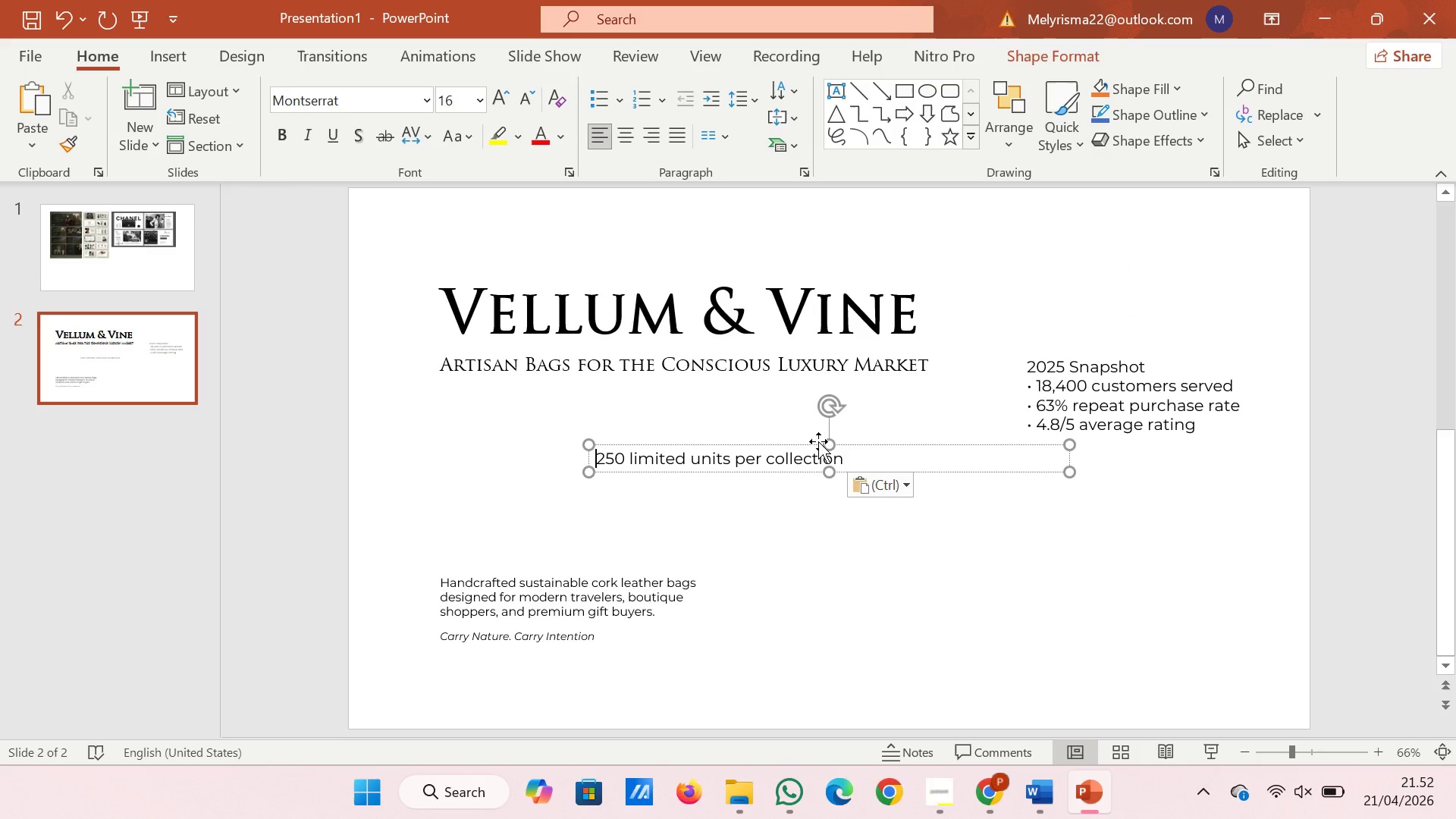 
left_click([818, 441])
 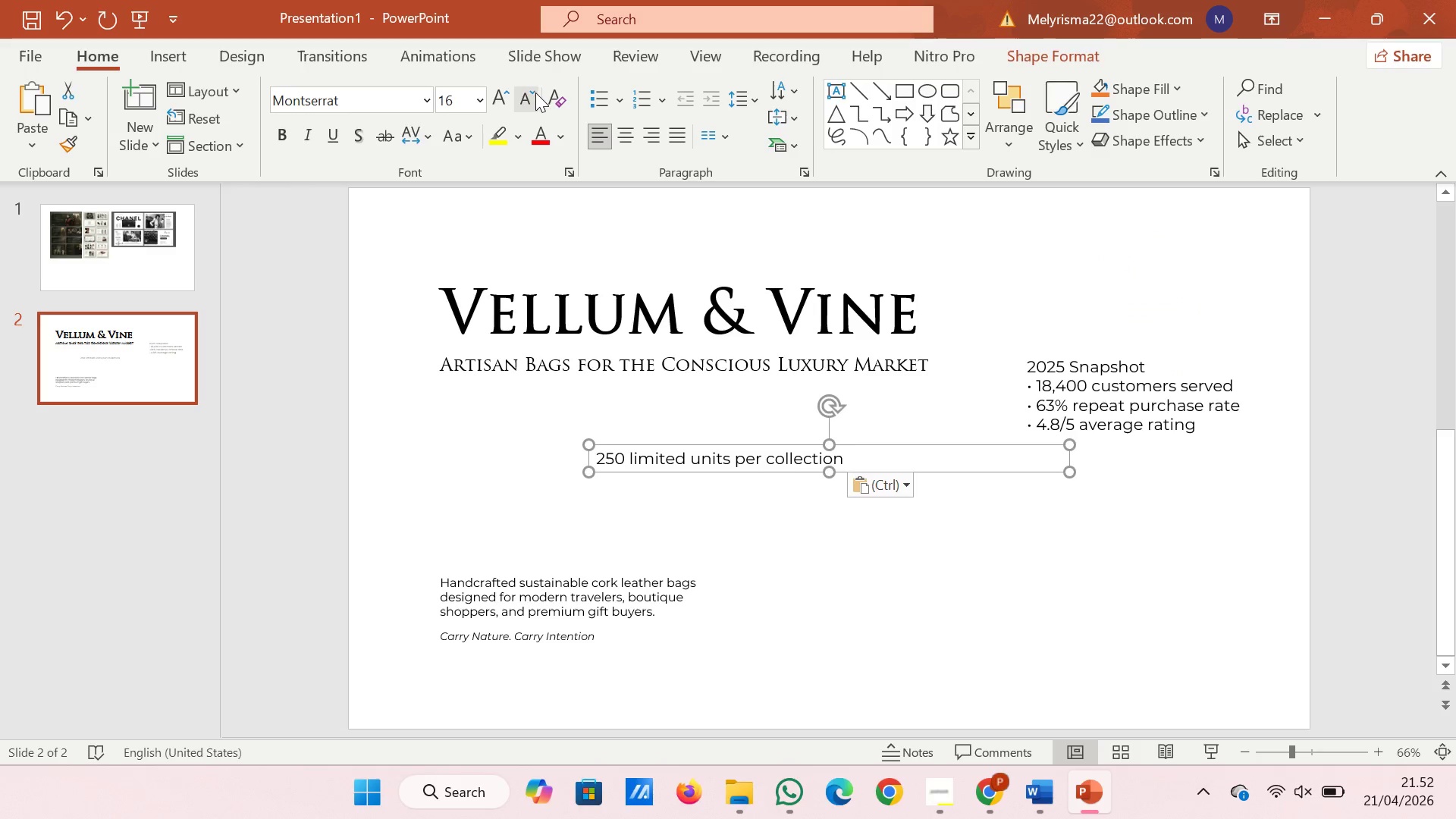 
double_click([535, 93])
 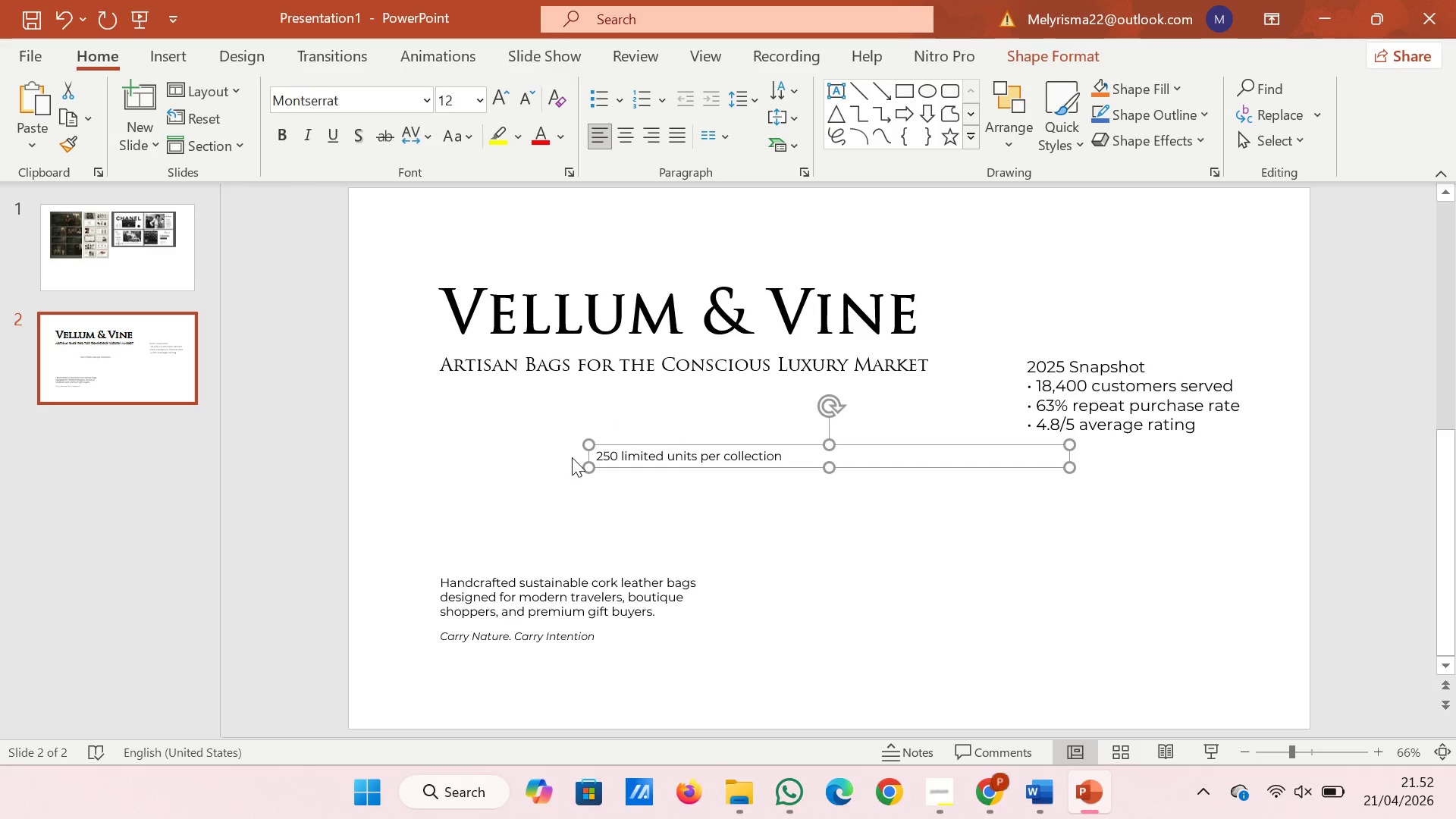 
left_click_drag(start_coordinate=[585, 440], to_coordinate=[947, 441])
 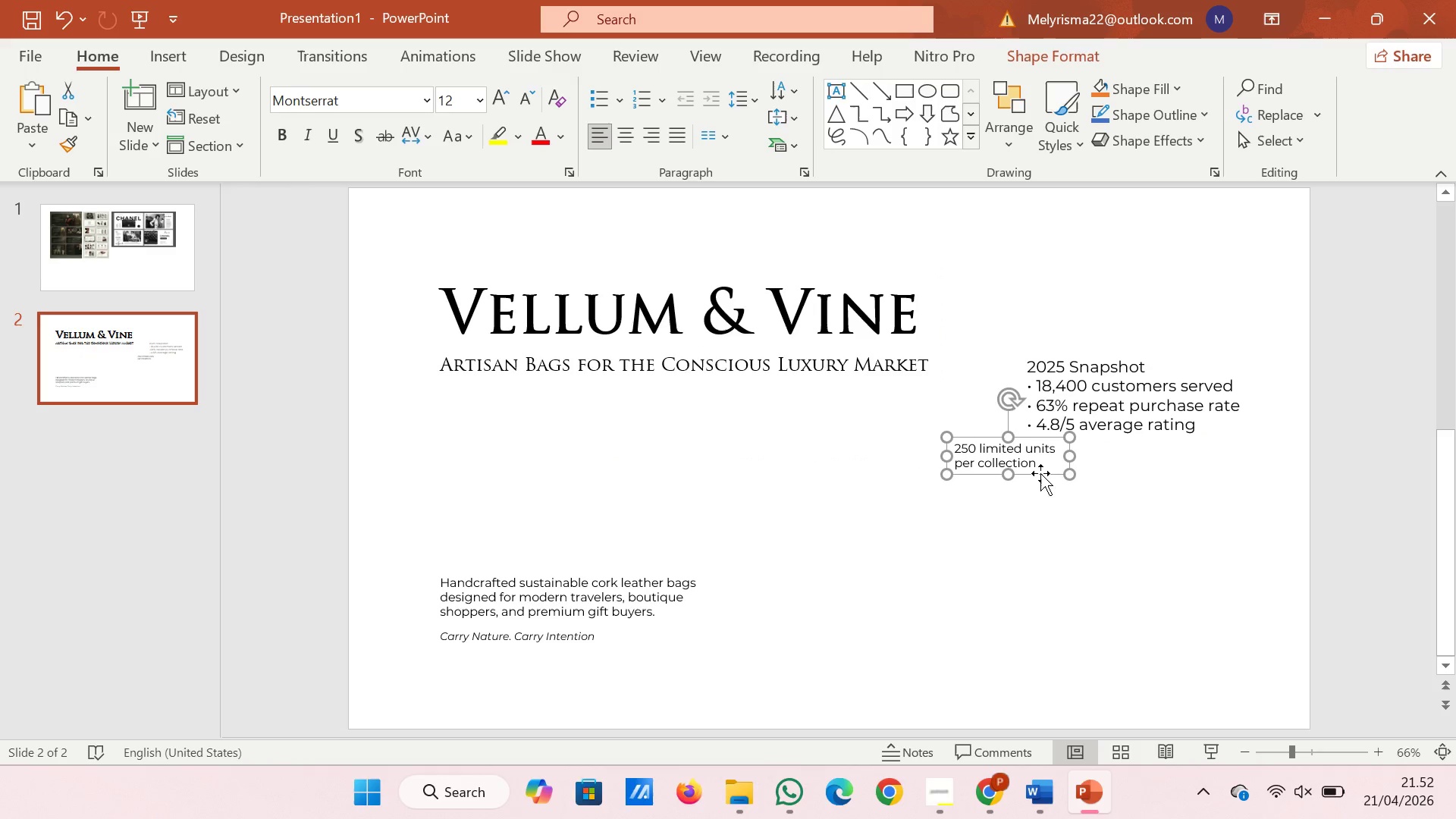 
left_click_drag(start_coordinate=[1040, 473], to_coordinate=[1114, 492])
 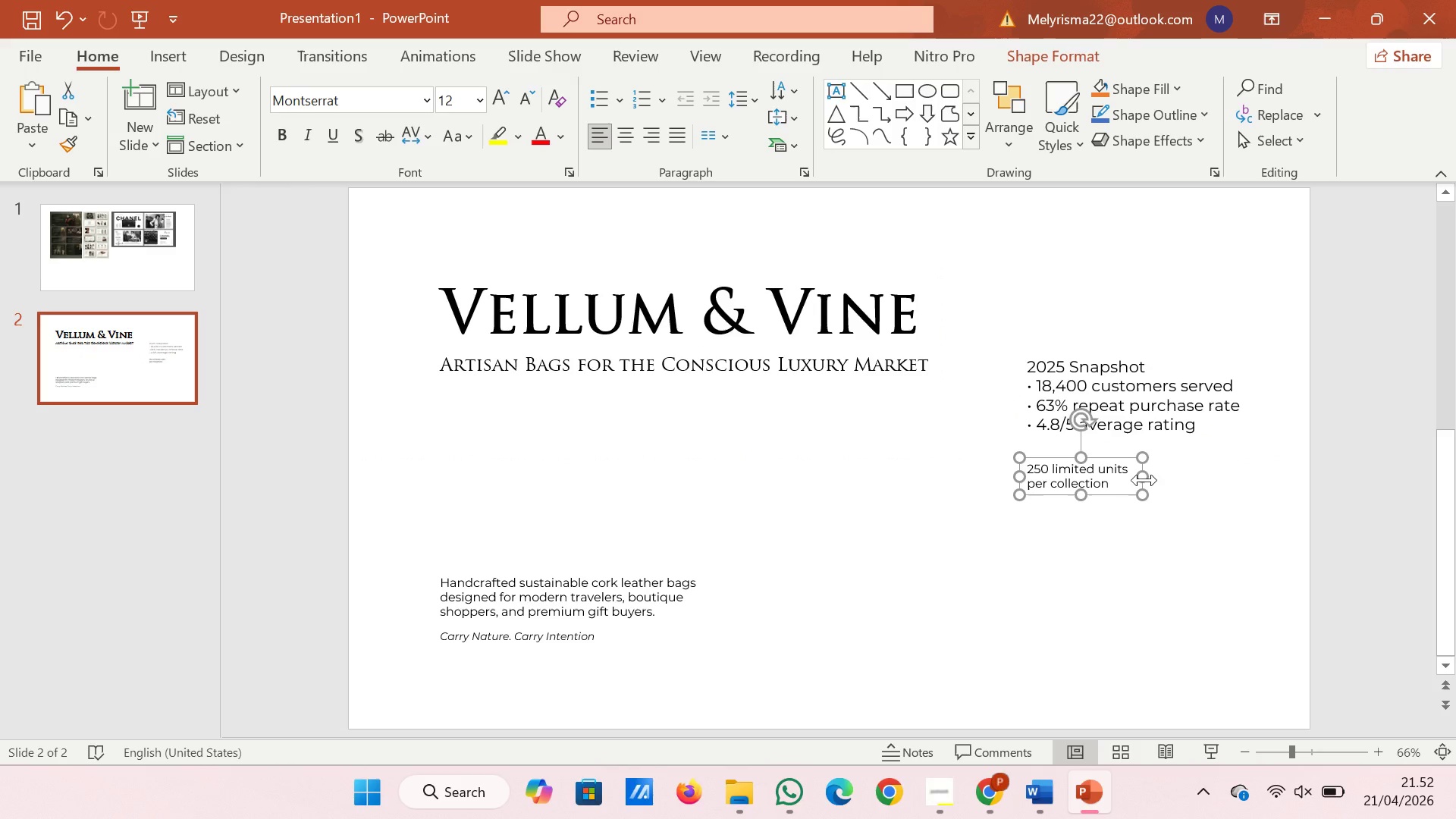 
left_click_drag(start_coordinate=[1144, 480], to_coordinate=[1243, 463])
 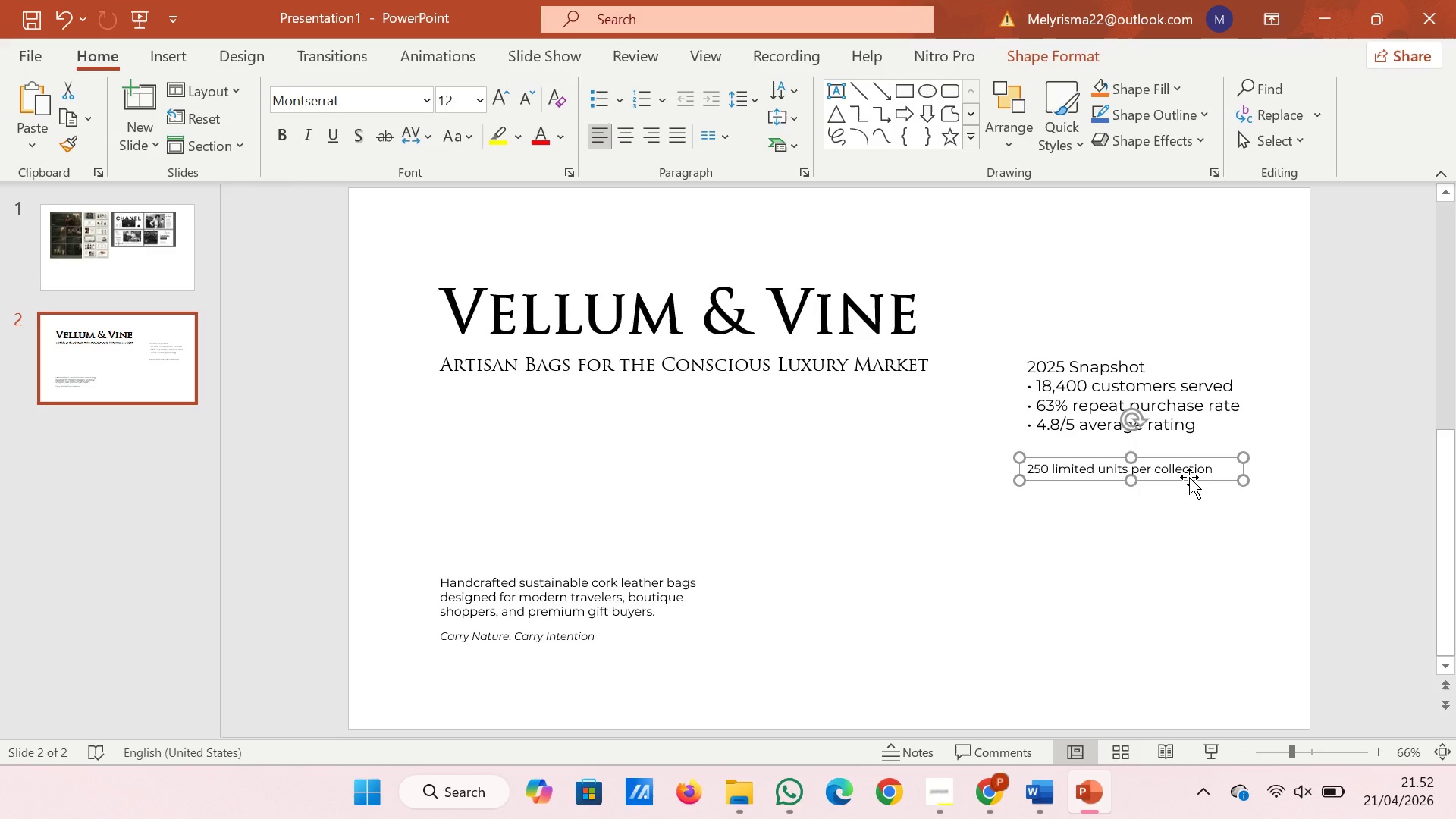 
left_click_drag(start_coordinate=[1189, 477], to_coordinate=[1187, 551])
 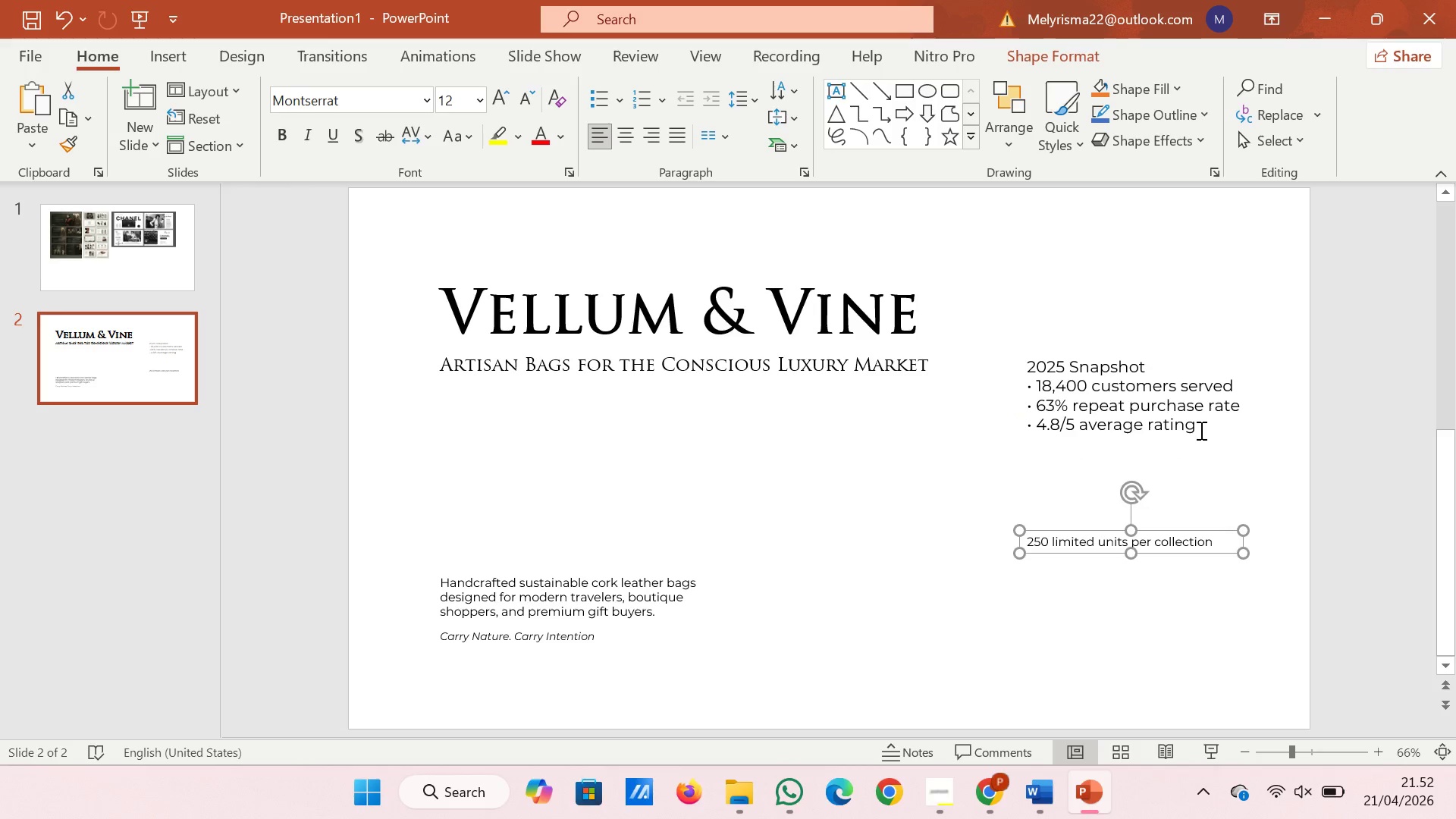 
left_click([80, 255])
 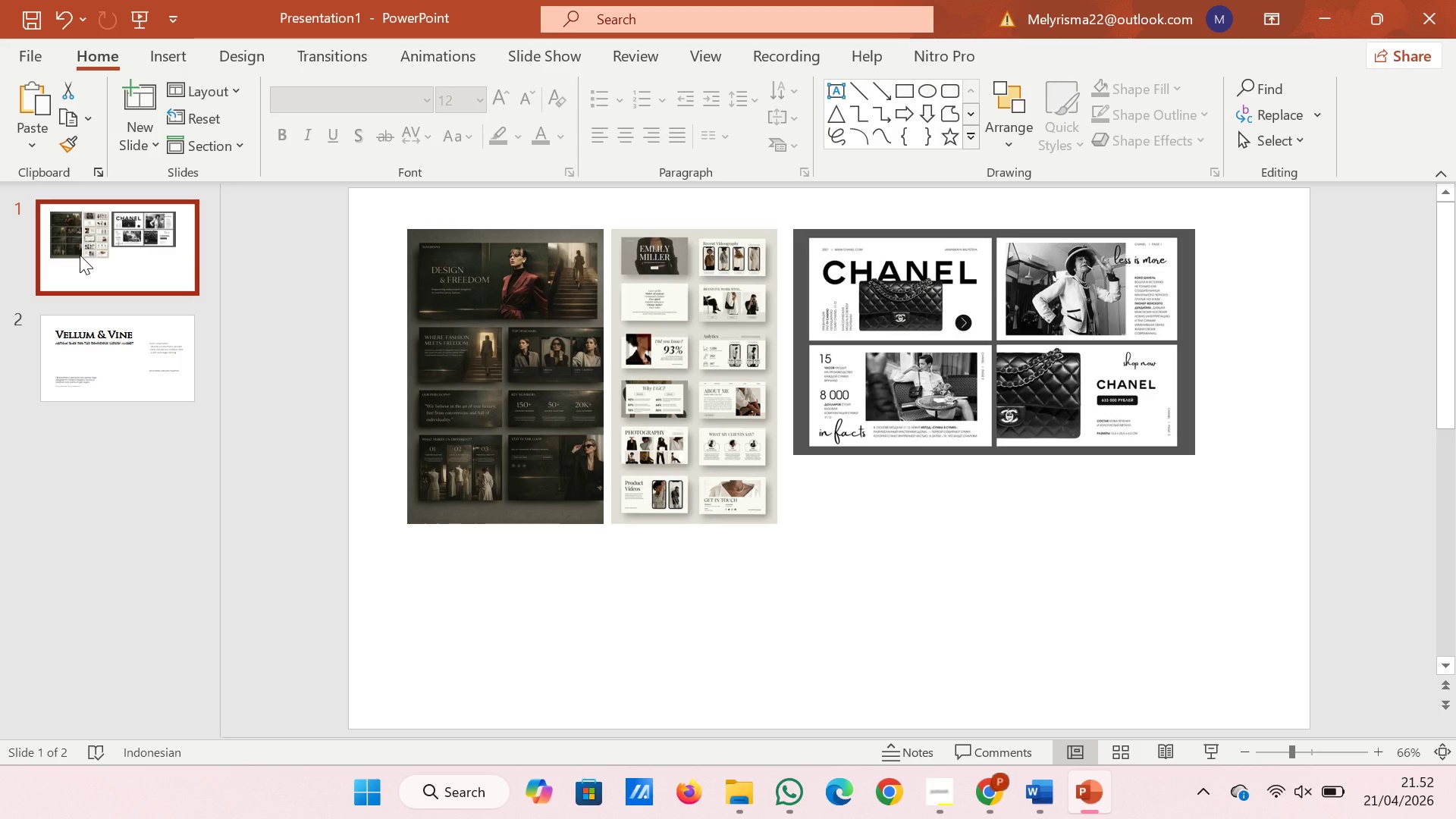 
left_click([87, 348])
 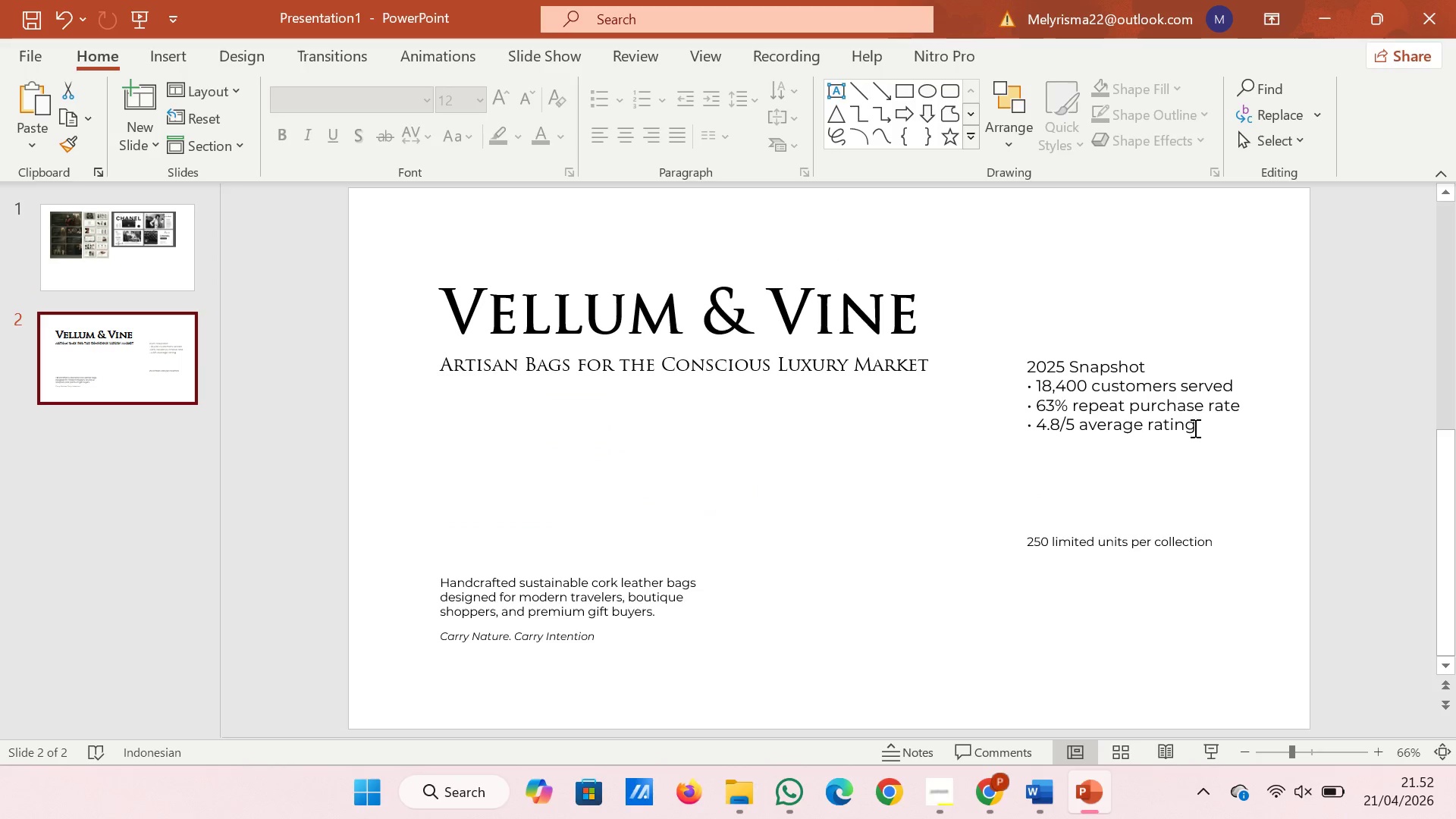 
left_click_drag(start_coordinate=[1198, 424], to_coordinate=[1054, 424])
 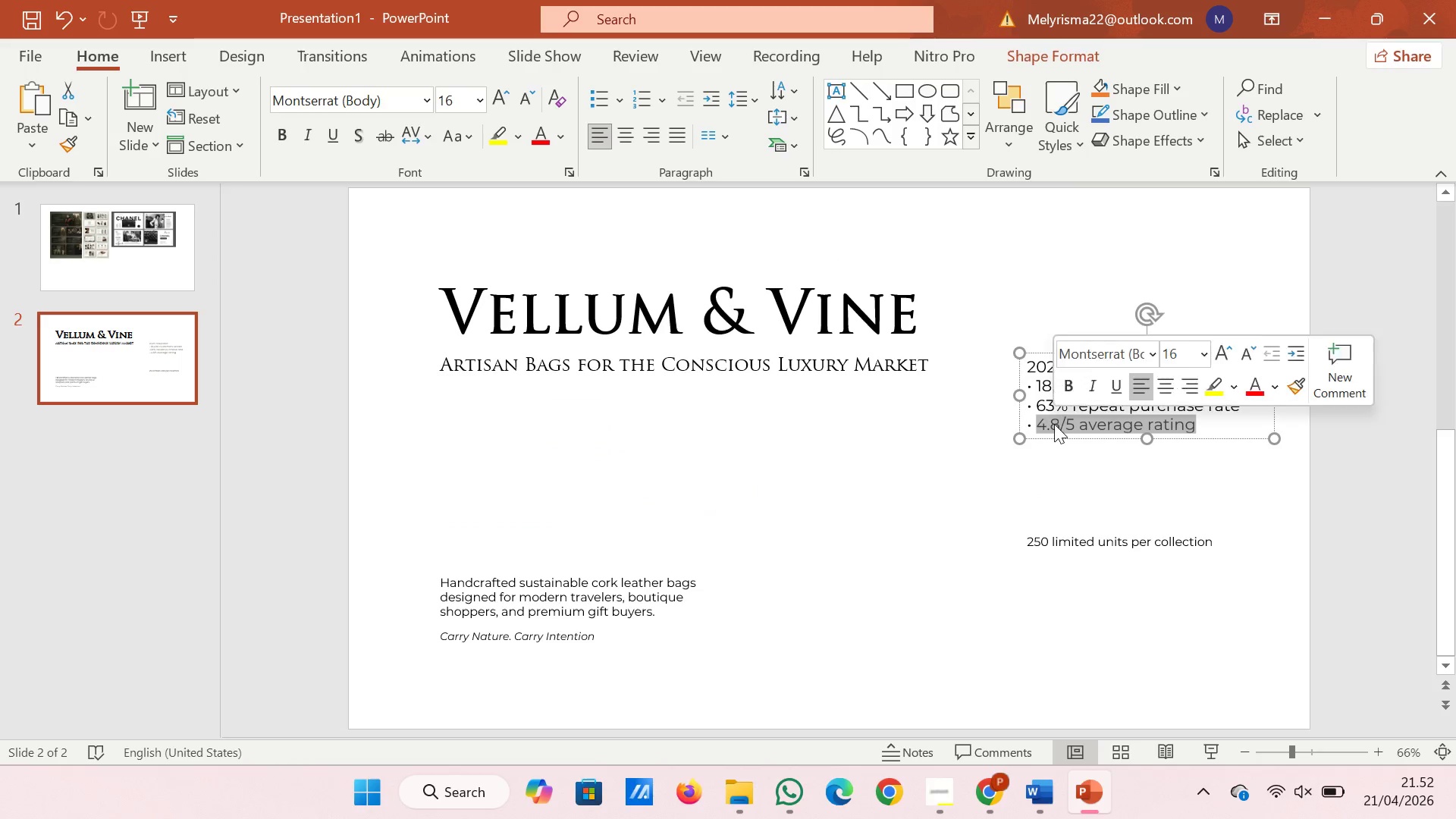 
right_click([1054, 424])
 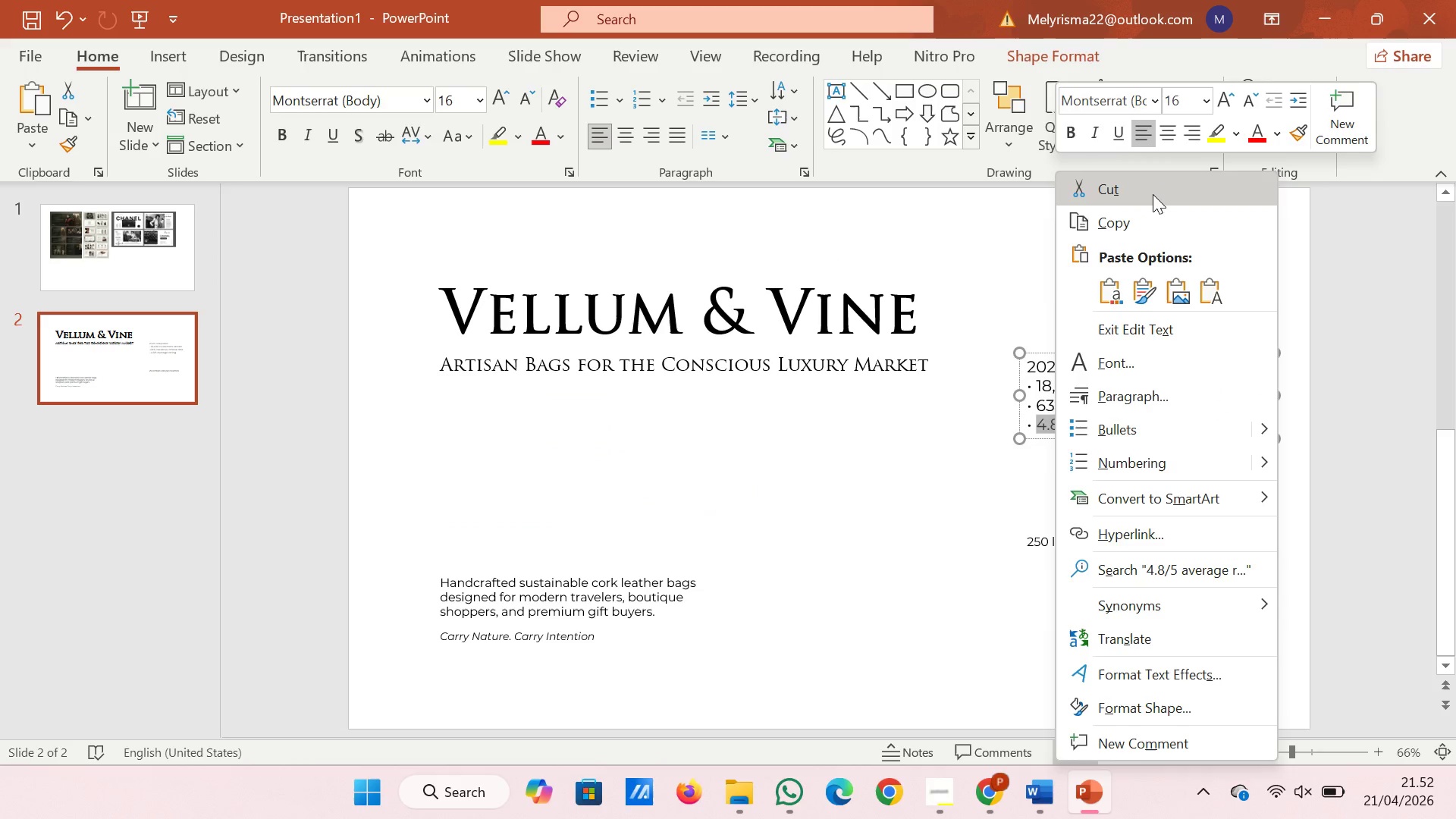 
left_click([1153, 193])
 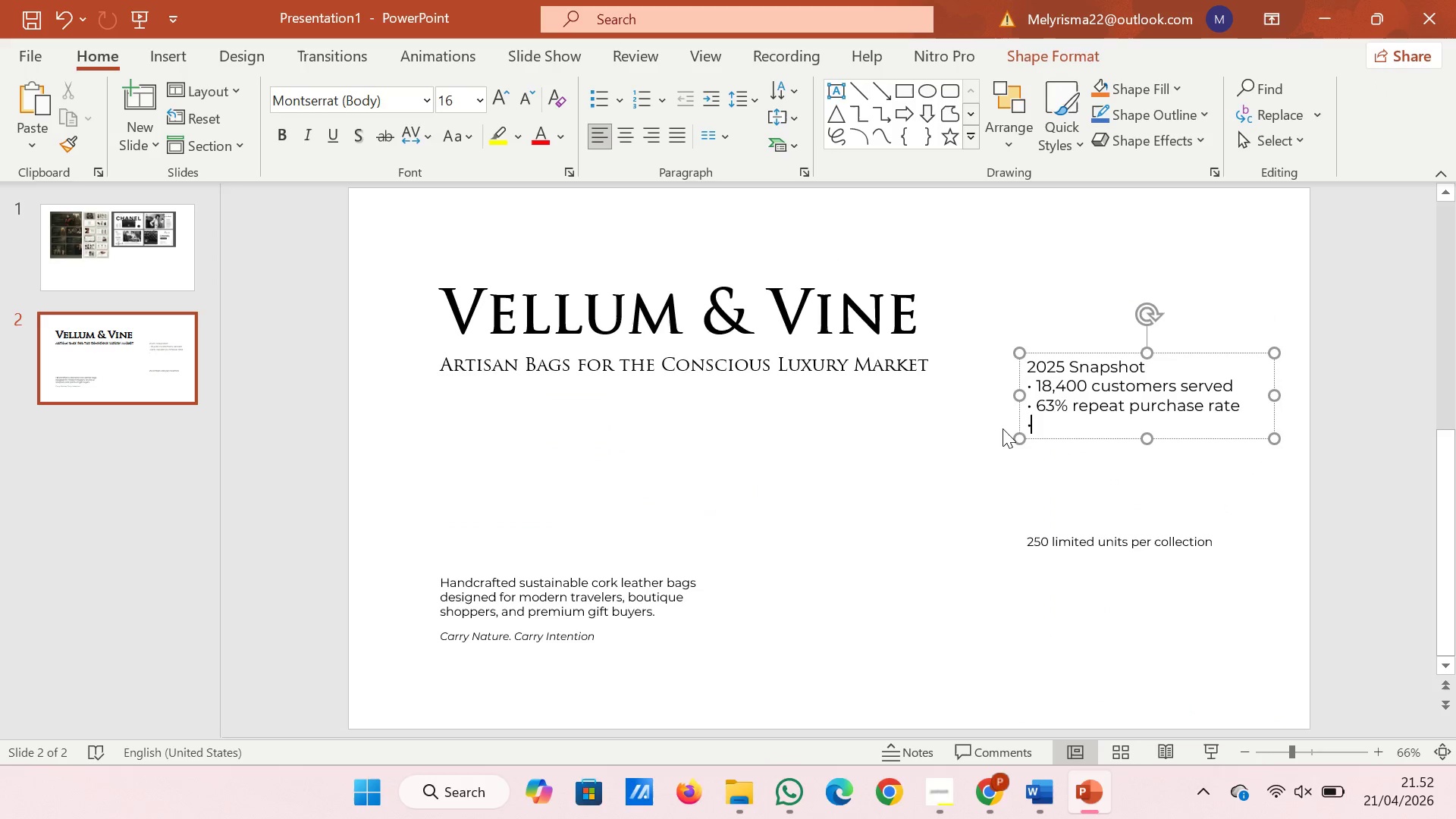 
key(Backspace)
 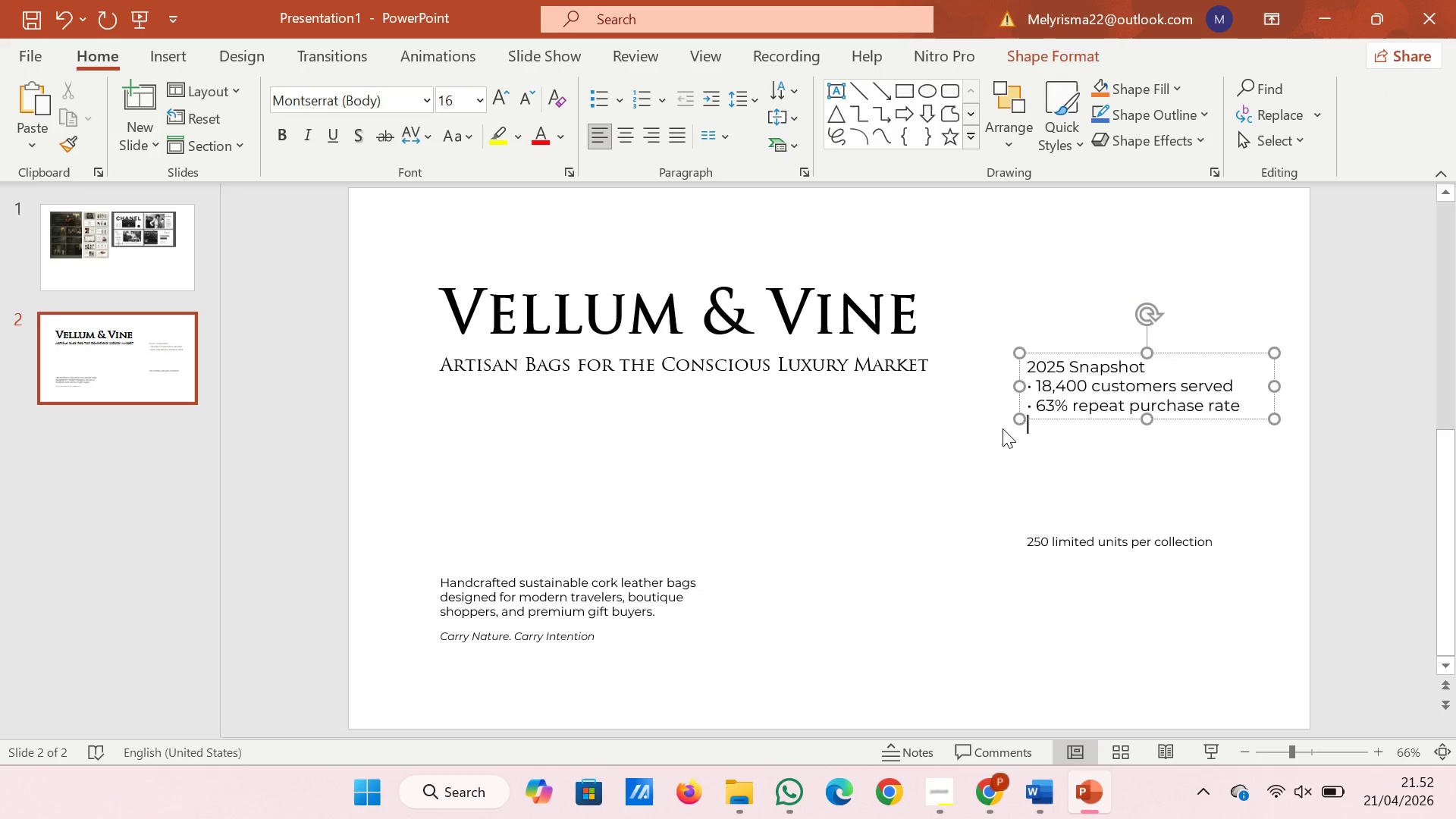 
key(Backspace)
 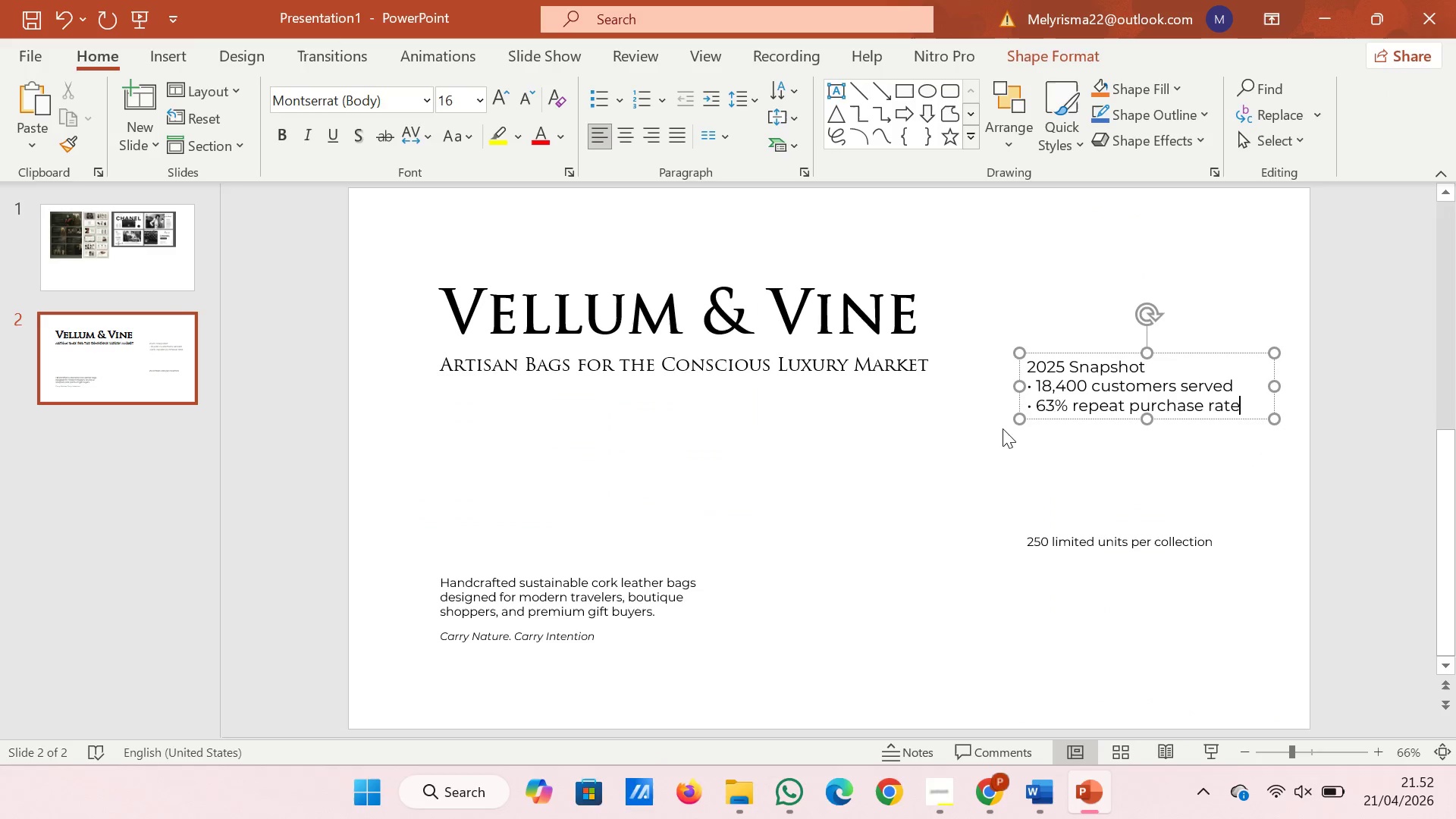 
right_click([1003, 428])
 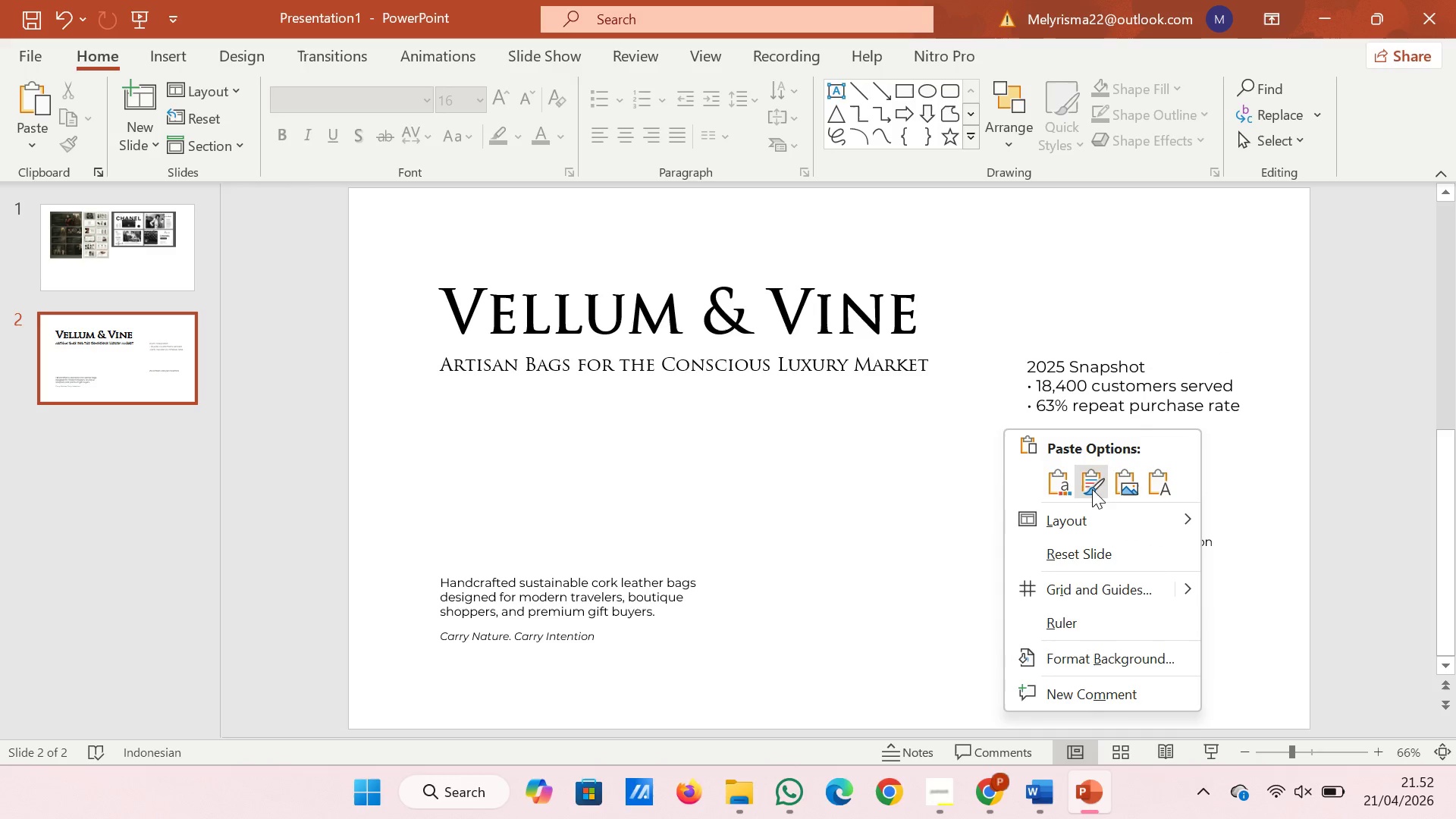 
left_click([1094, 490])
 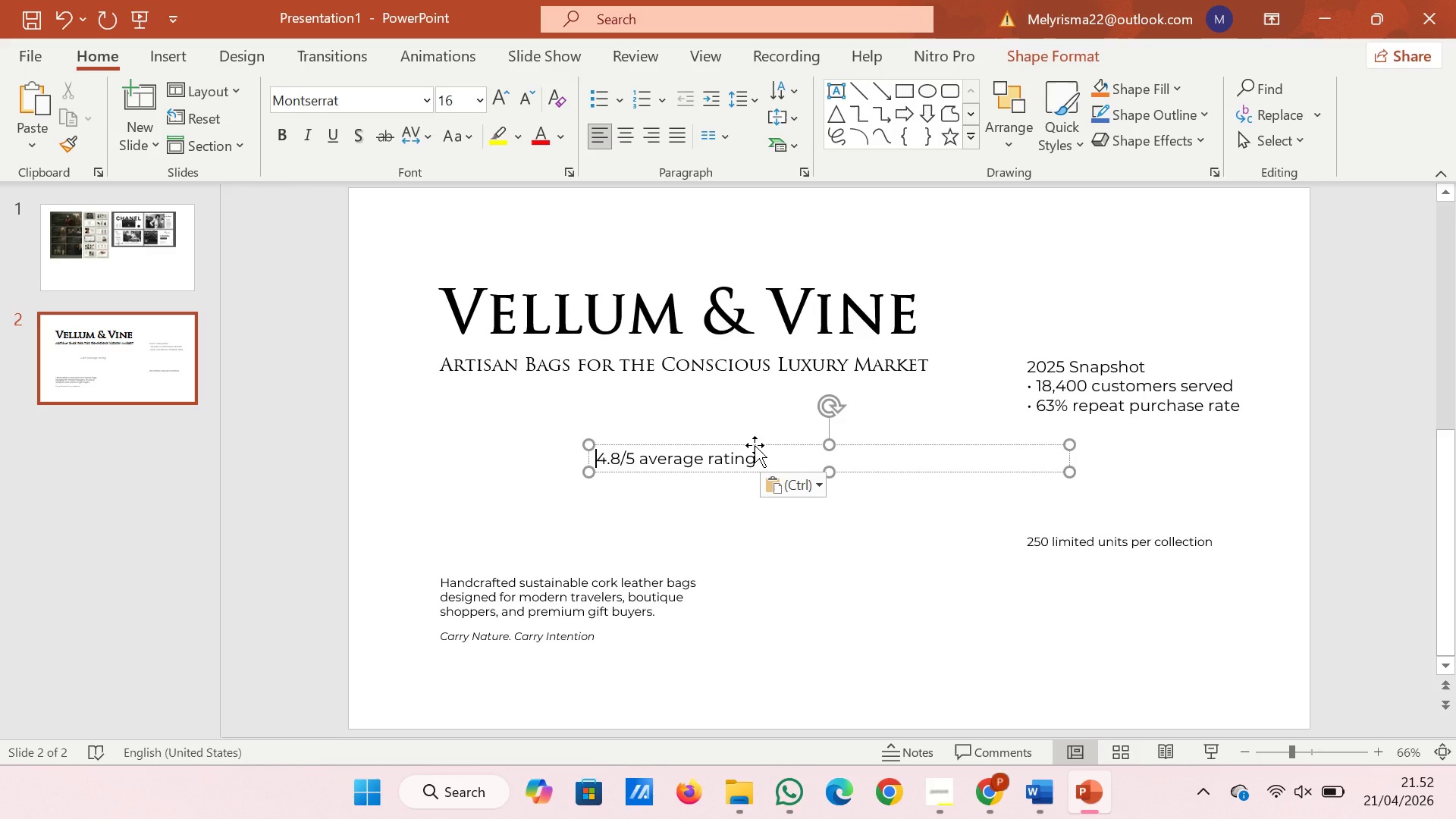 
left_click([755, 445])
 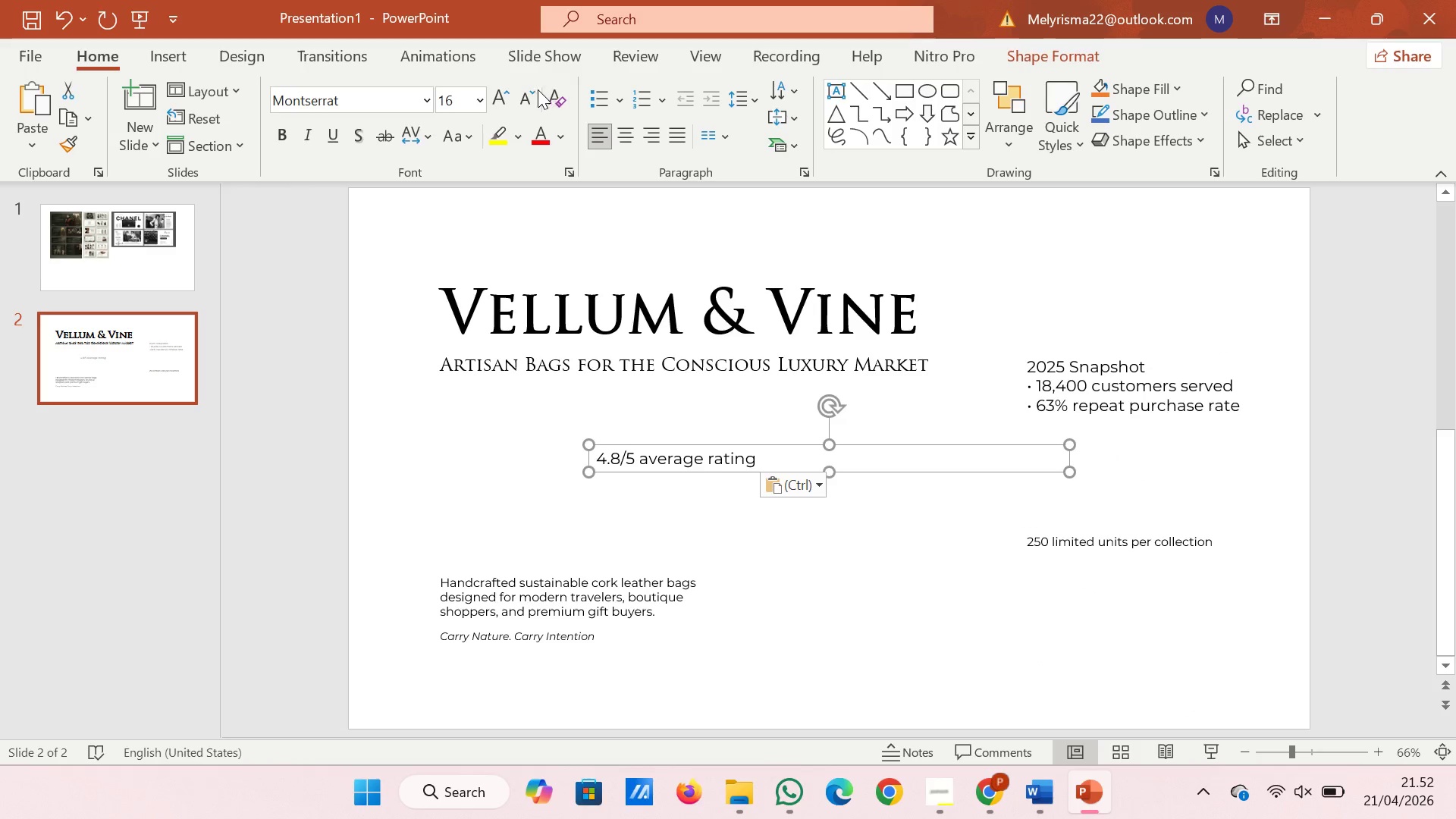 
left_click([535, 89])
 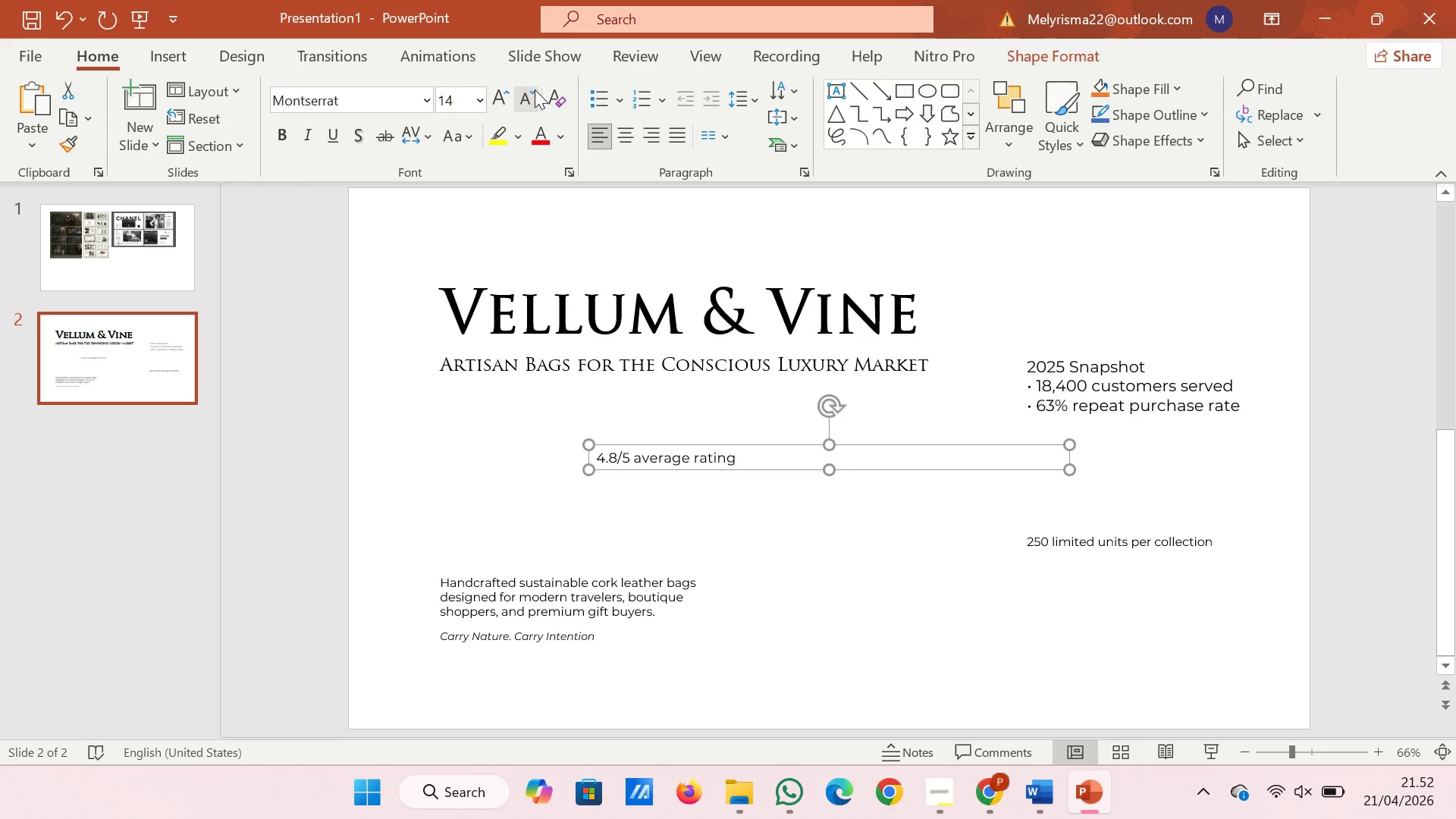 
left_click([535, 89])
 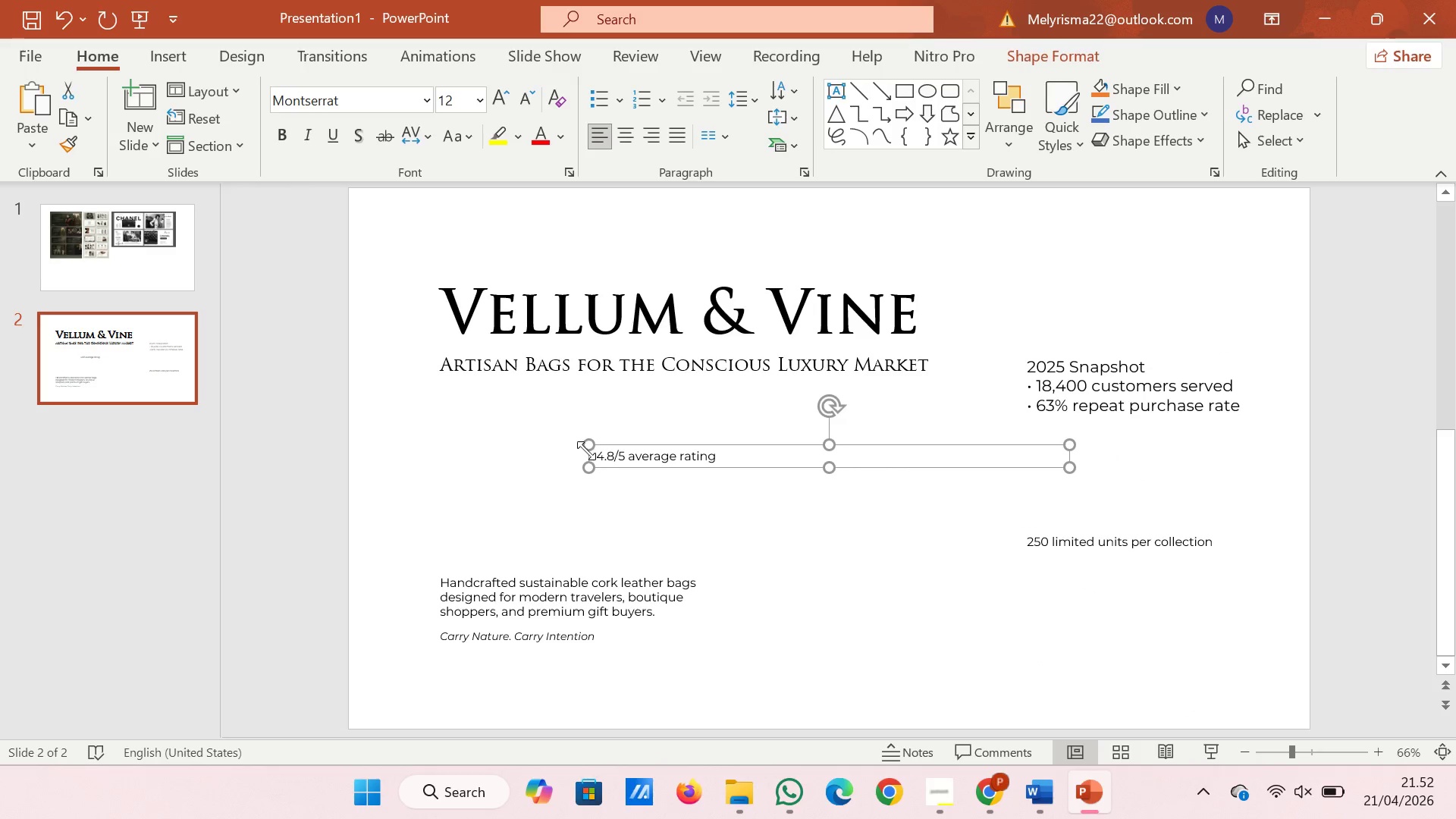 
left_click_drag(start_coordinate=[587, 450], to_coordinate=[924, 442])
 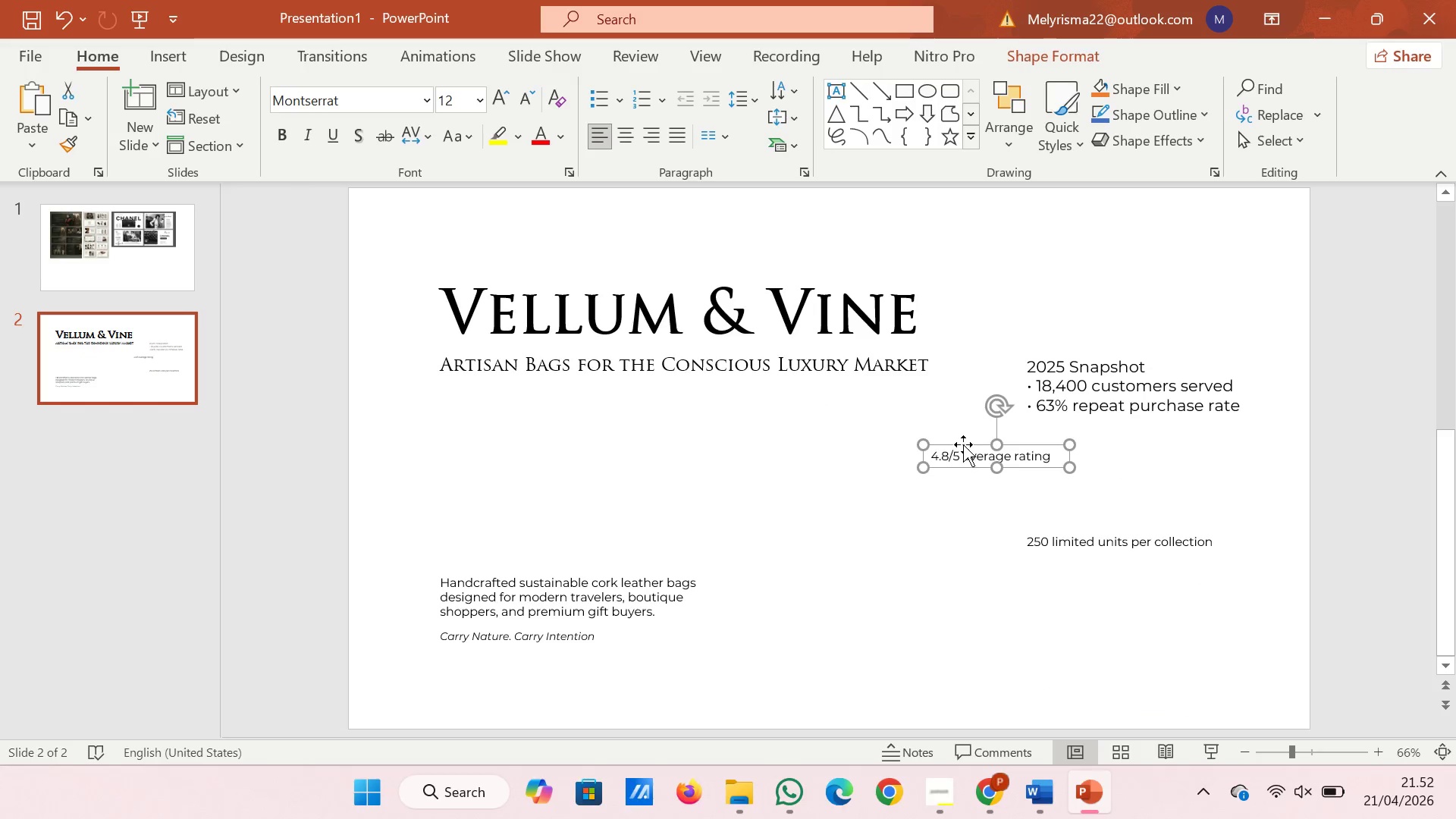 
left_click_drag(start_coordinate=[963, 444], to_coordinate=[1061, 505])
 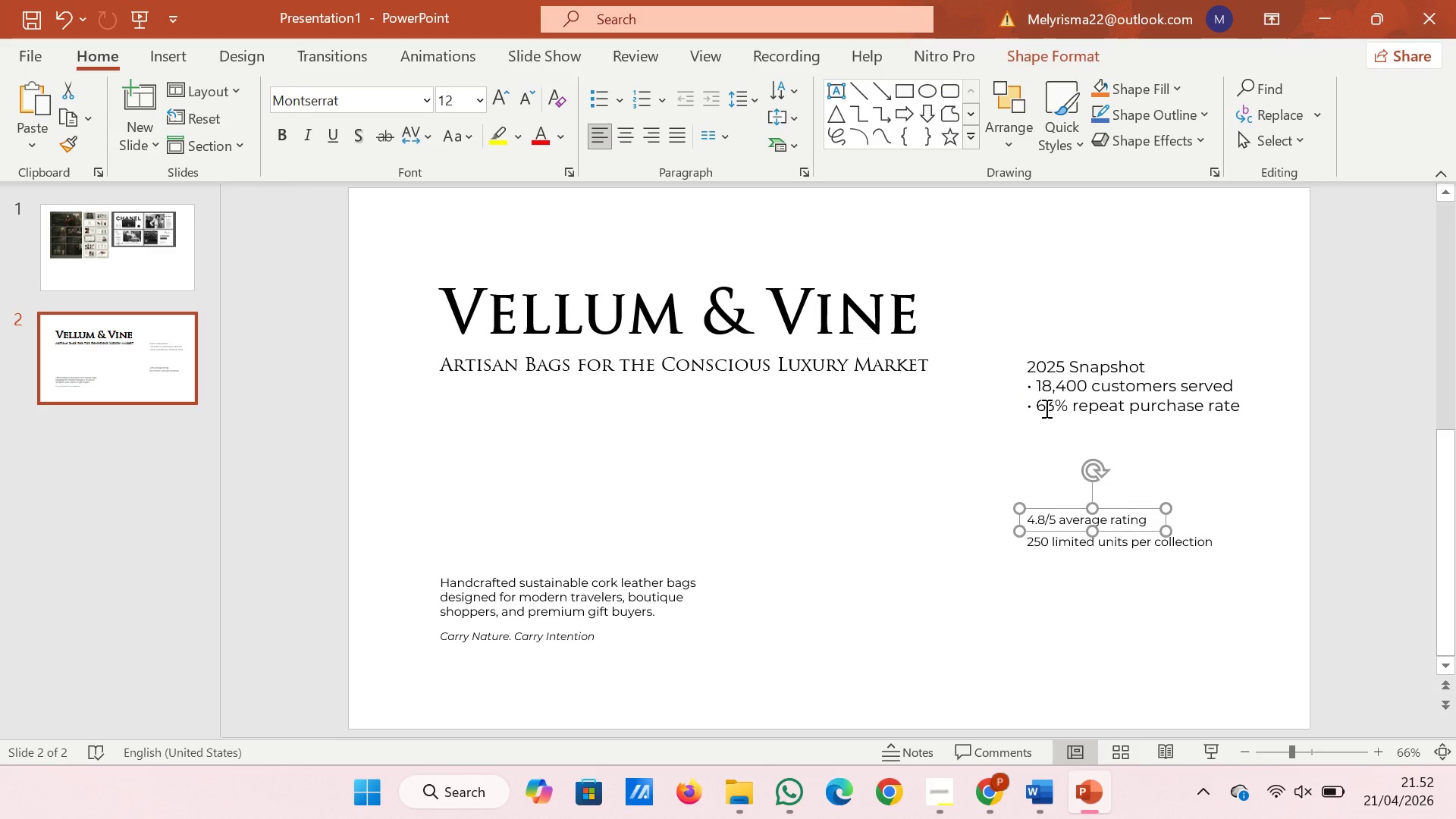 
left_click_drag(start_coordinate=[1041, 408], to_coordinate=[1260, 403])
 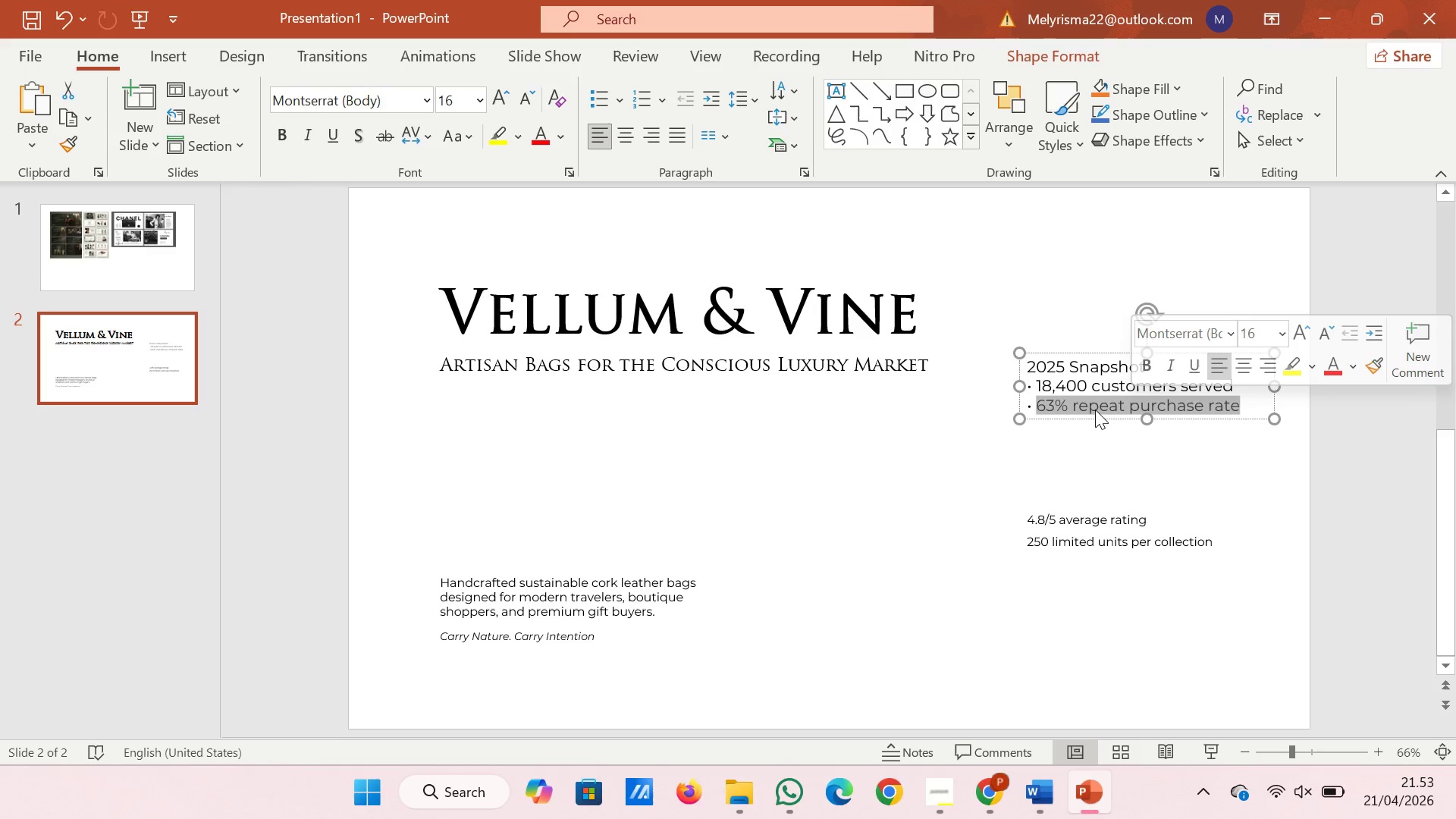 
right_click([1097, 405])
 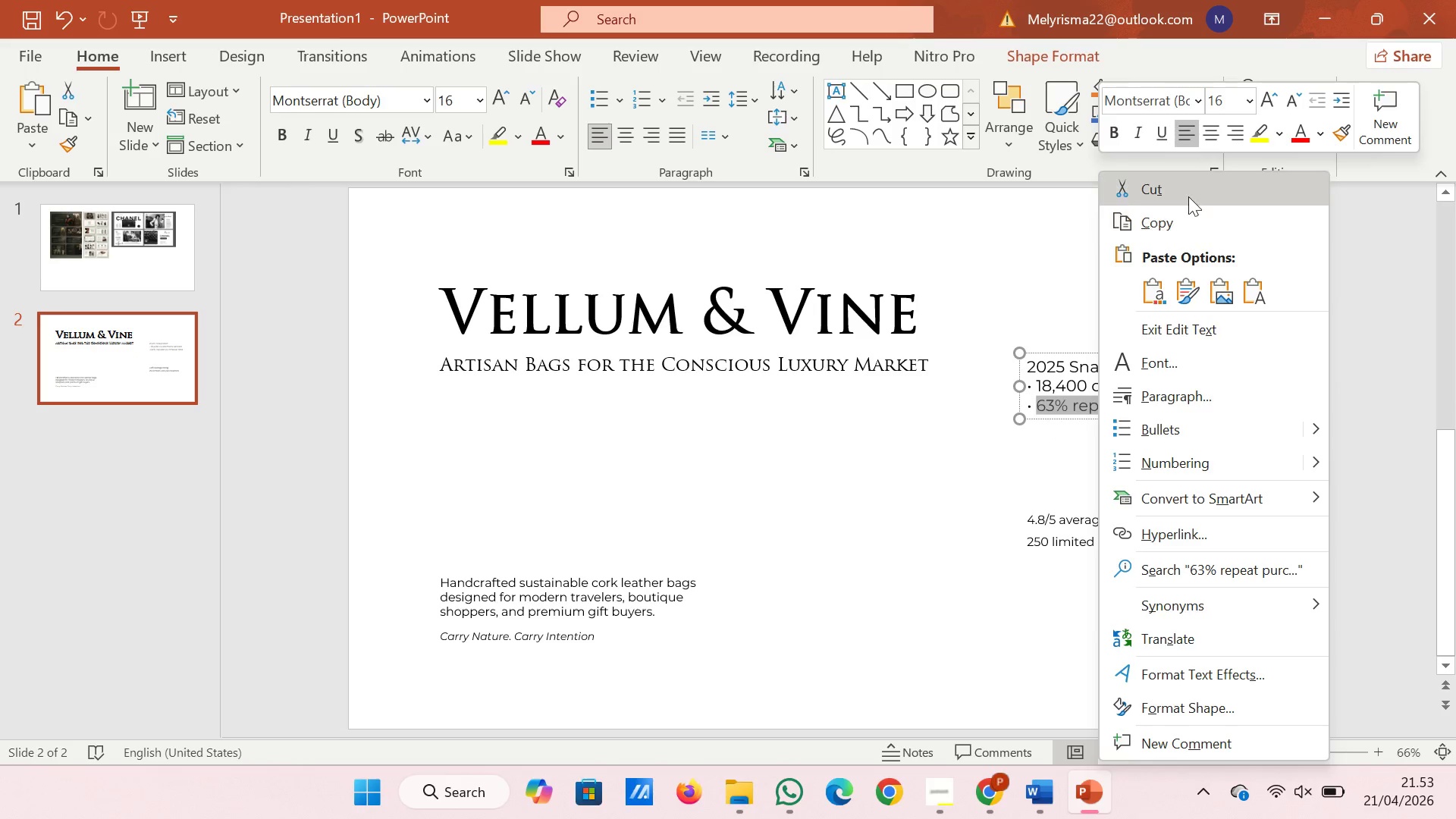 
left_click([1188, 194])
 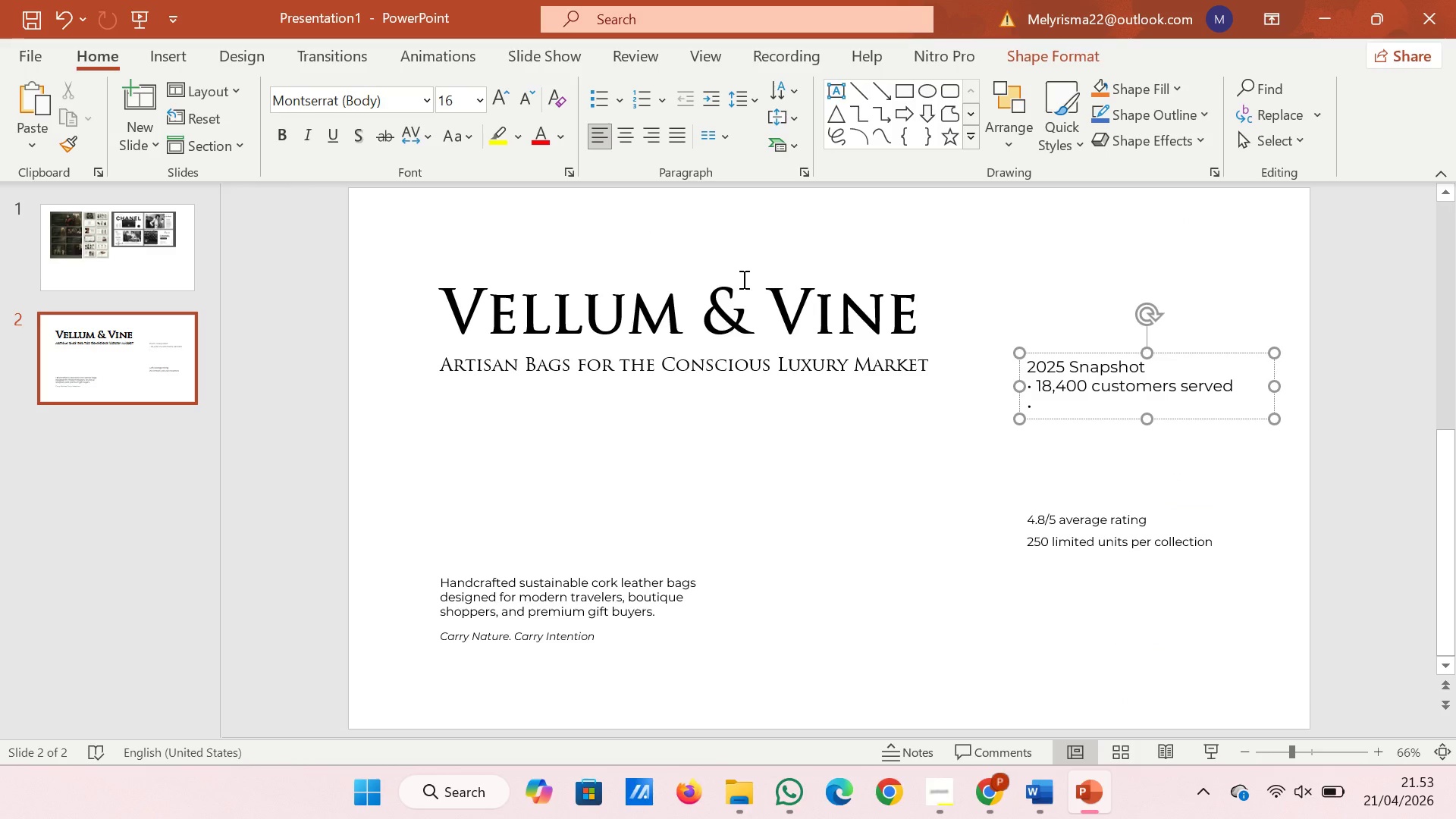 
key(Backspace)
 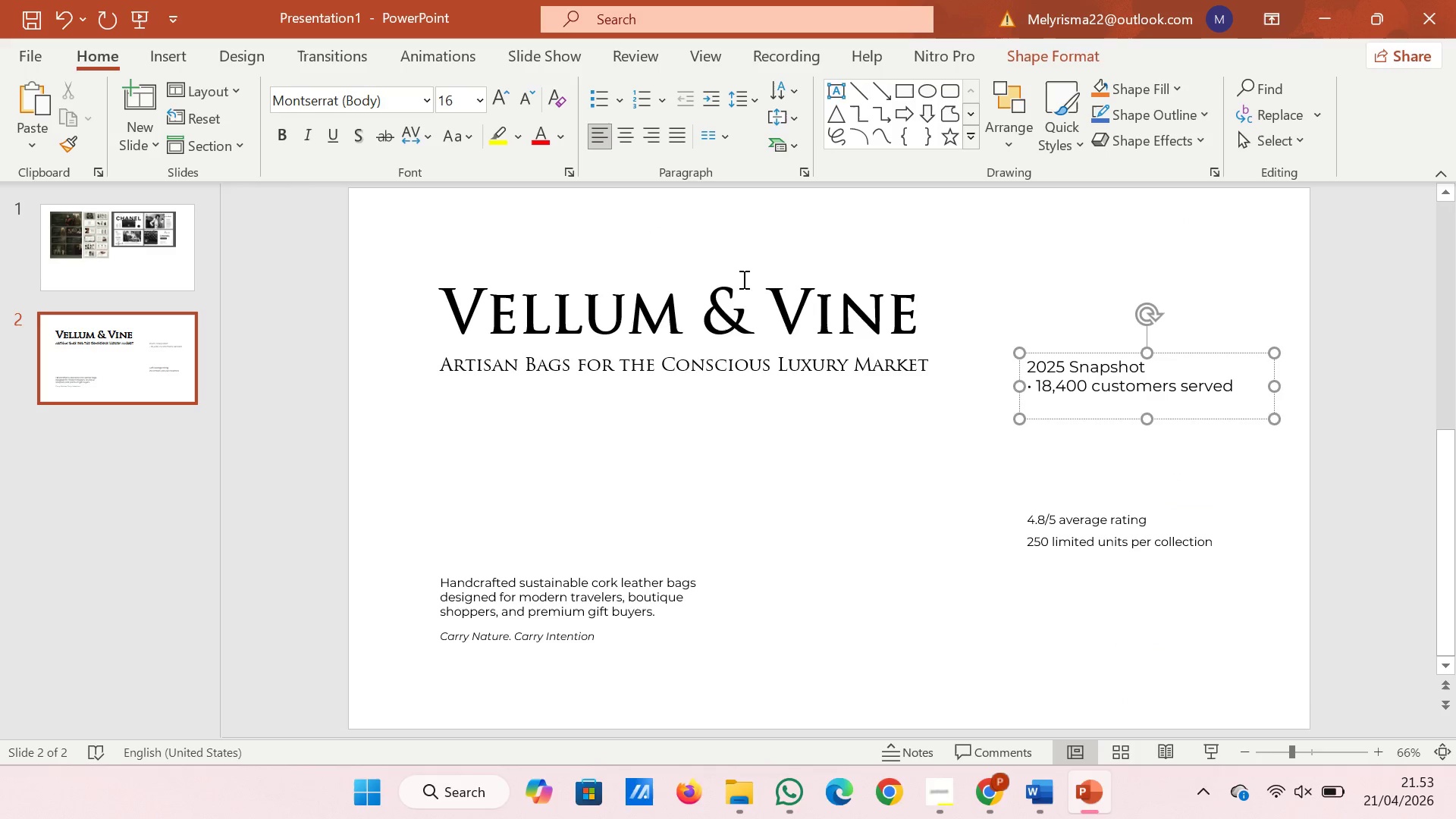 
key(Backspace)
 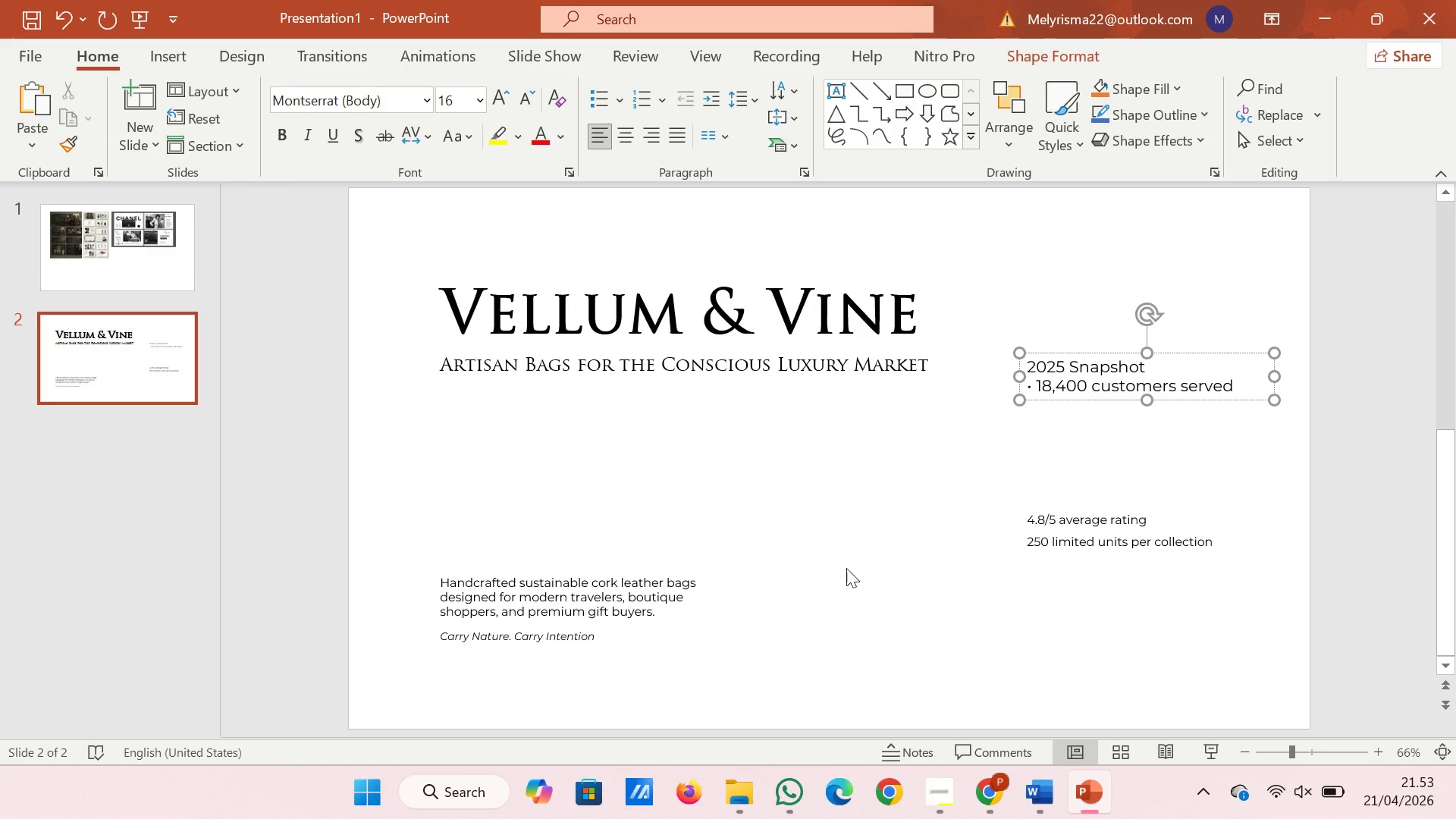 
left_click([862, 578])
 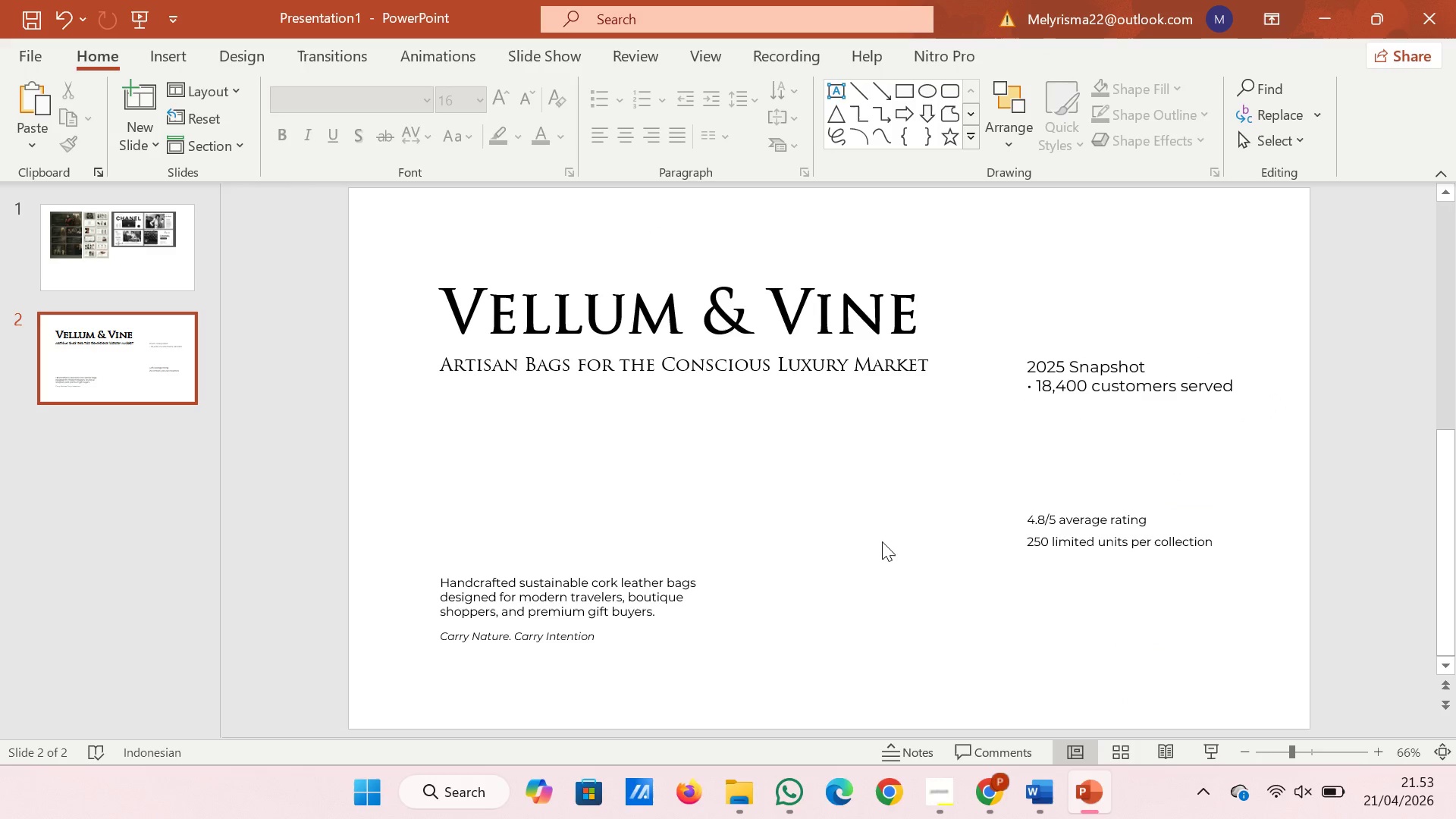 
right_click([882, 541])
 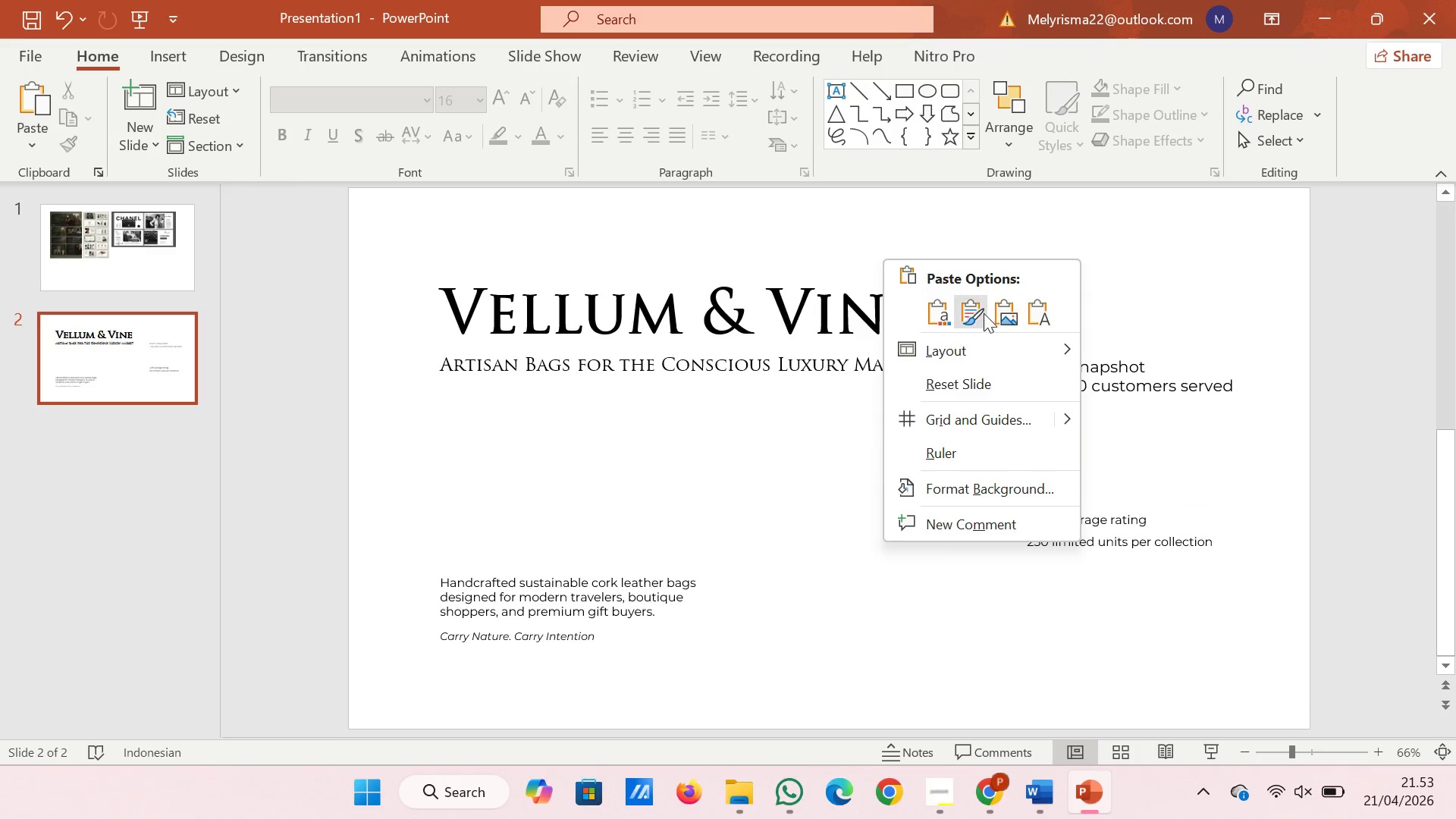 
left_click([982, 313])
 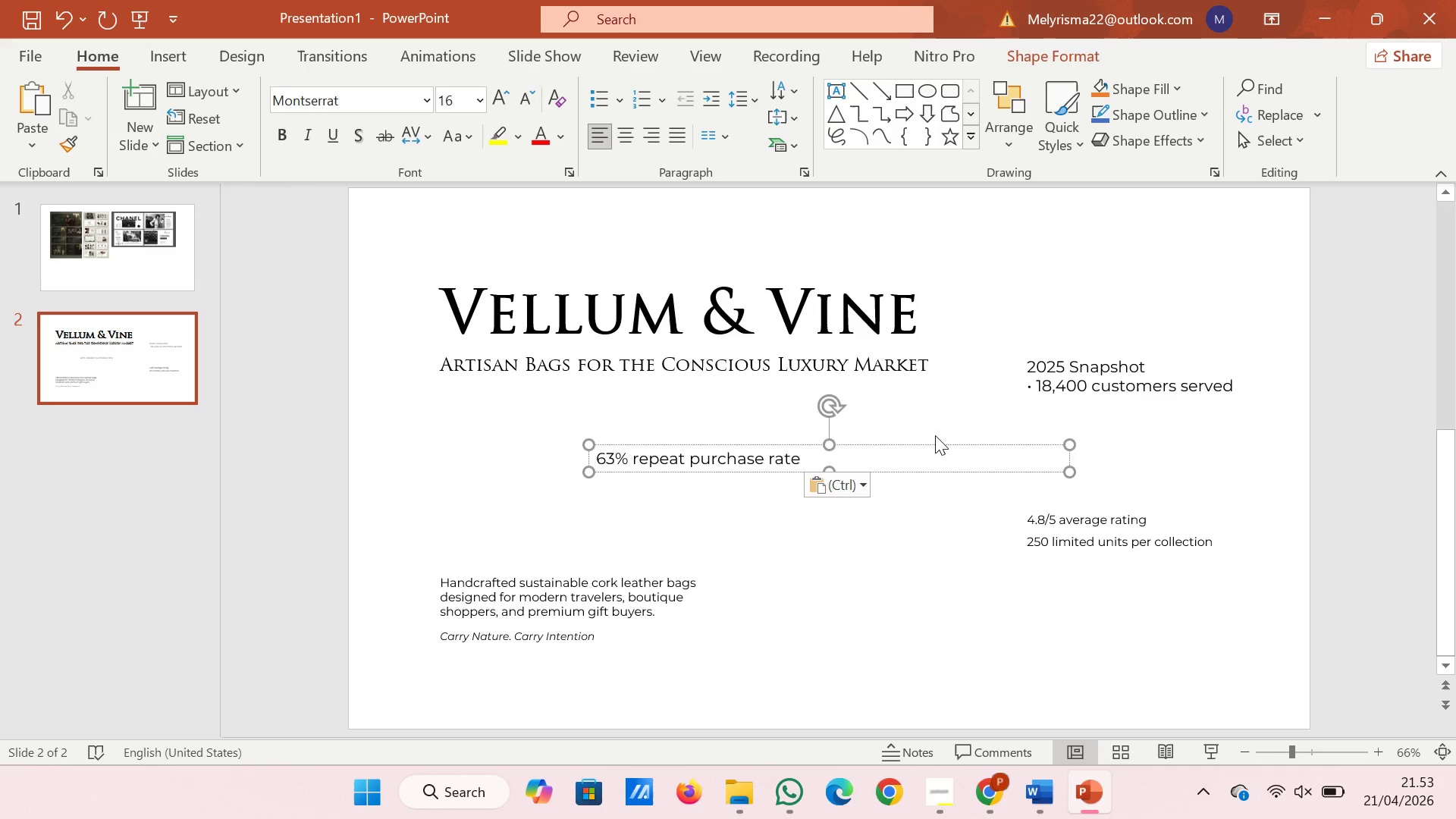 
left_click([936, 443])
 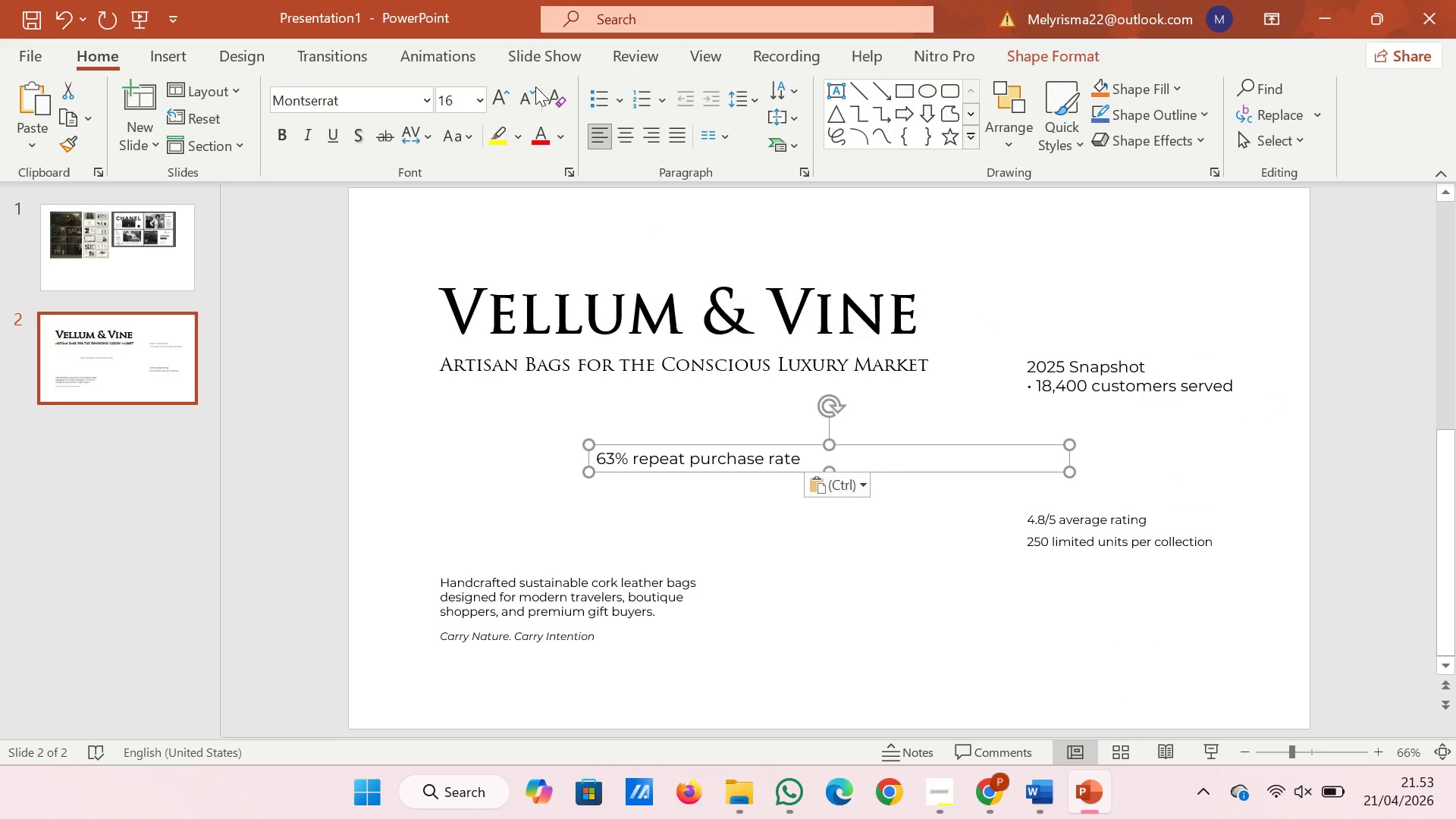 
left_click([535, 89])
 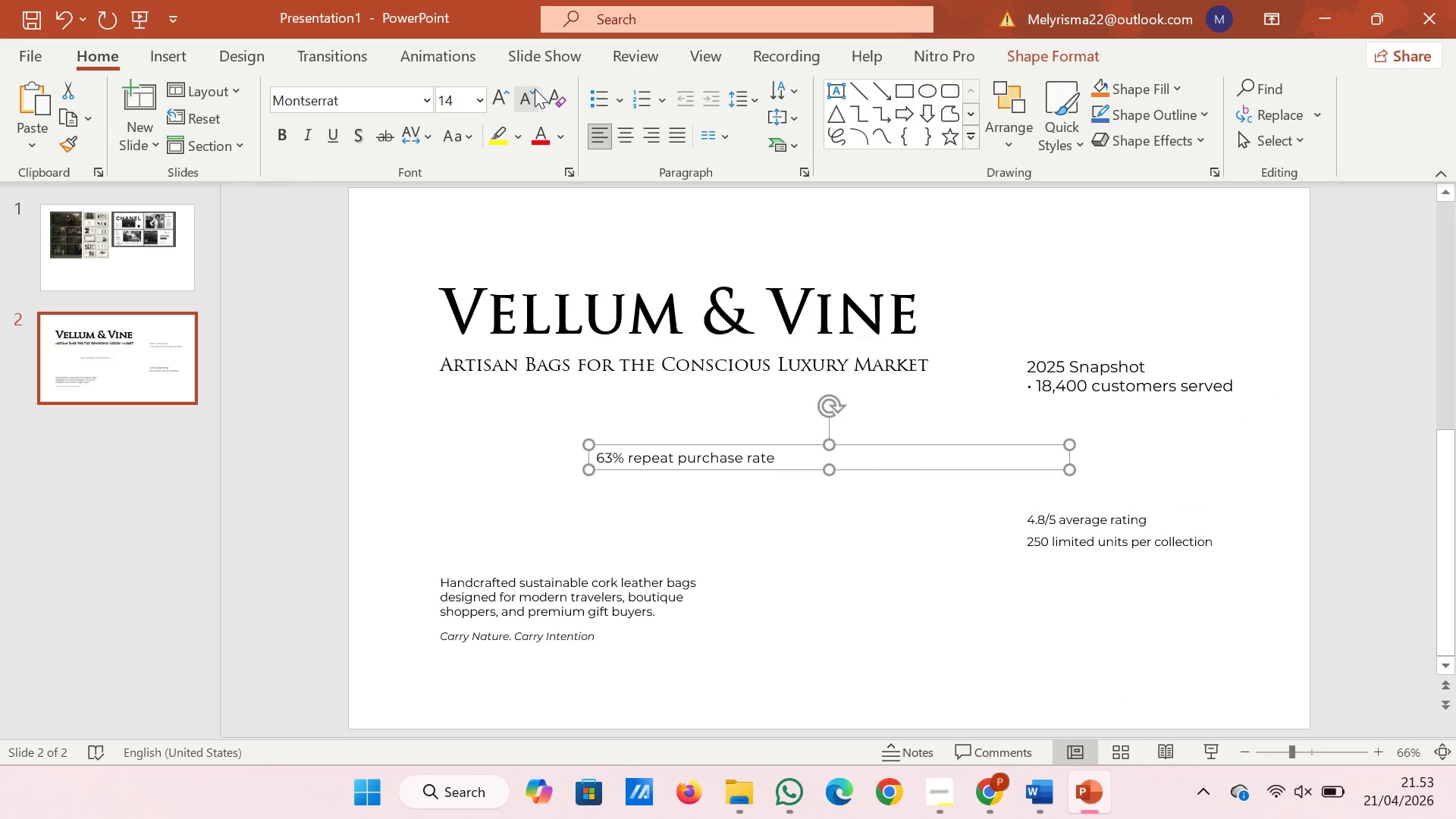 
left_click([535, 89])
 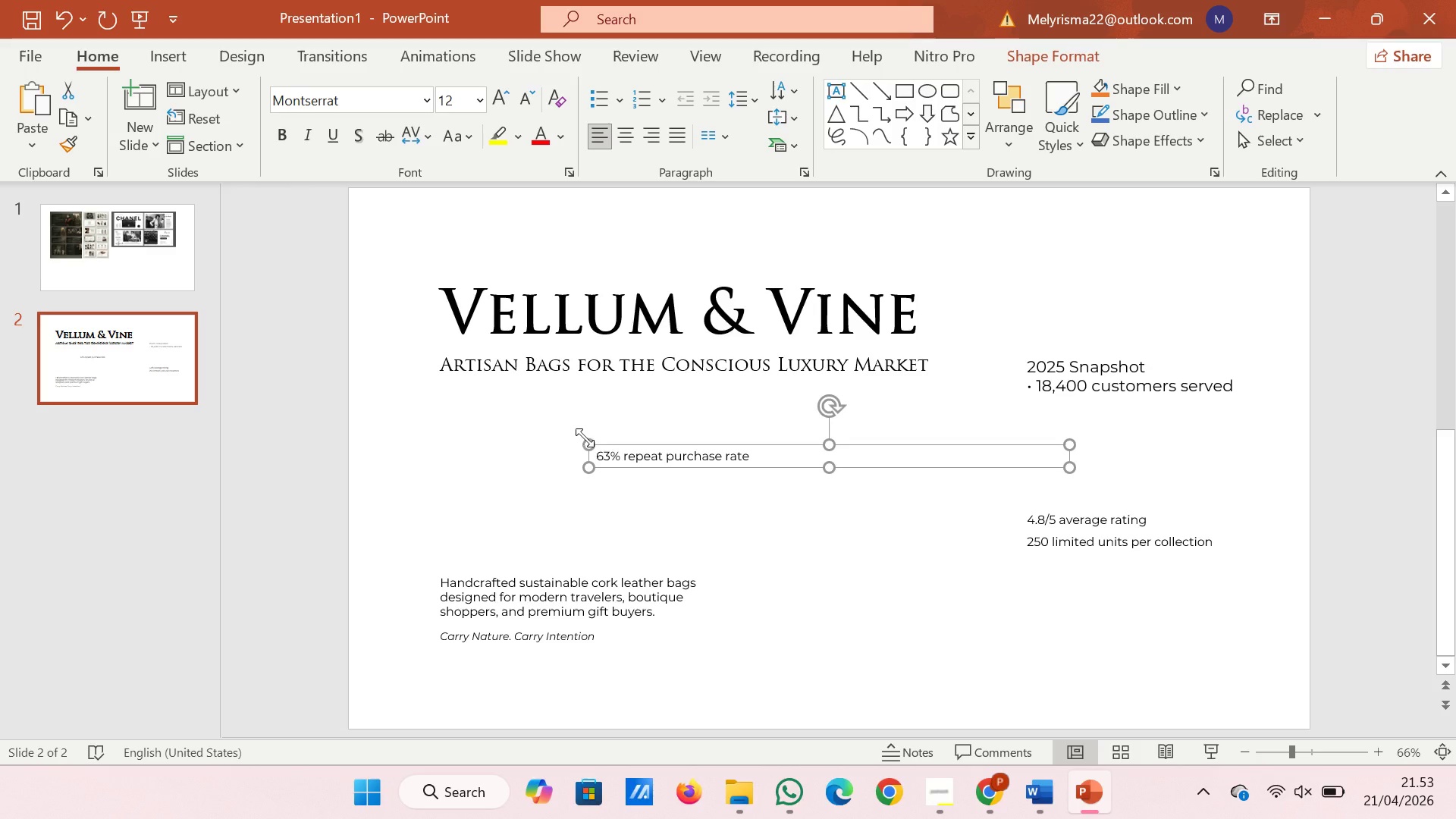 
left_click_drag(start_coordinate=[585, 438], to_coordinate=[902, 447])
 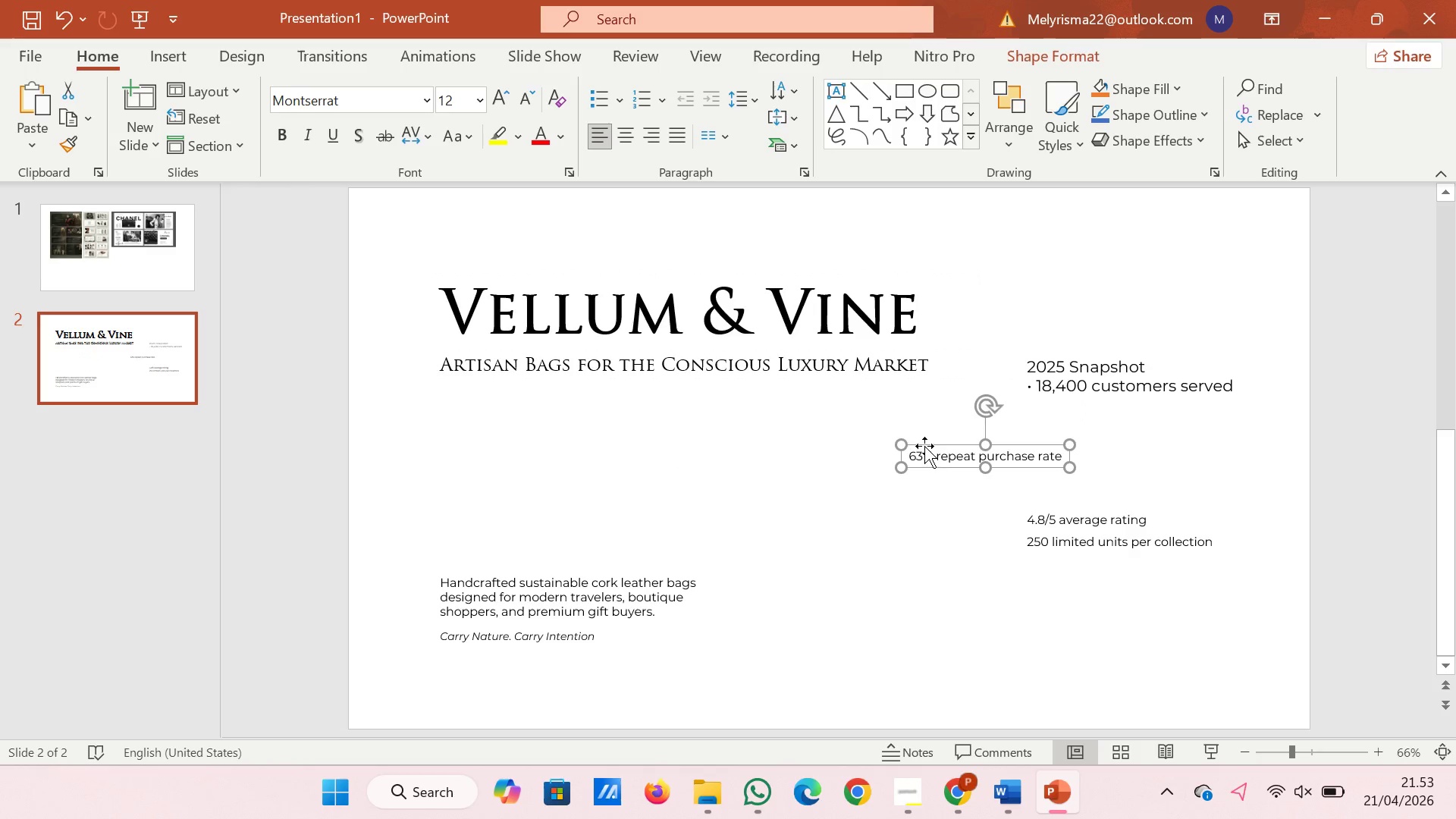 
left_click_drag(start_coordinate=[924, 443], to_coordinate=[1044, 488])
 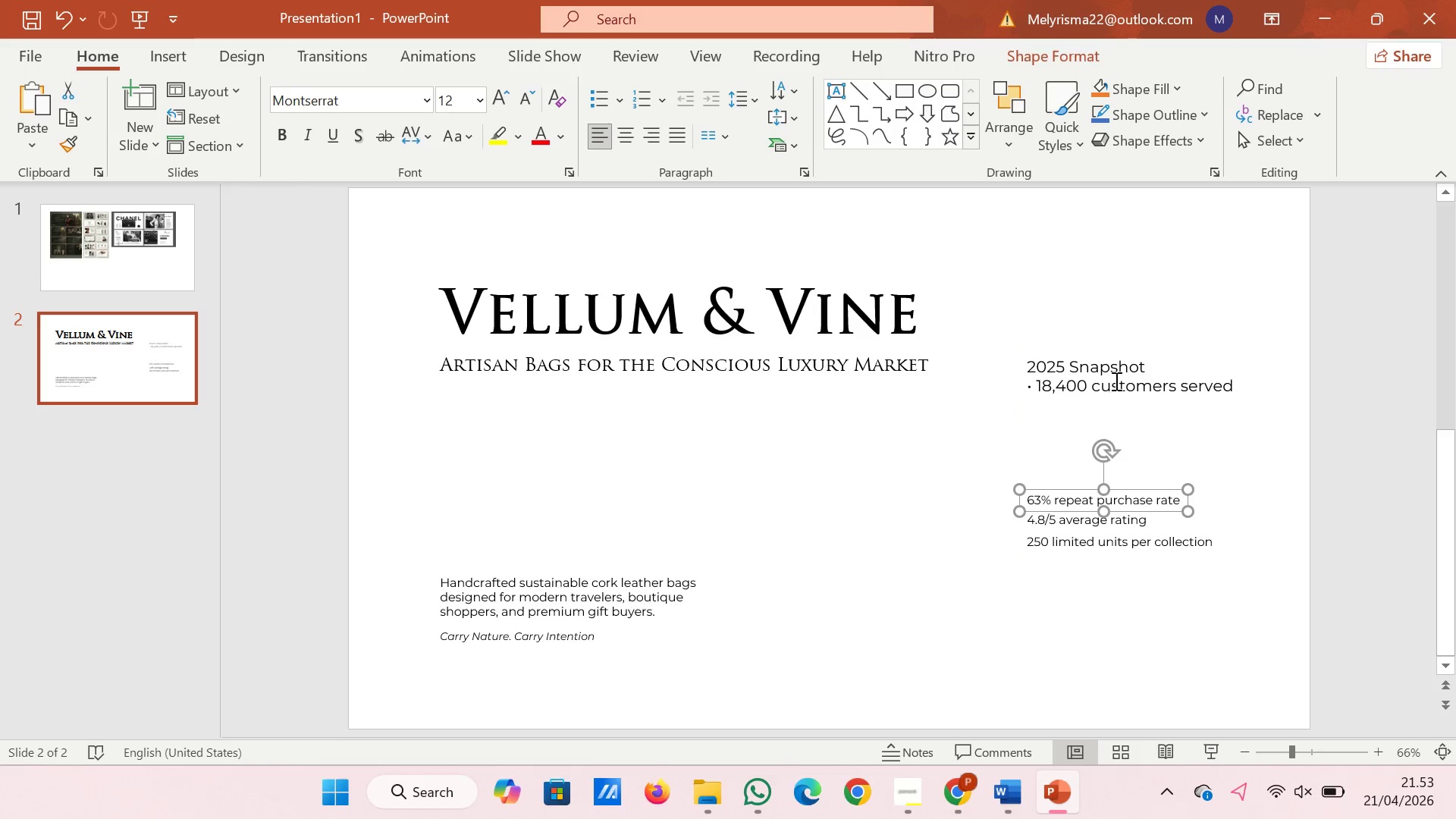 
left_click([1115, 381])
 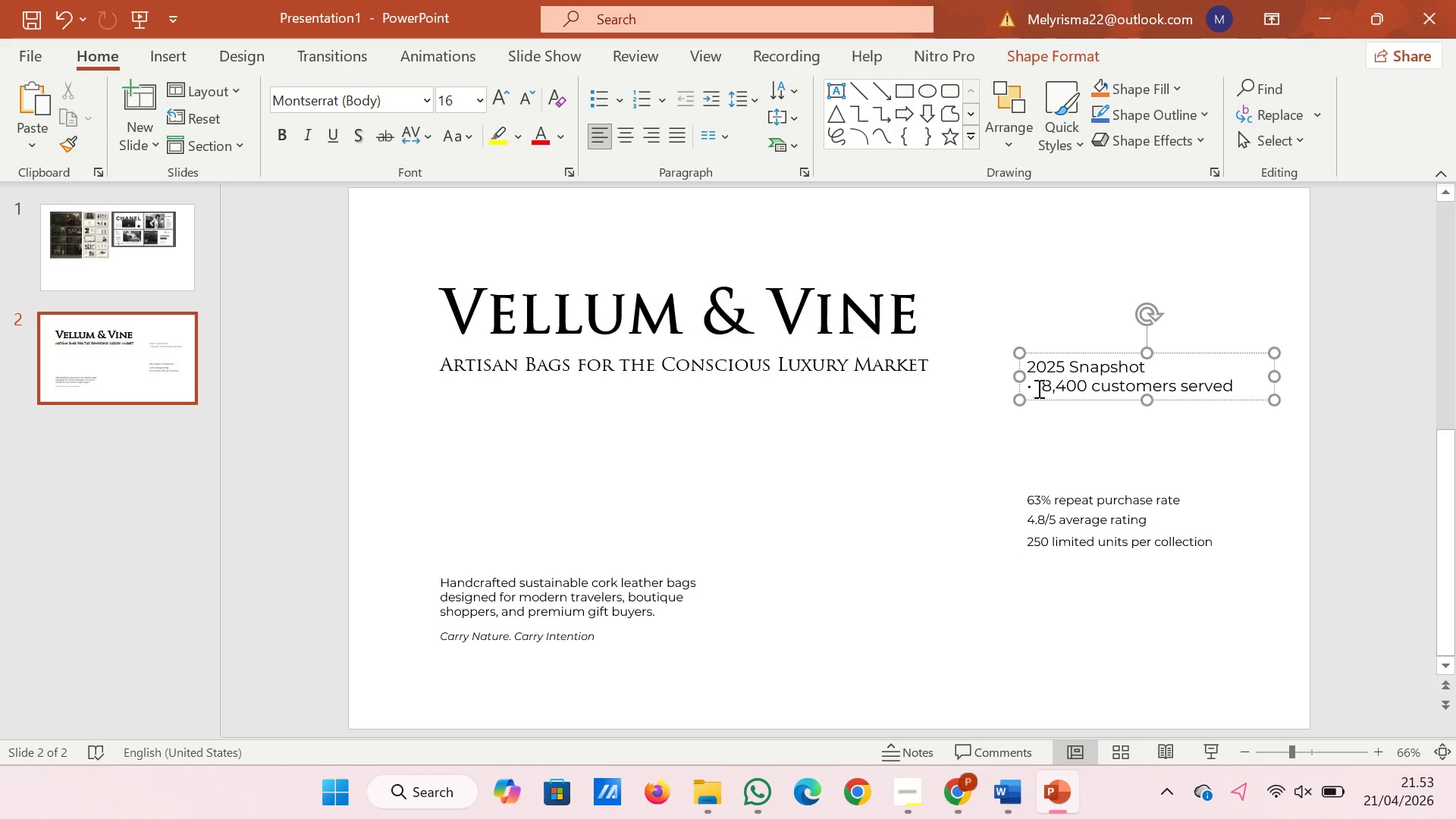 
left_click_drag(start_coordinate=[1037, 388], to_coordinate=[1226, 381])
 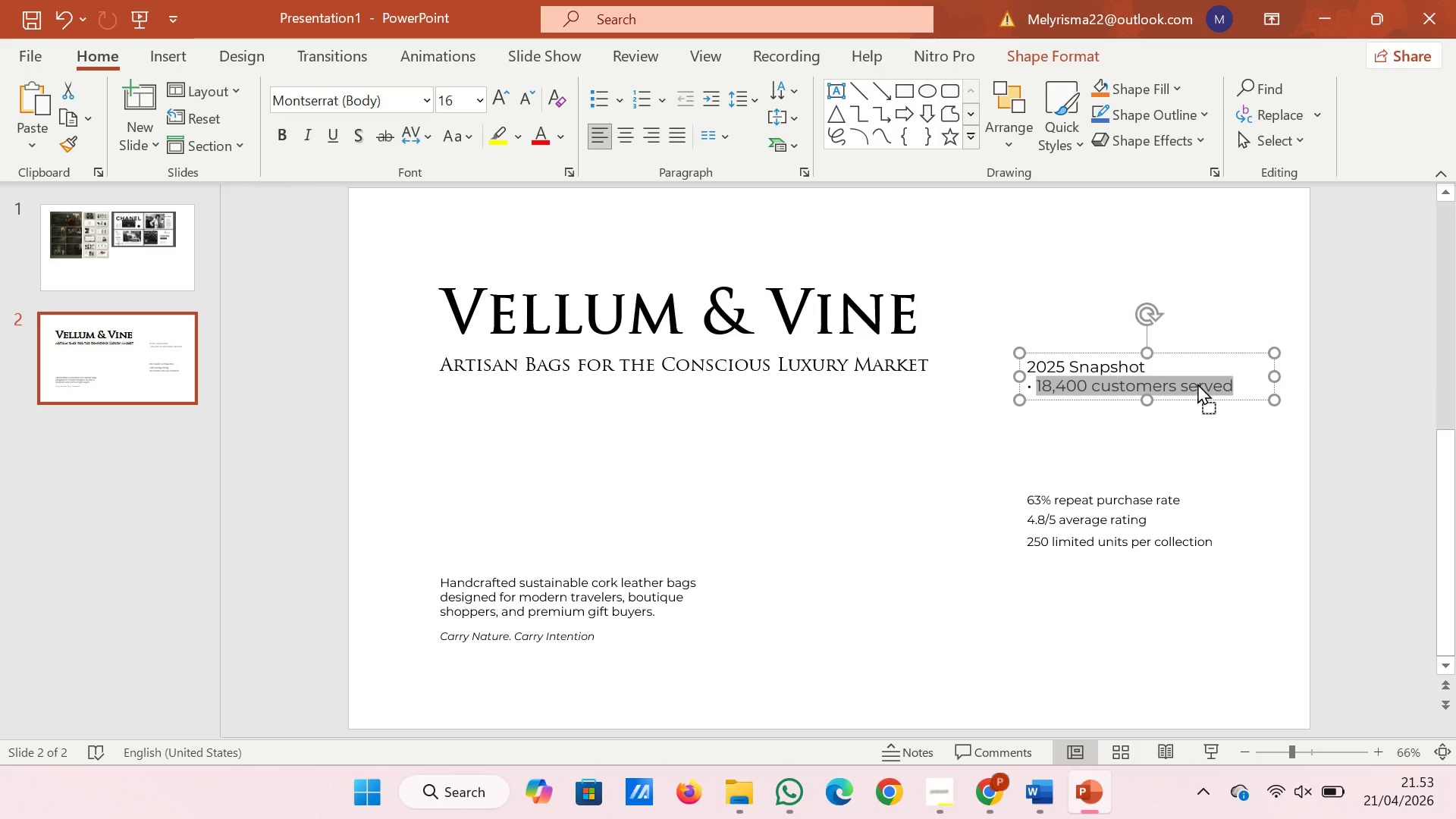 
right_click([1197, 383])
 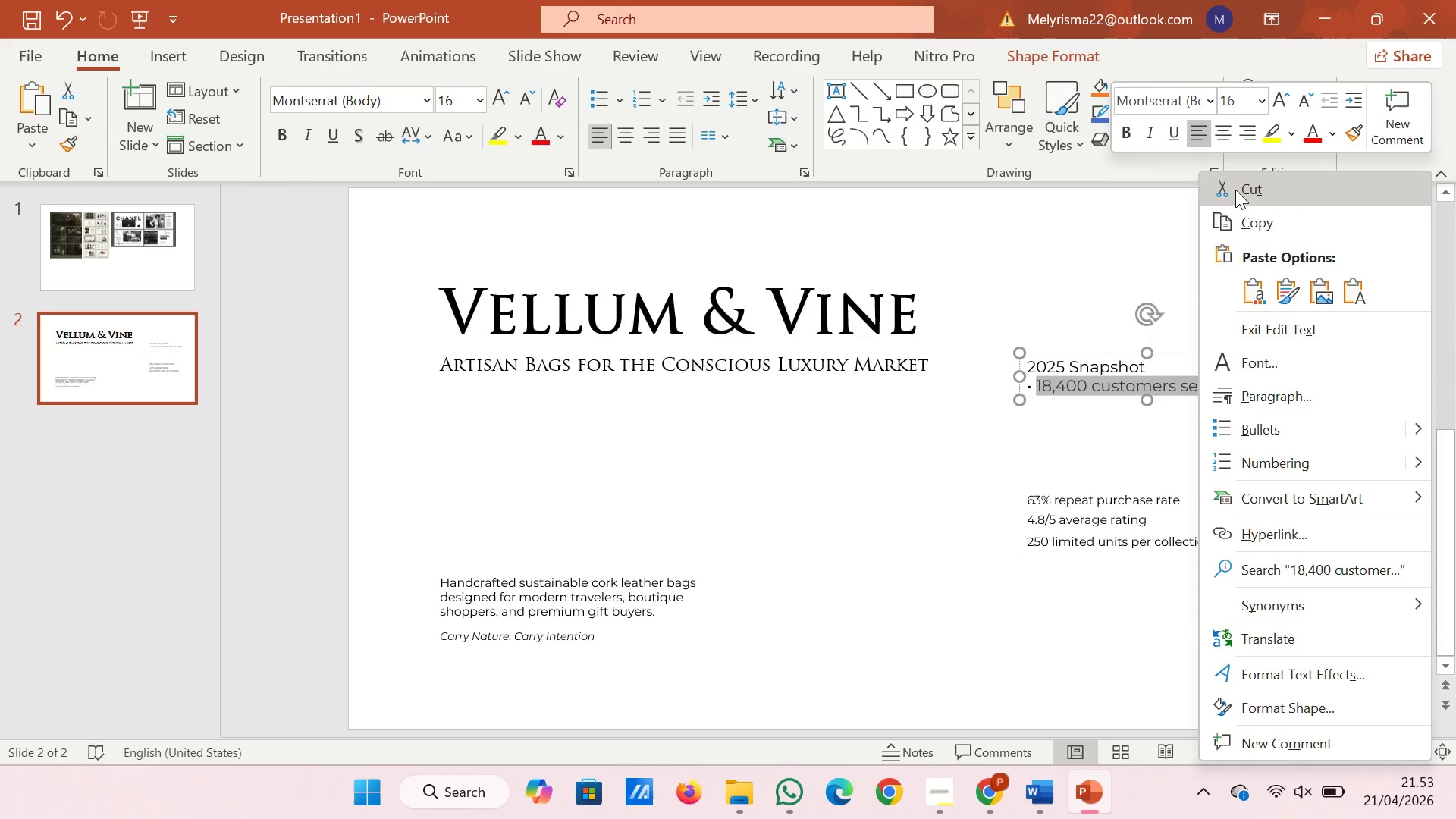 
left_click([1235, 188])
 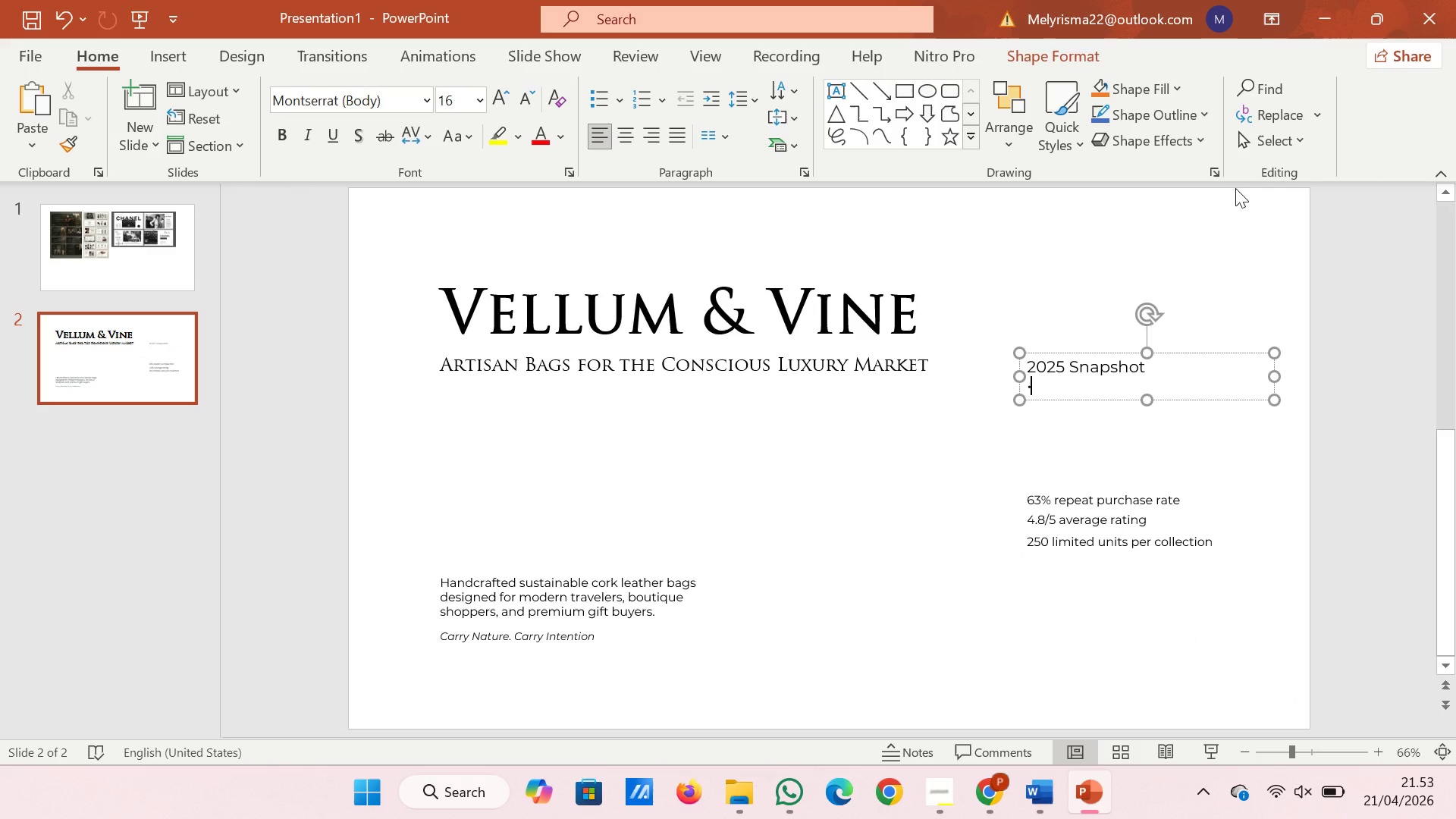 
key(Backspace)
 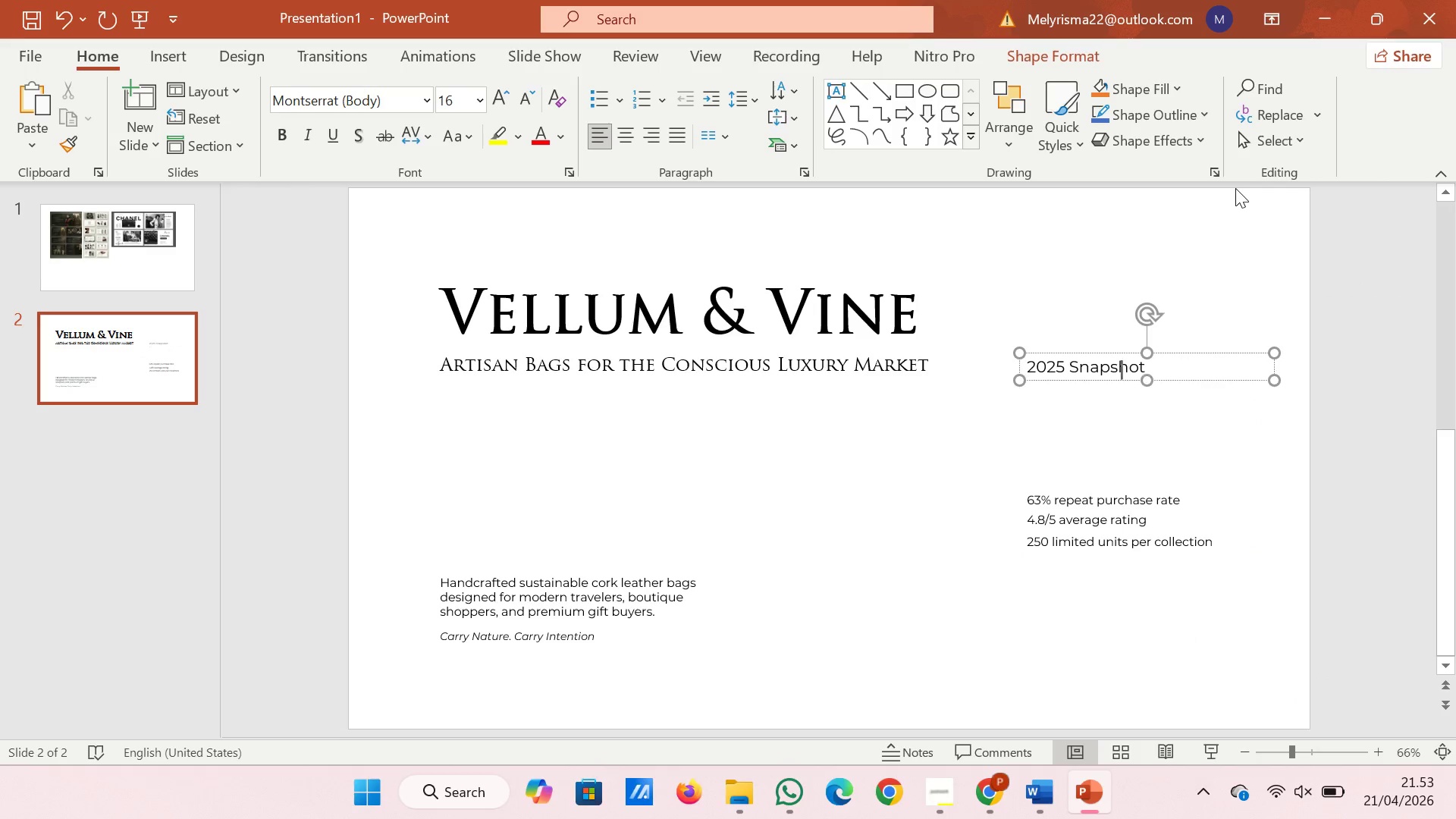 
key(Backspace)
 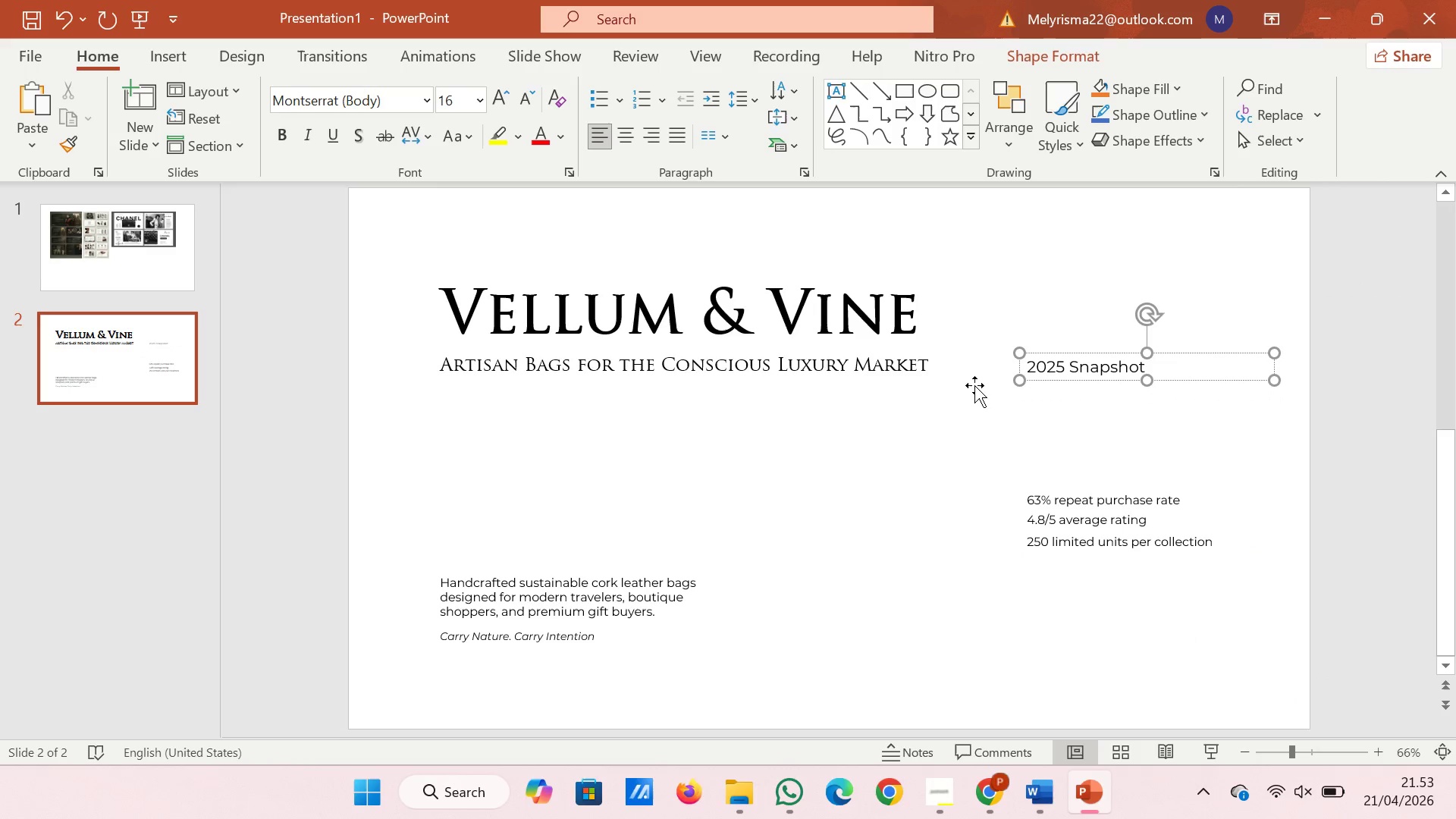 
left_click([961, 425])
 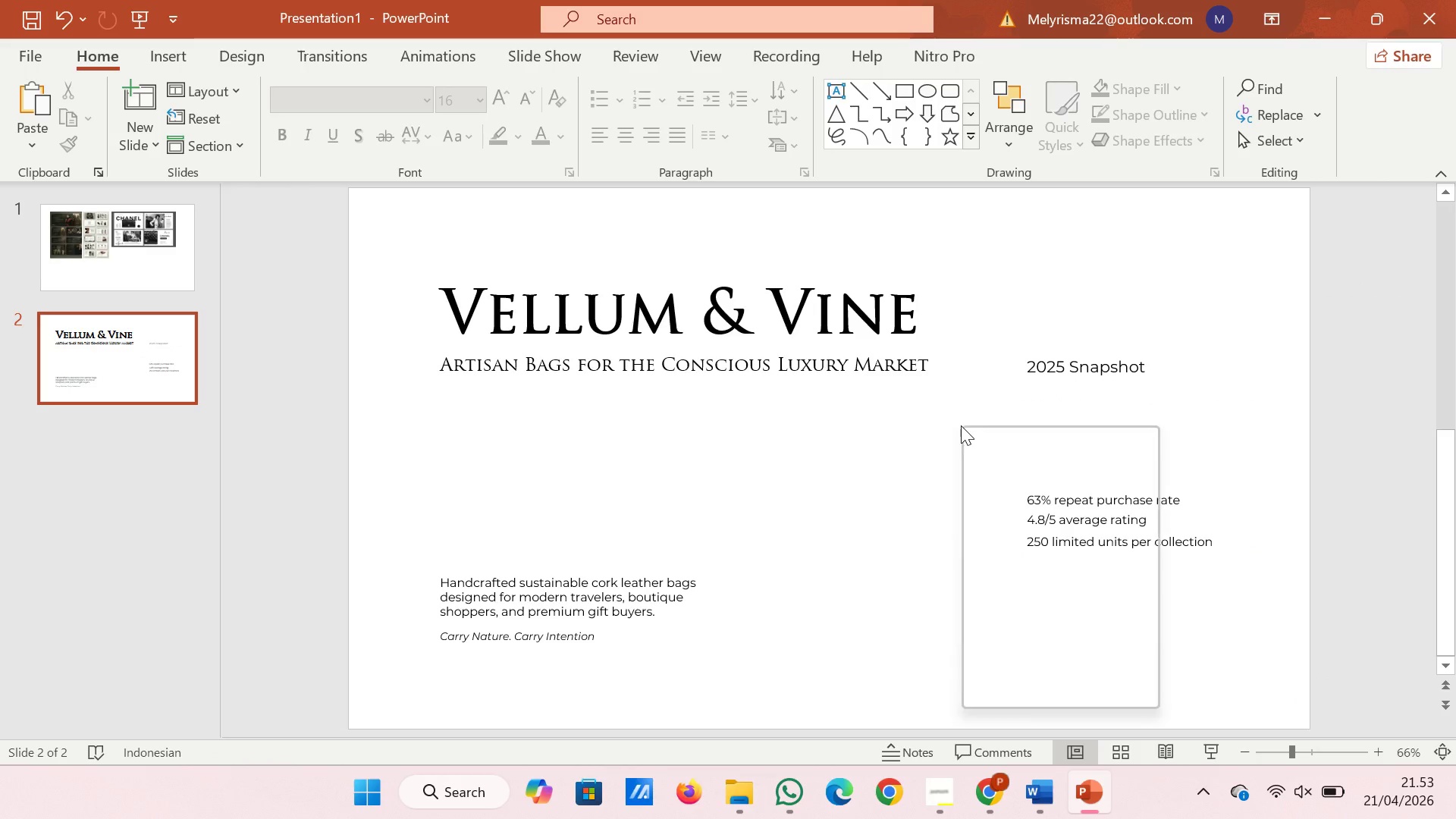 
right_click([961, 425])
 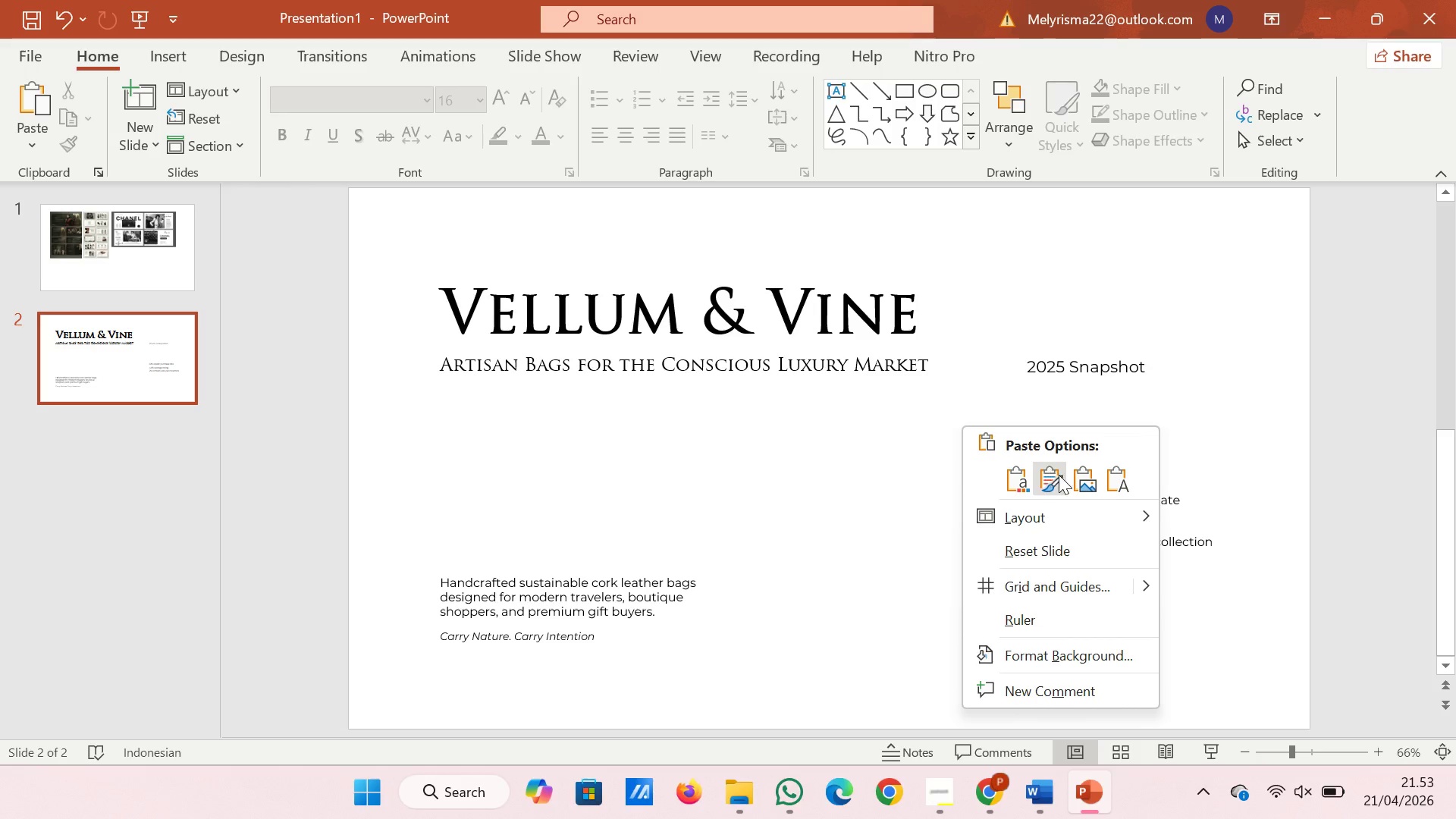 
left_click([1060, 475])
 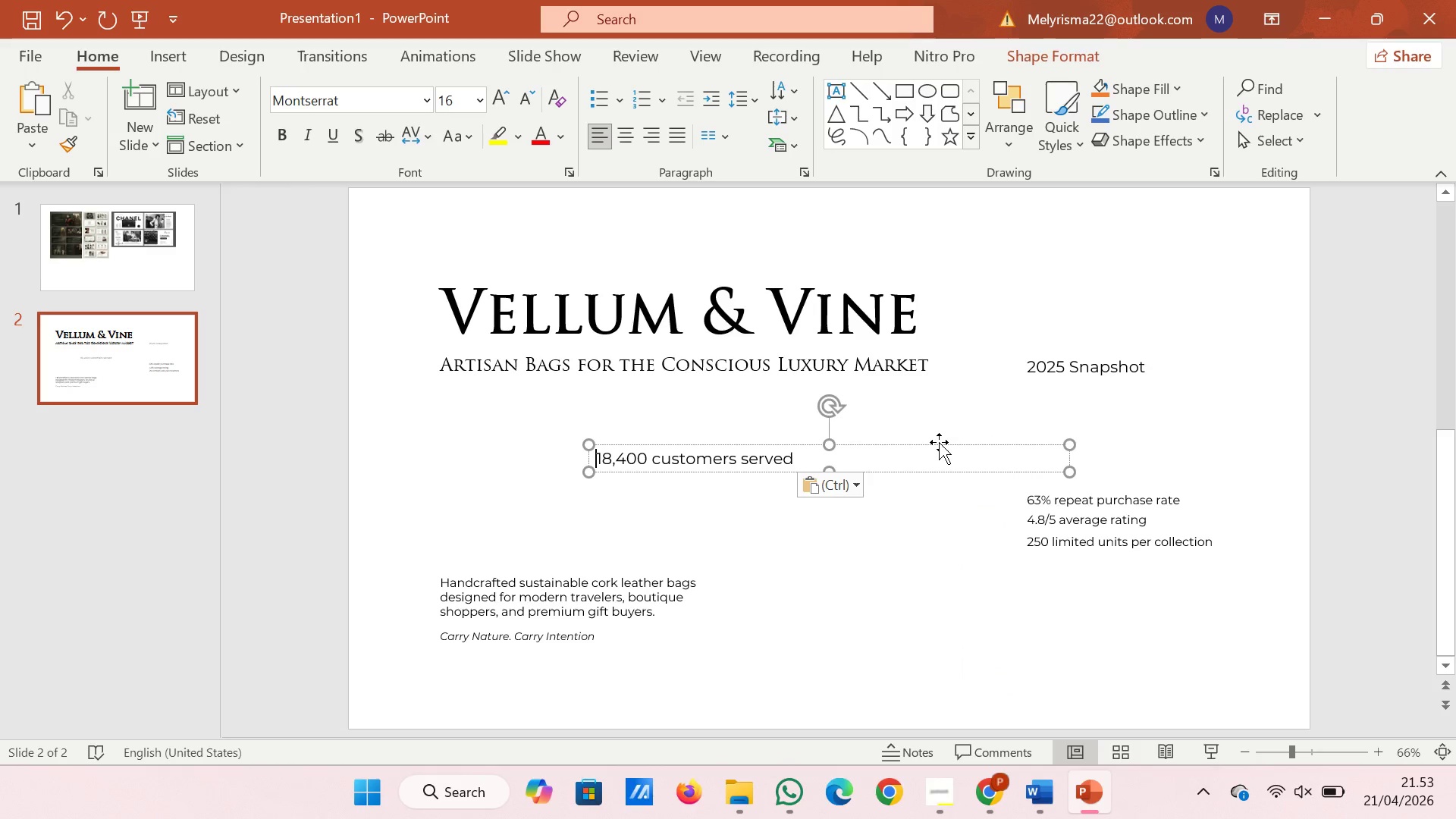 
left_click([939, 442])
 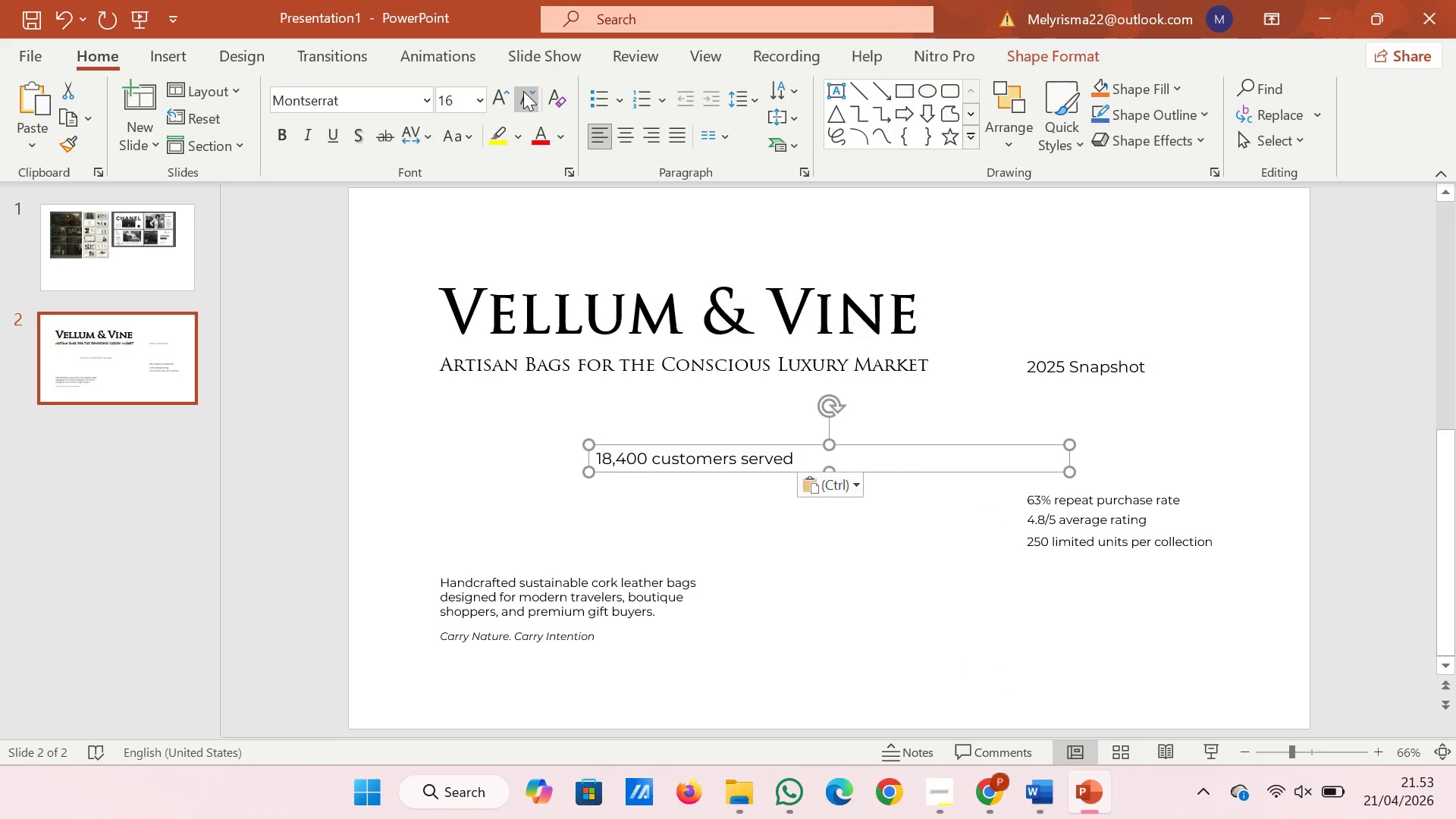 
double_click([523, 91])
 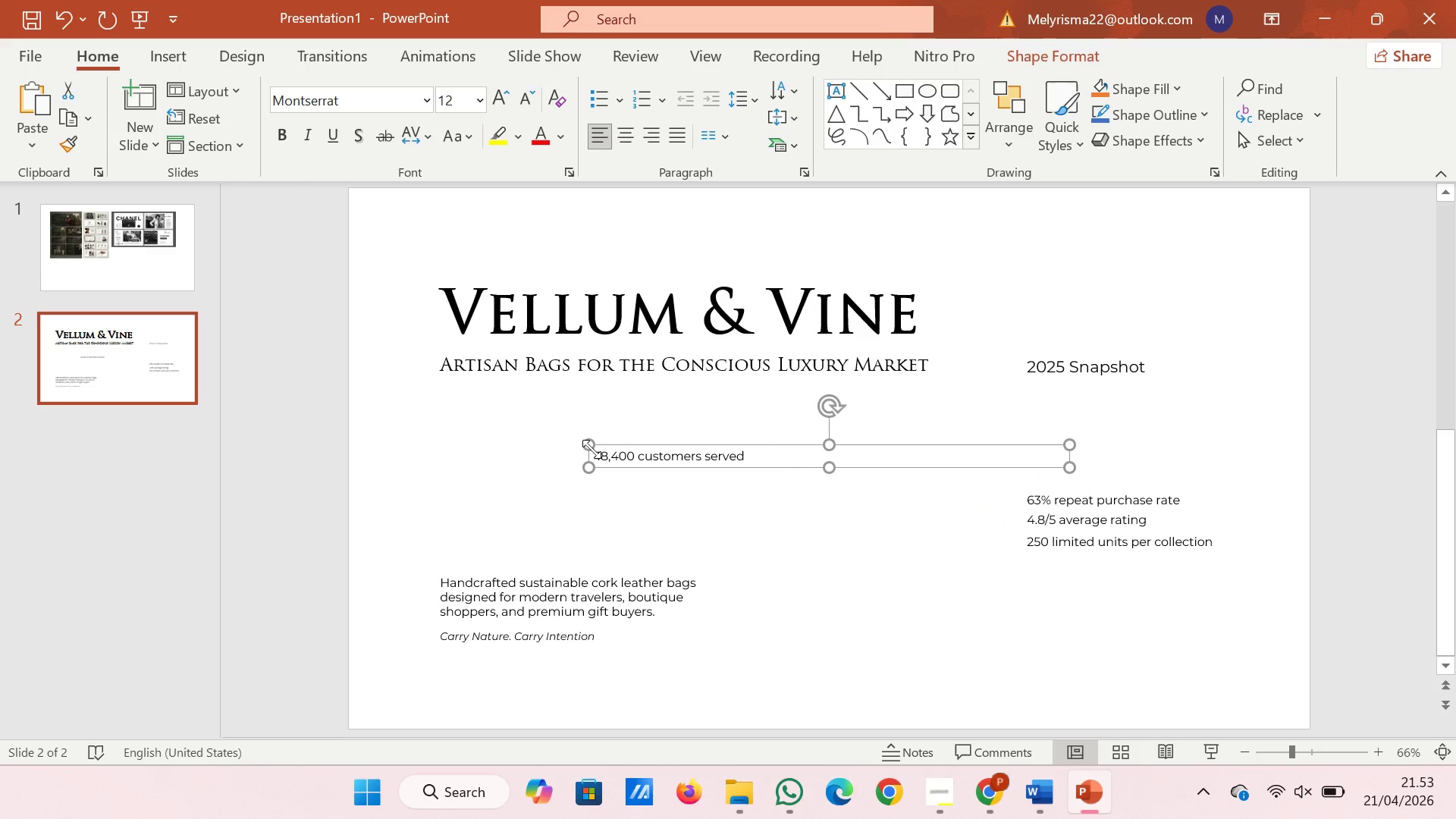 
left_click_drag(start_coordinate=[592, 447], to_coordinate=[900, 444])
 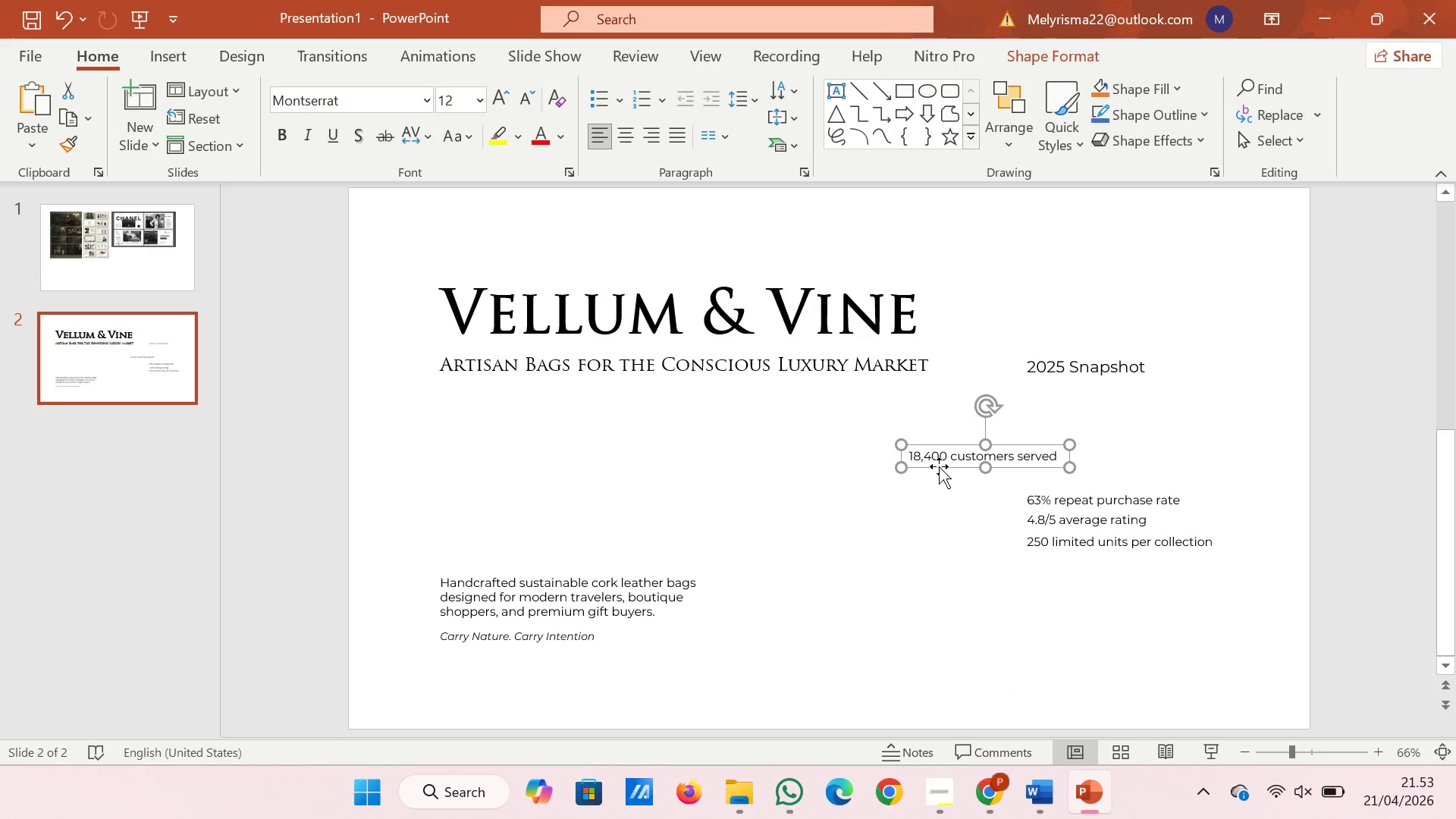 
left_click_drag(start_coordinate=[939, 466], to_coordinate=[1055, 487])
 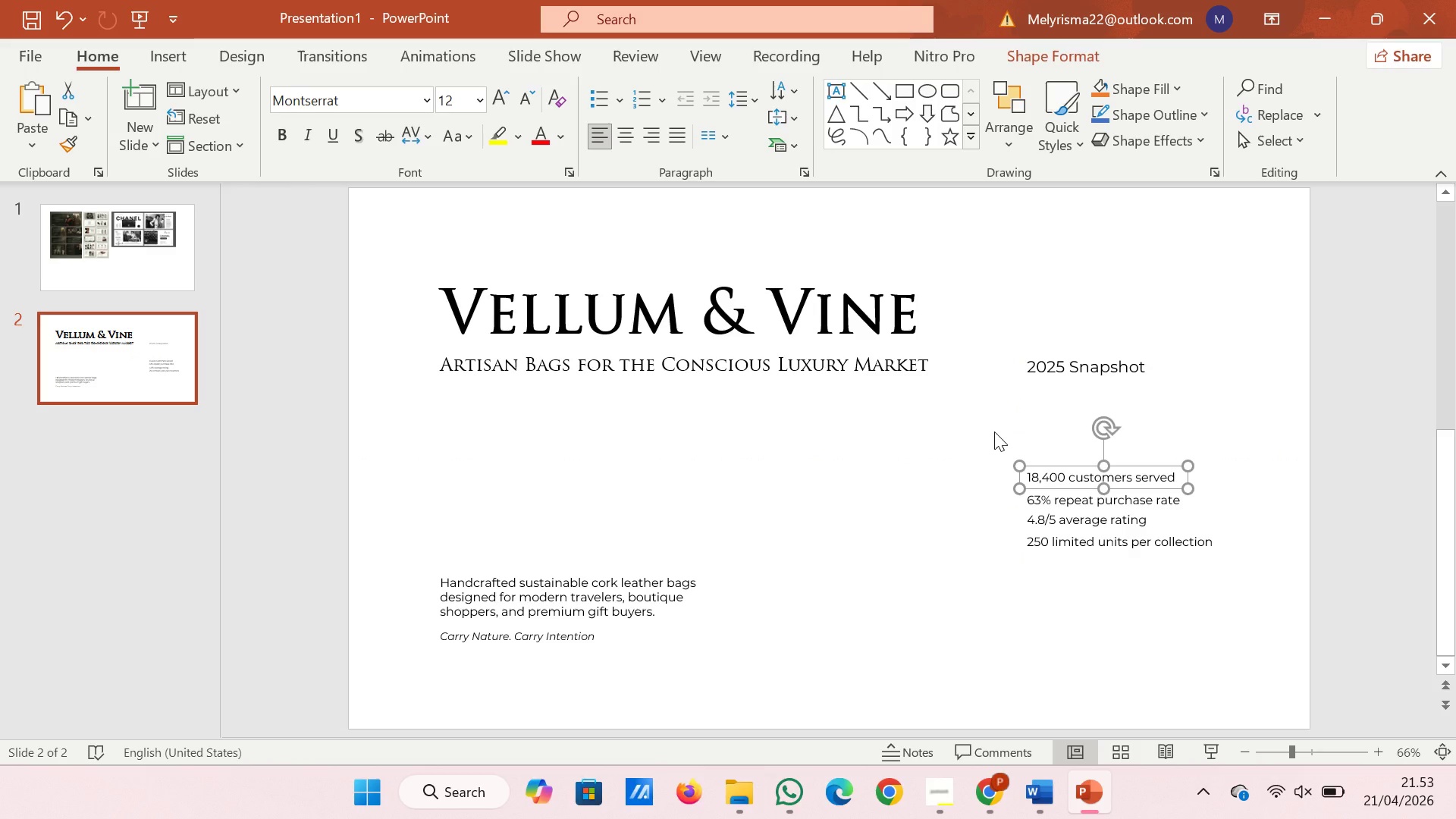 
left_click([994, 431])
 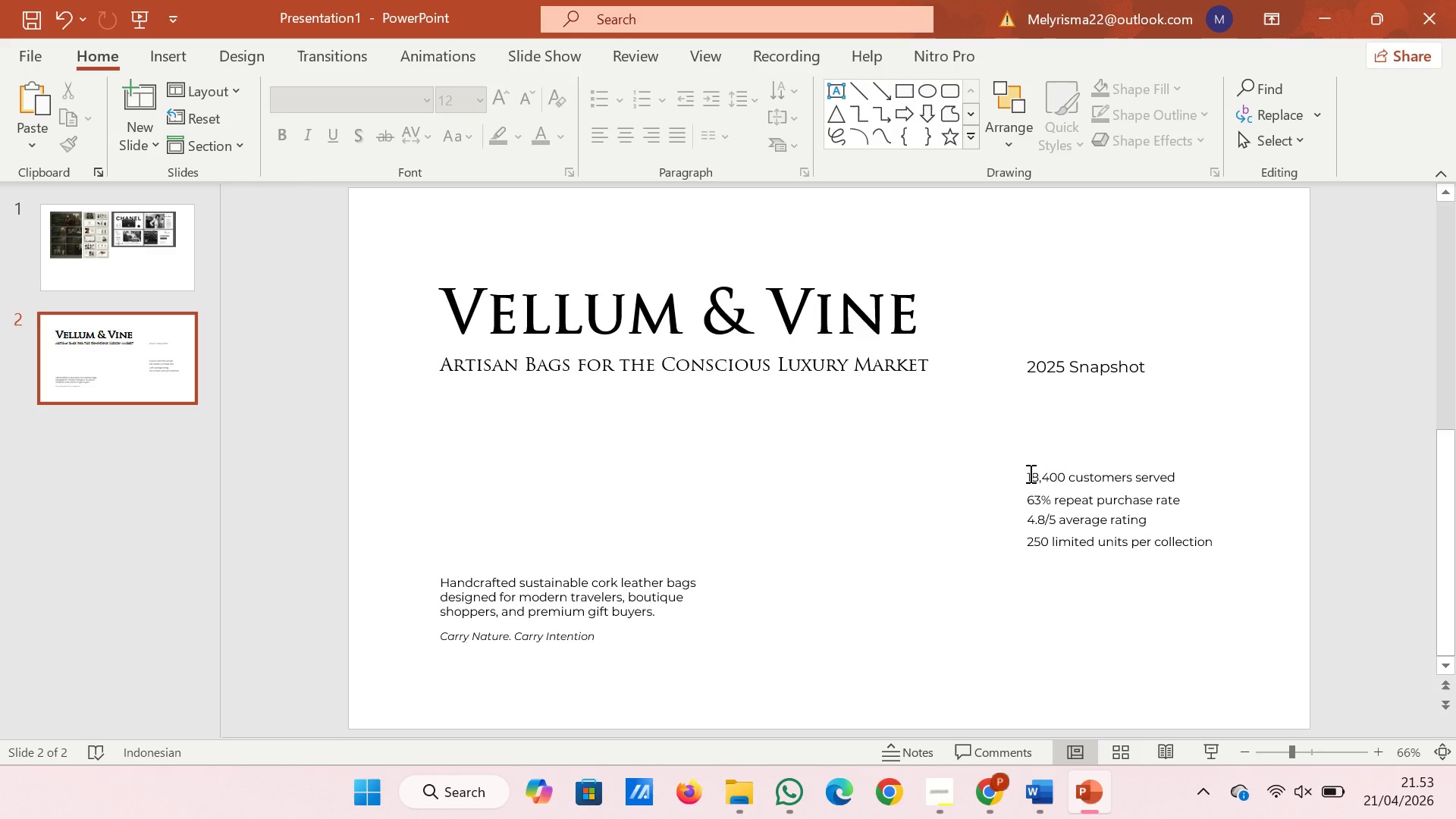 
wait(5.75)
 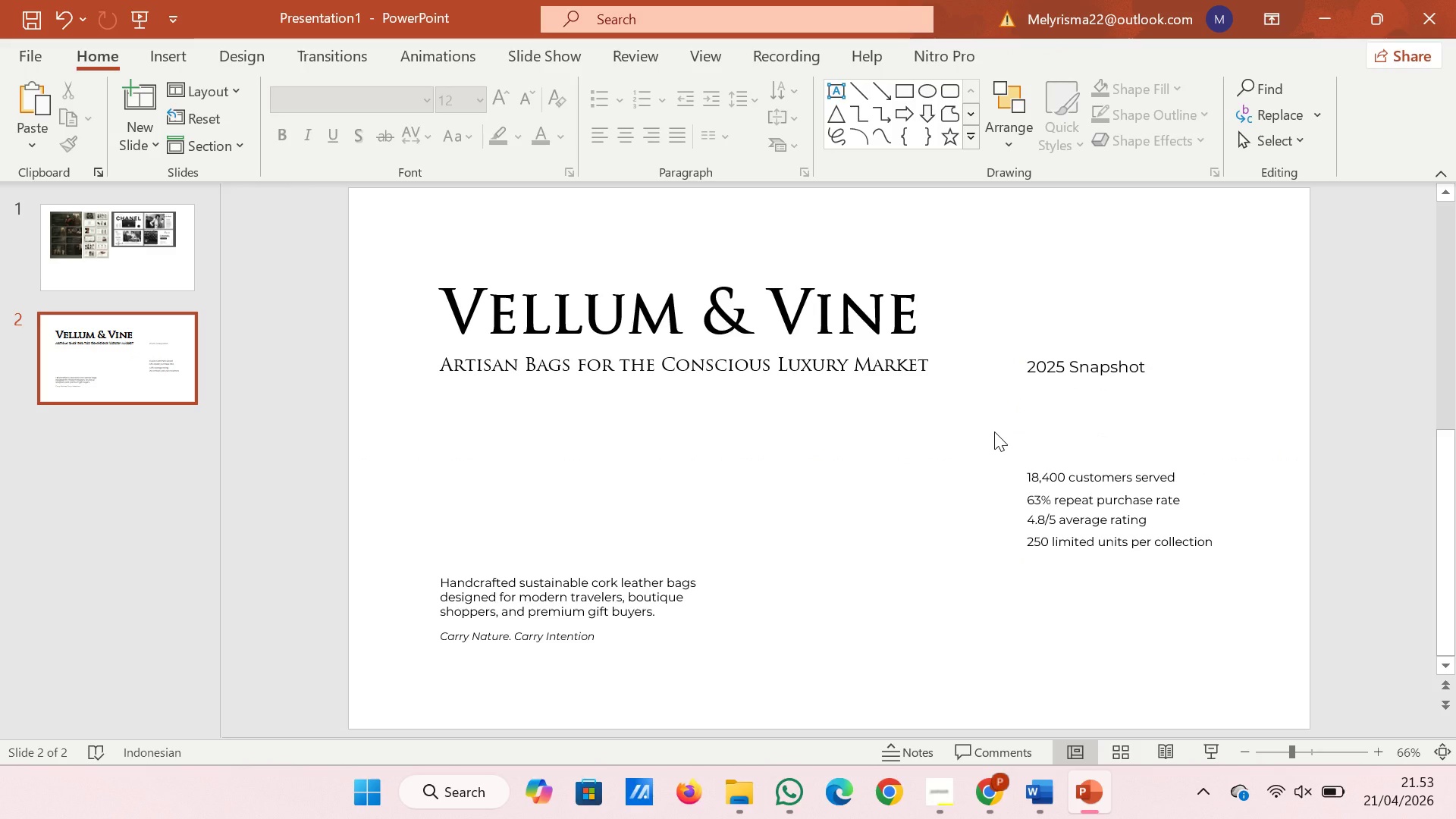 
left_click([1068, 473])
 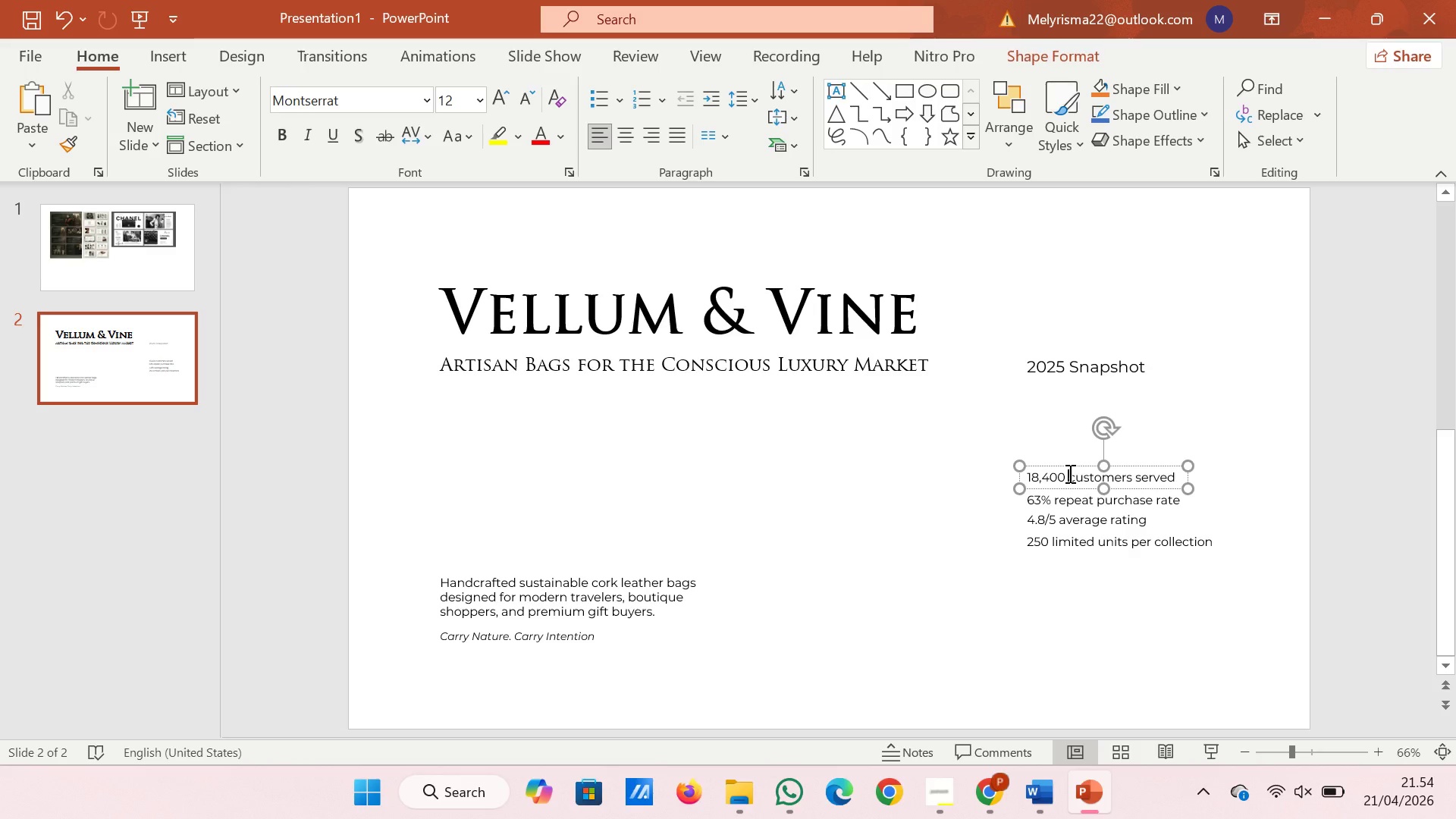 
key(Shift+Enter)
 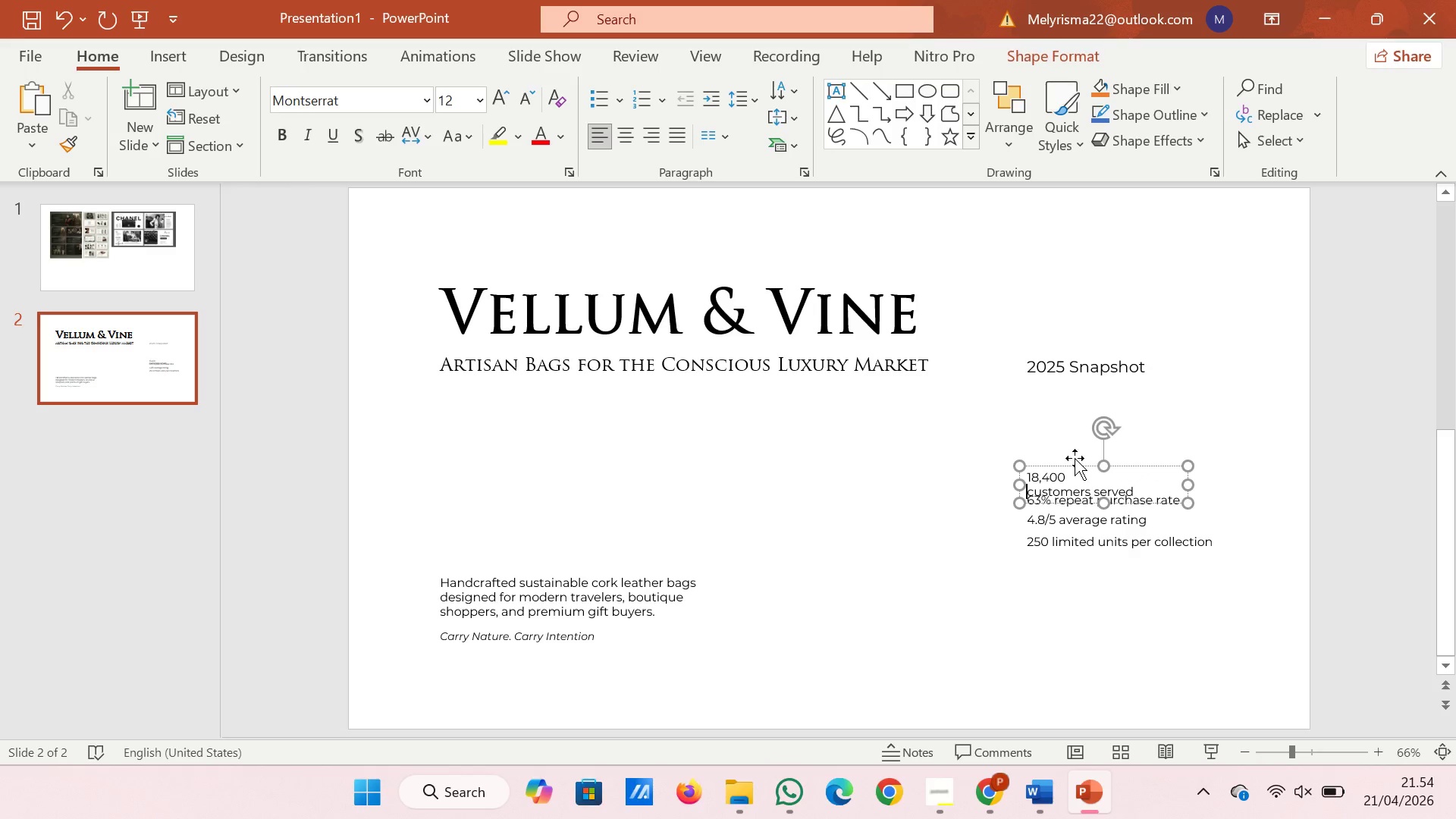 
left_click_drag(start_coordinate=[1080, 467], to_coordinate=[1081, 428])
 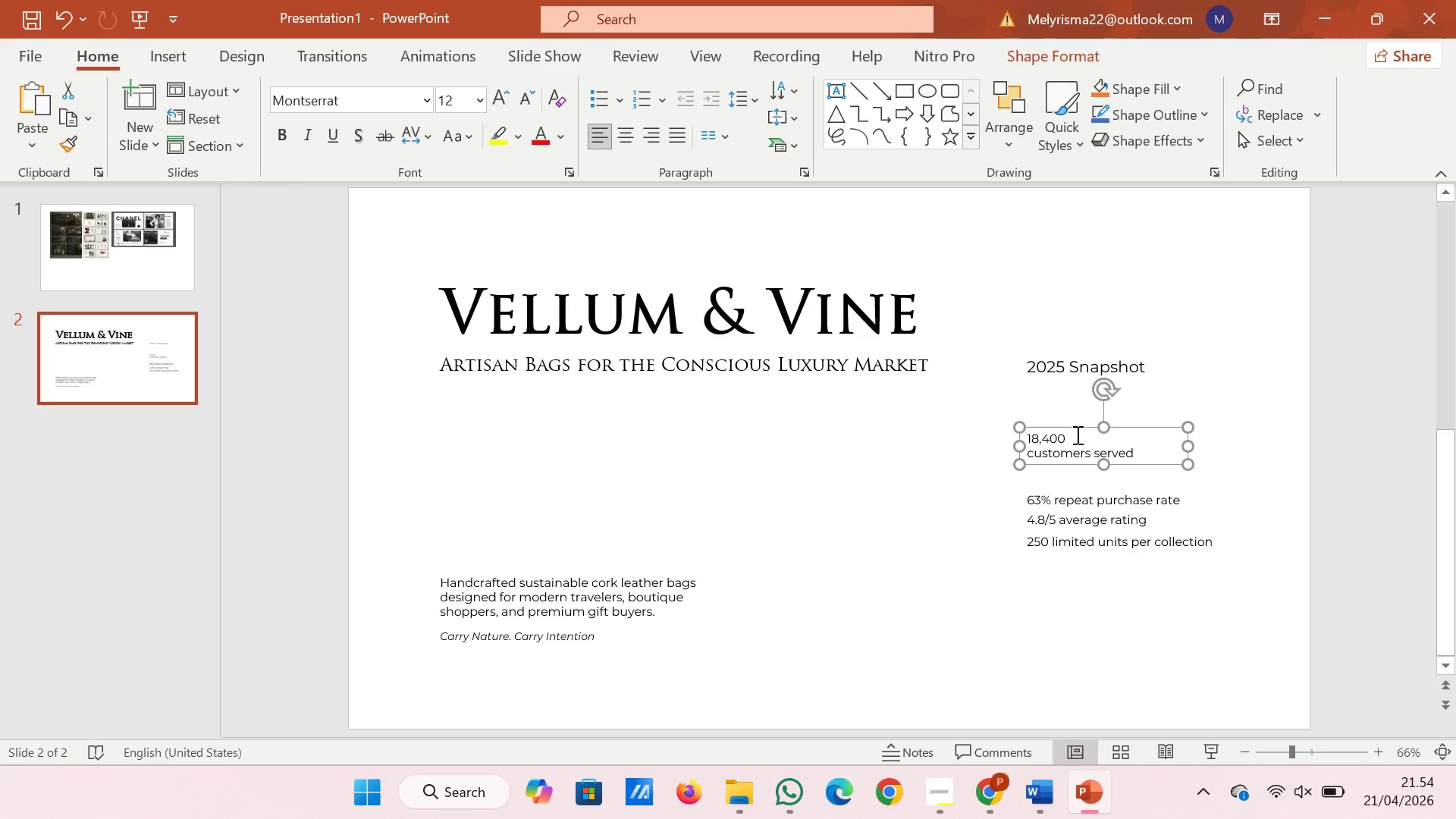 
left_click_drag(start_coordinate=[1076, 435], to_coordinate=[1030, 435])
 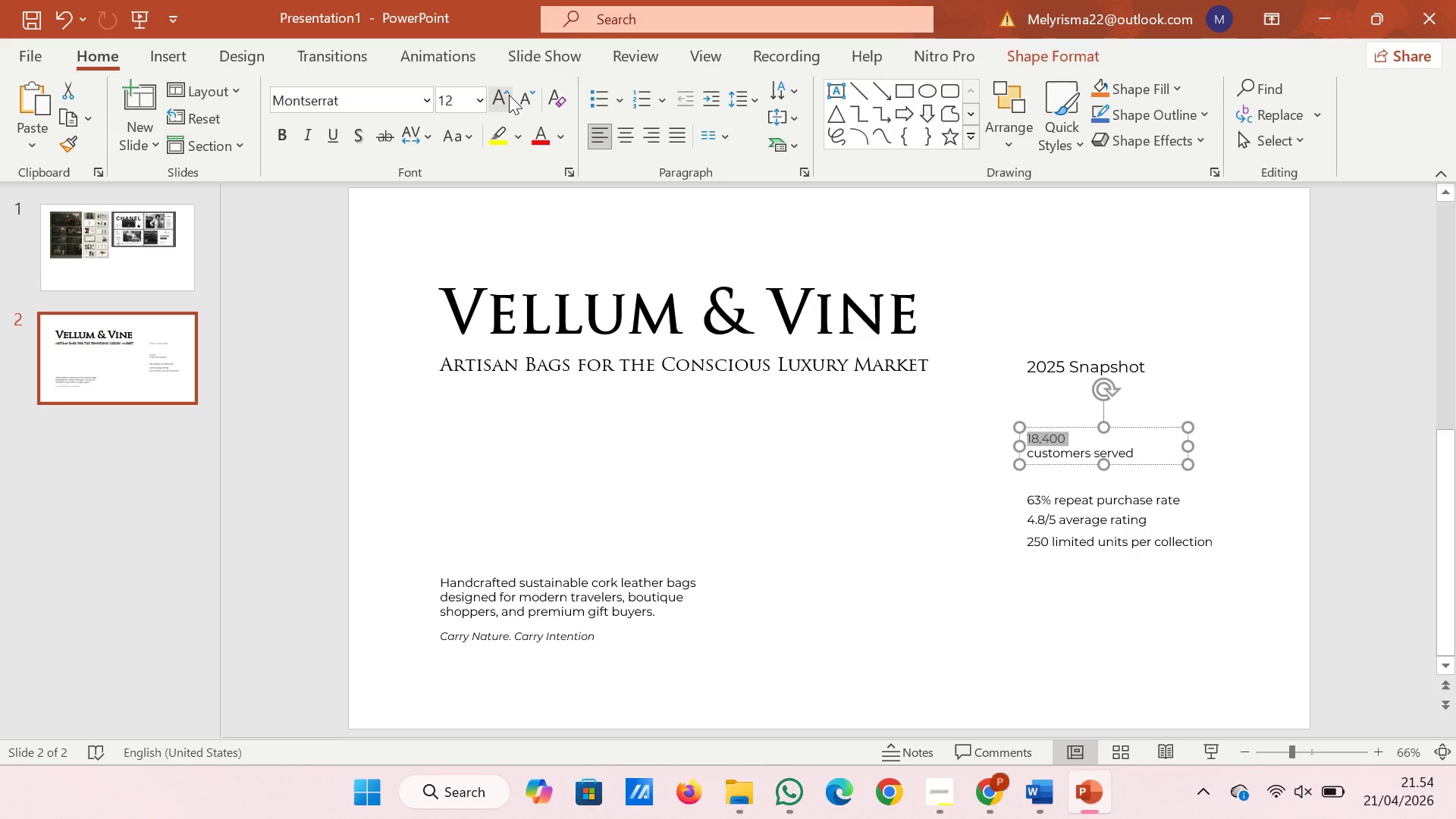 
double_click([509, 95])
 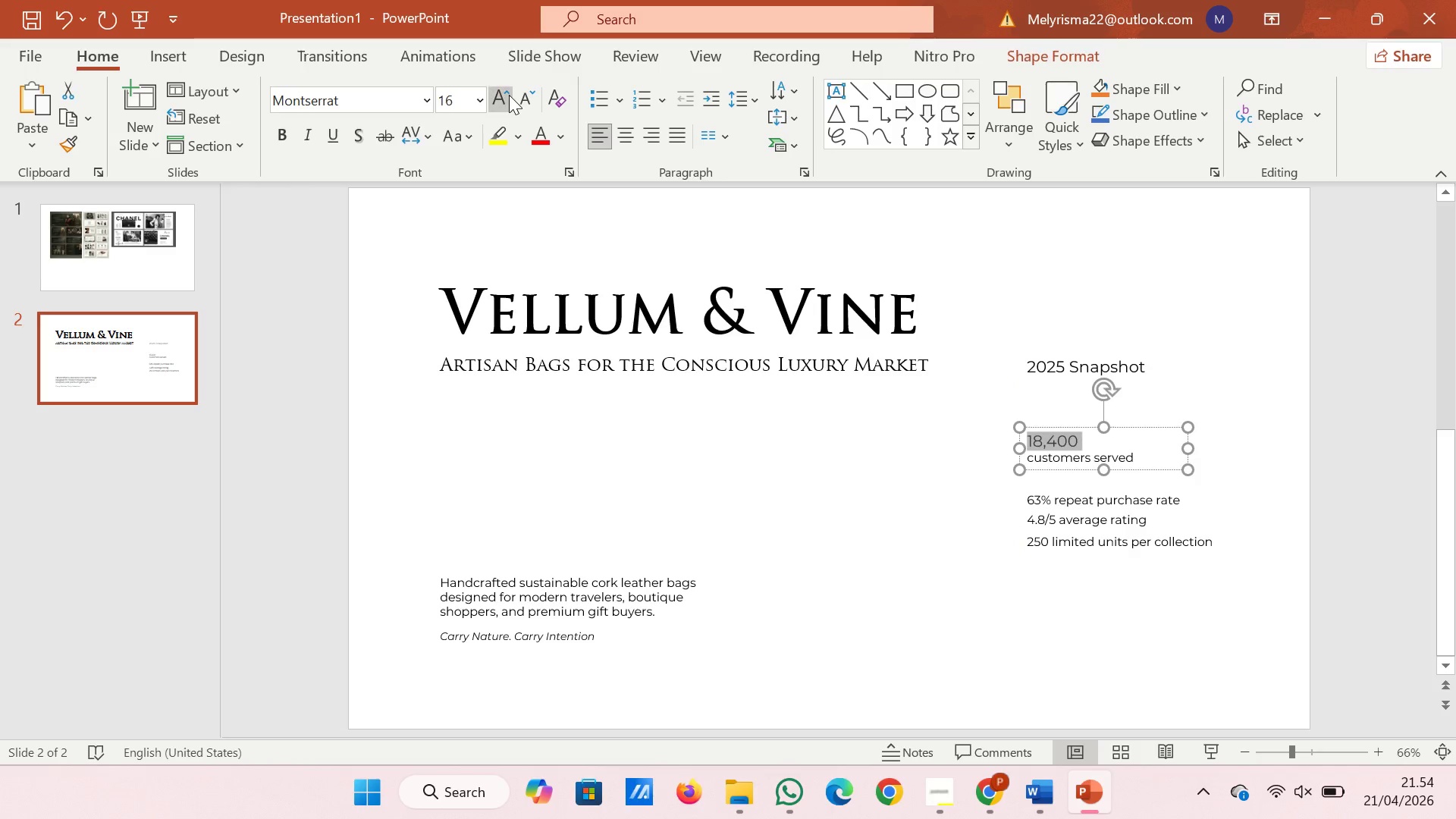 
triple_click([509, 95])
 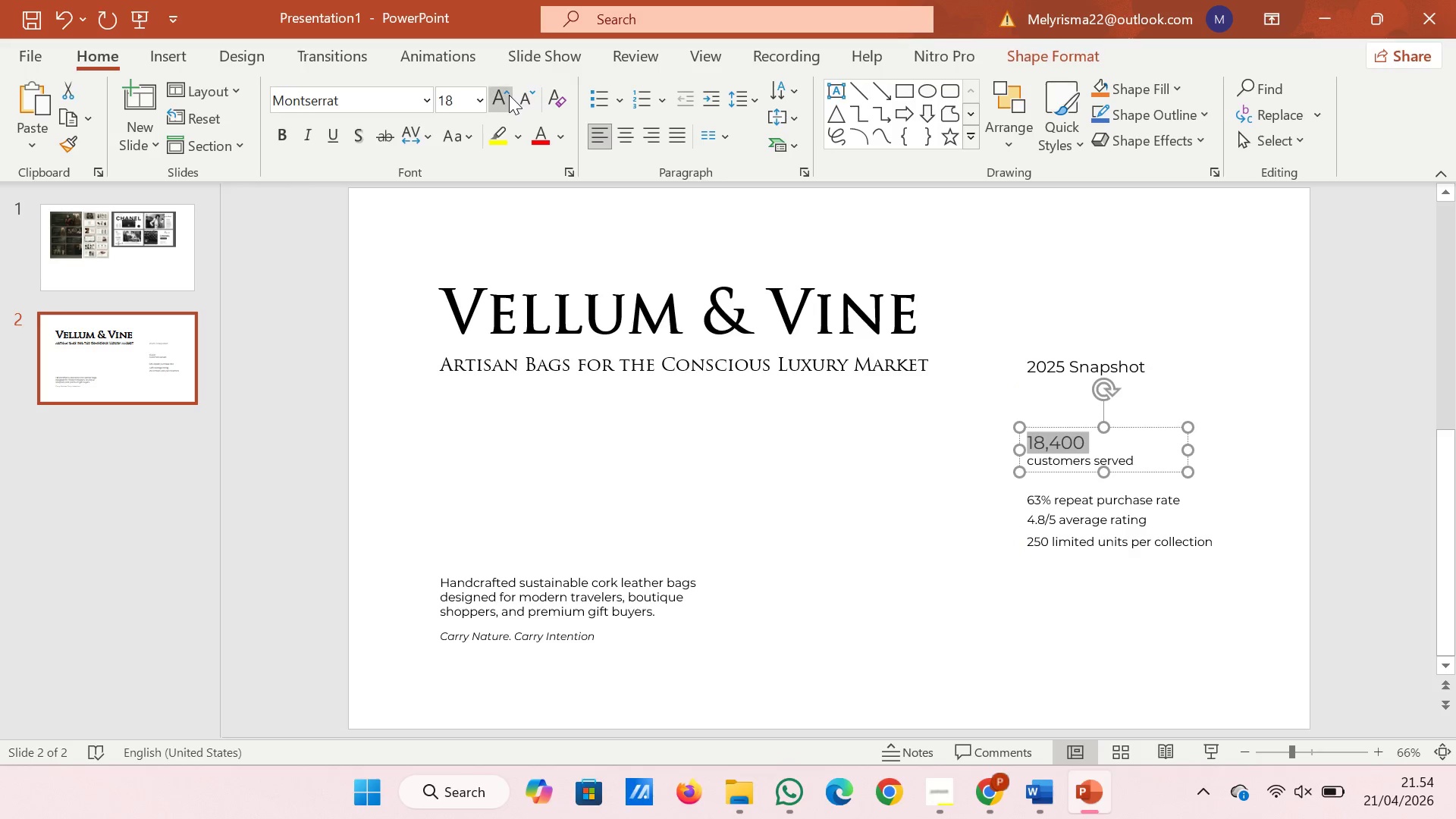 
triple_click([509, 95])
 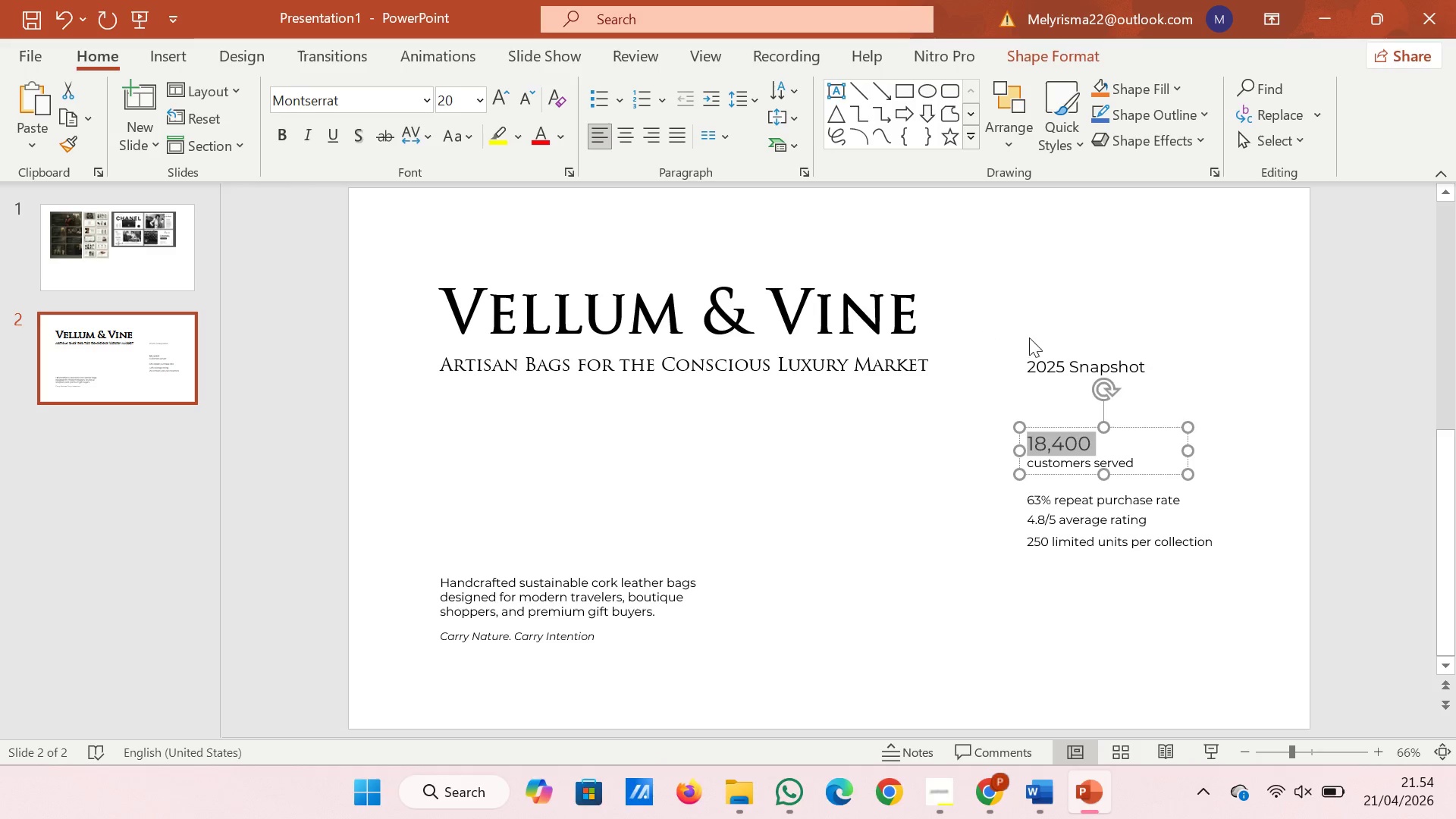 
left_click([1072, 421])
 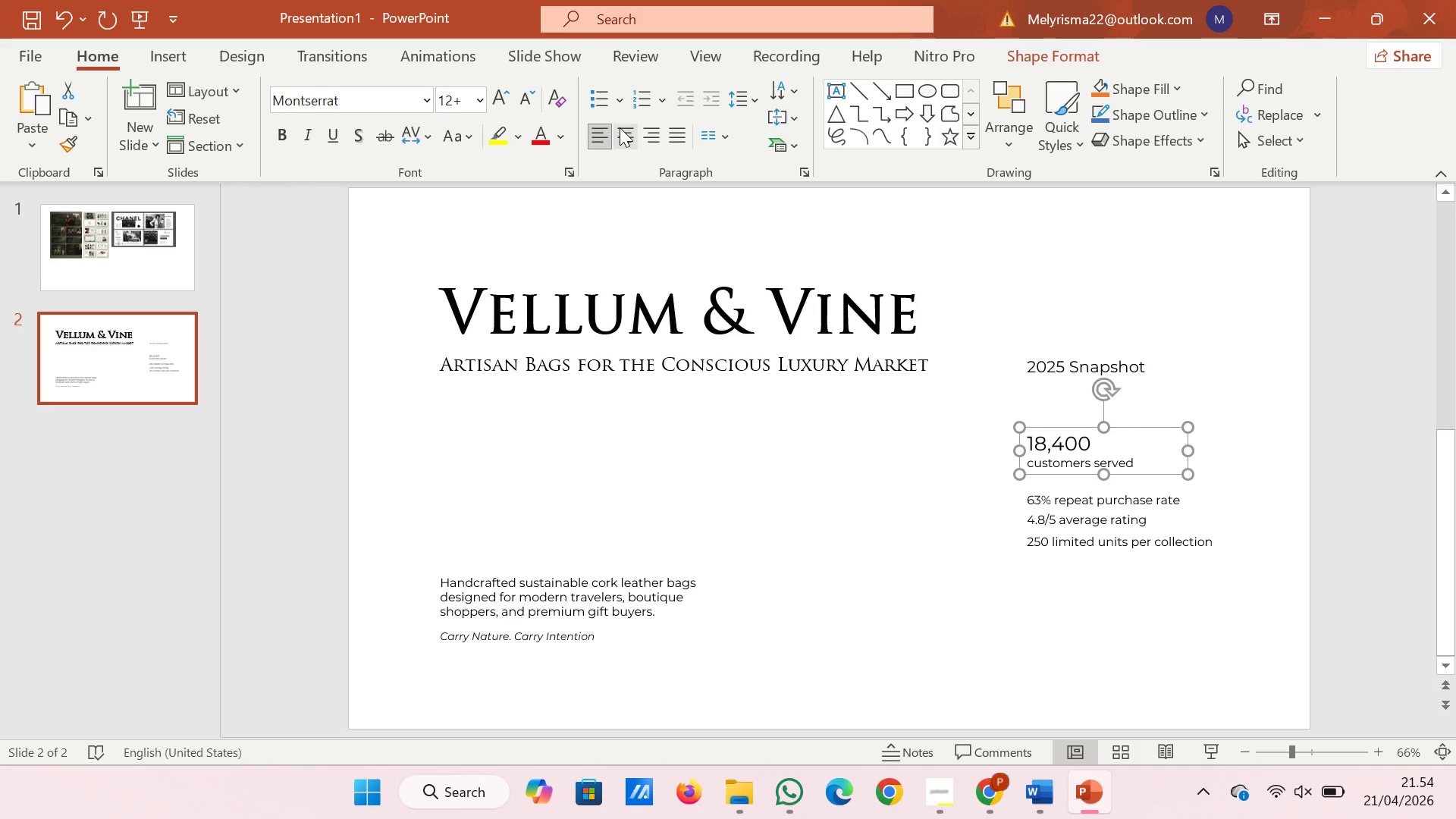 
left_click([620, 133])
 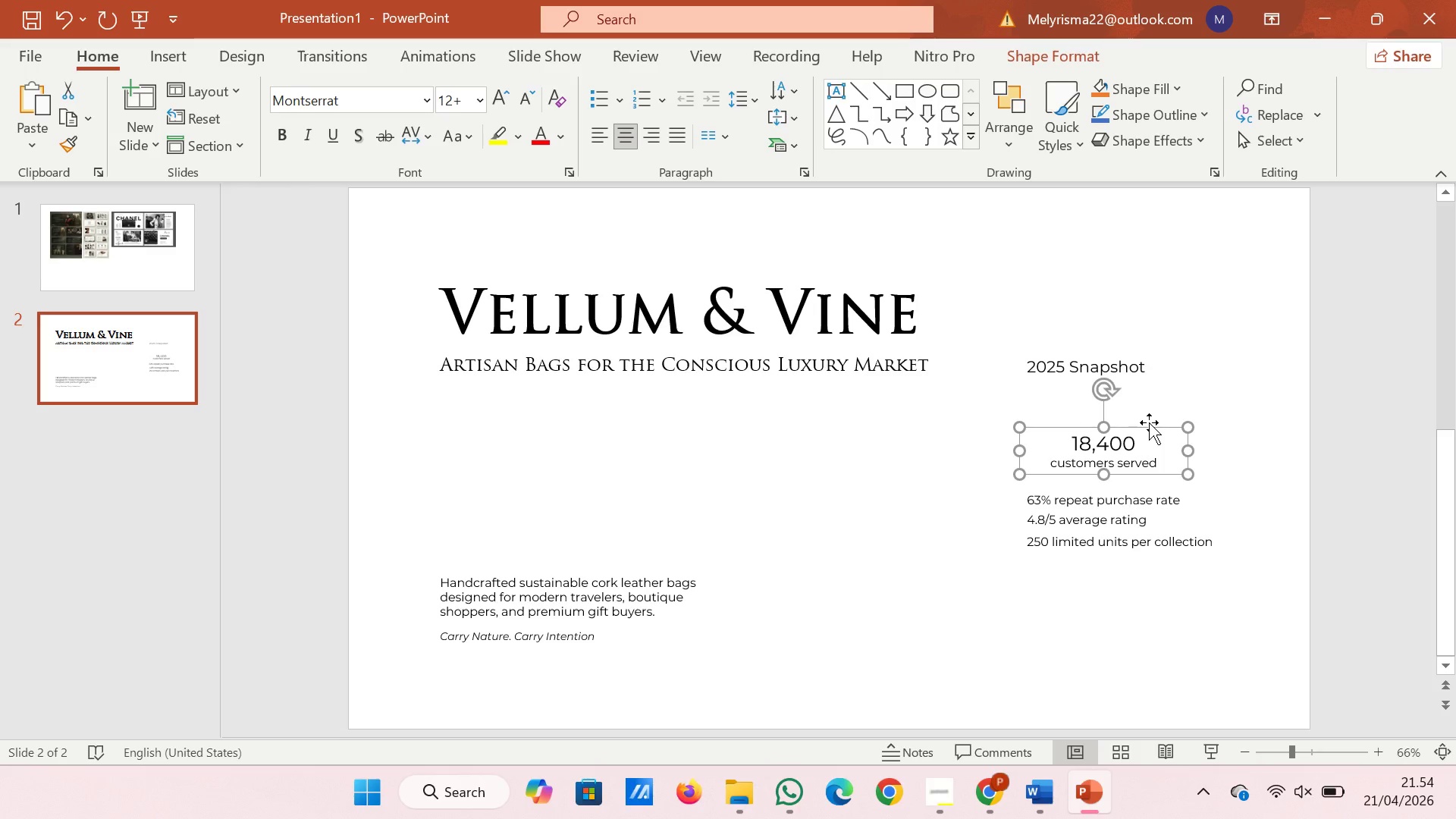 
left_click_drag(start_coordinate=[1149, 429], to_coordinate=[1146, 397])
 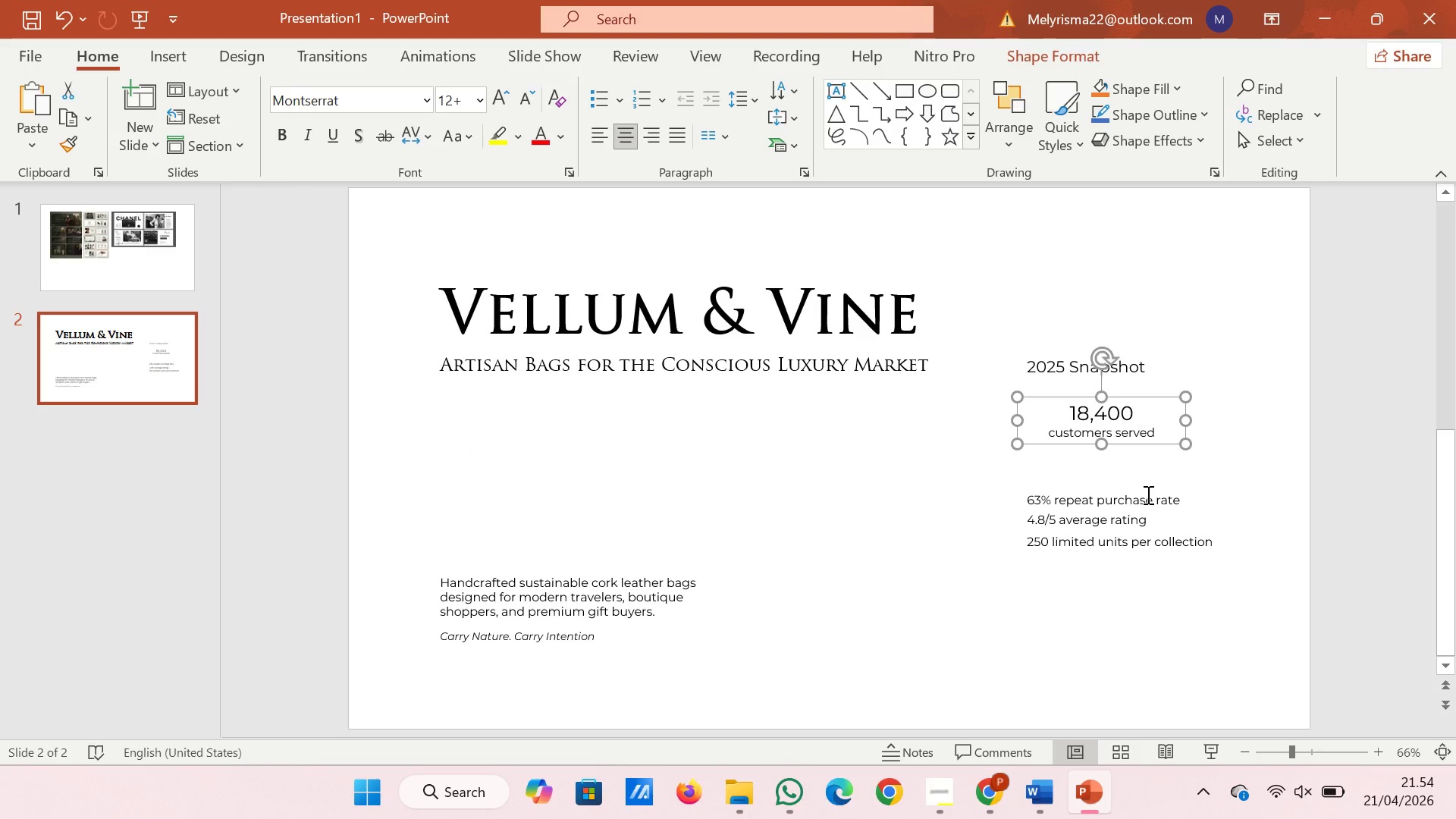 
left_click([1147, 494])
 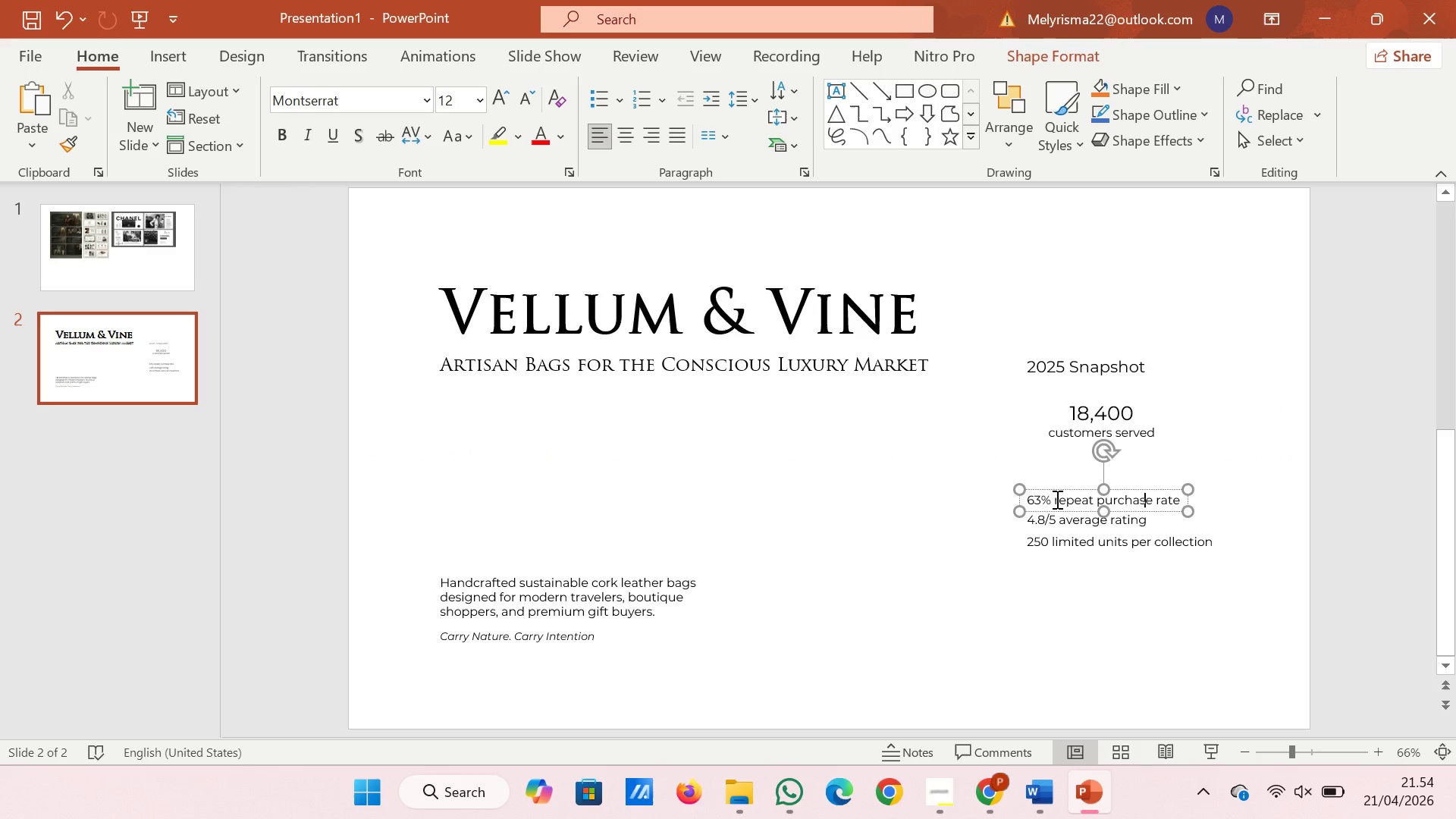 
left_click([1056, 499])
 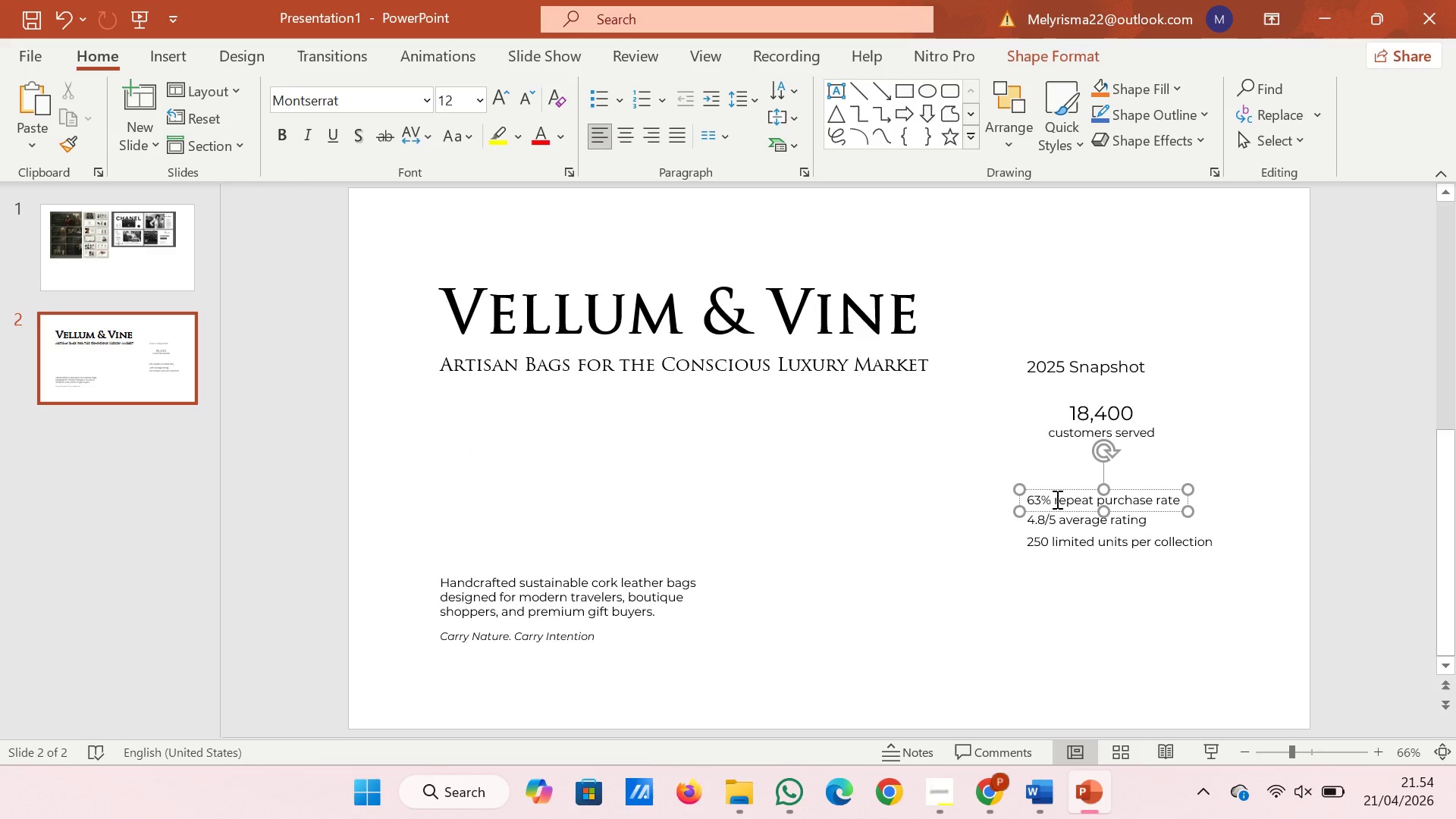 
key(Shift+Enter)
 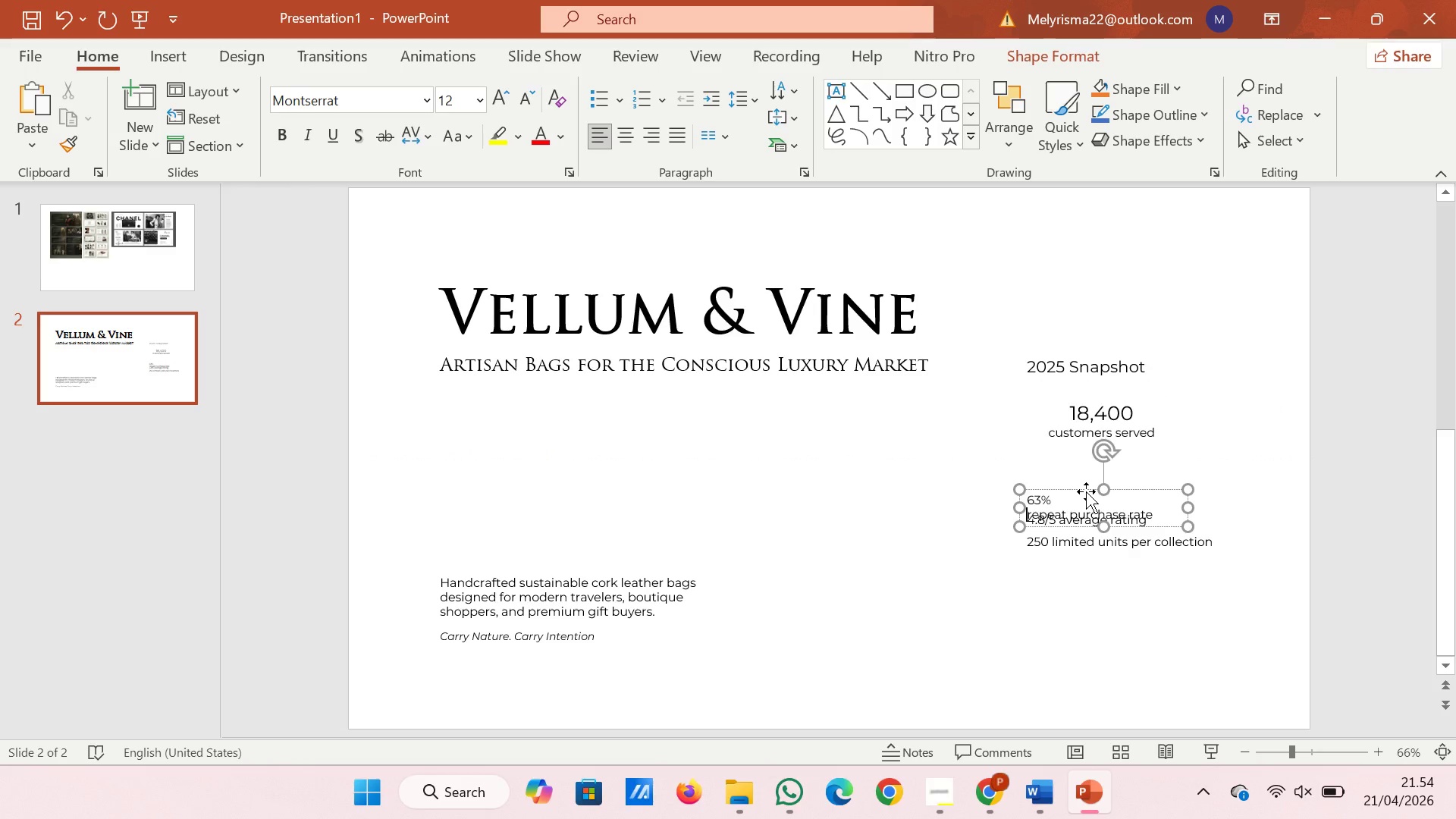 
left_click_drag(start_coordinate=[1086, 491], to_coordinate=[1089, 455])
 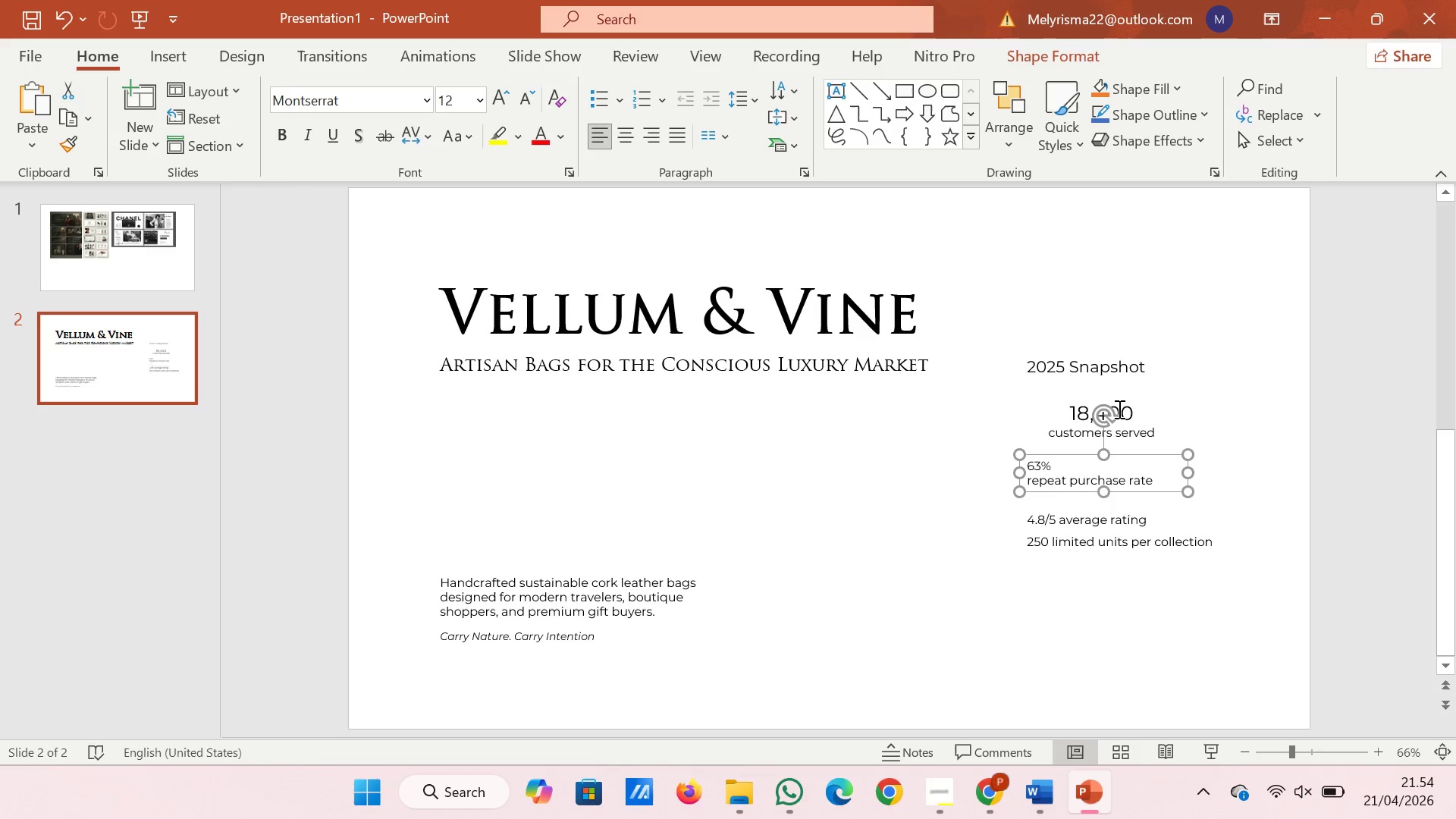 
left_click([1118, 409])
 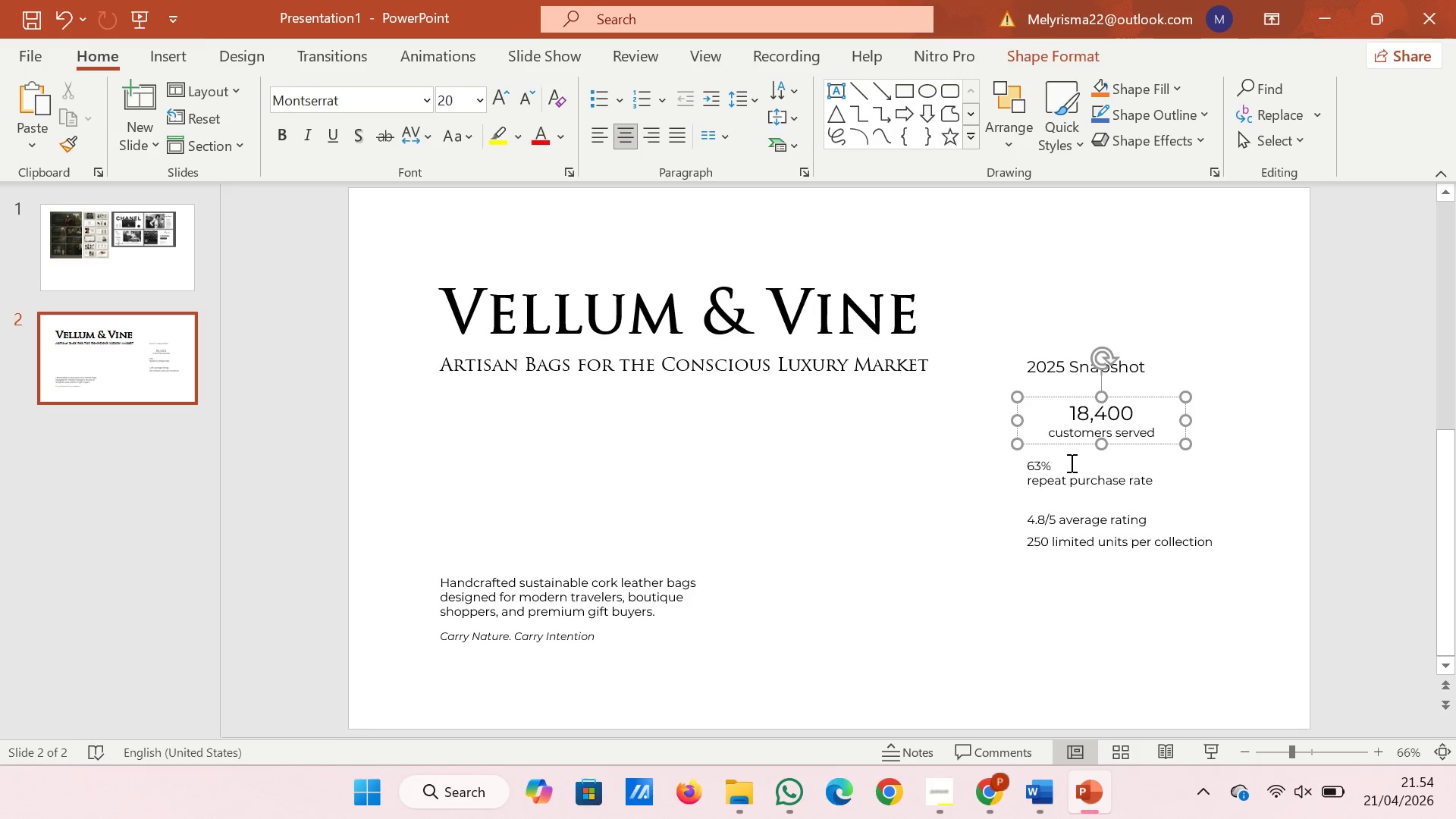 
left_click_drag(start_coordinate=[1062, 466], to_coordinate=[1021, 469])
 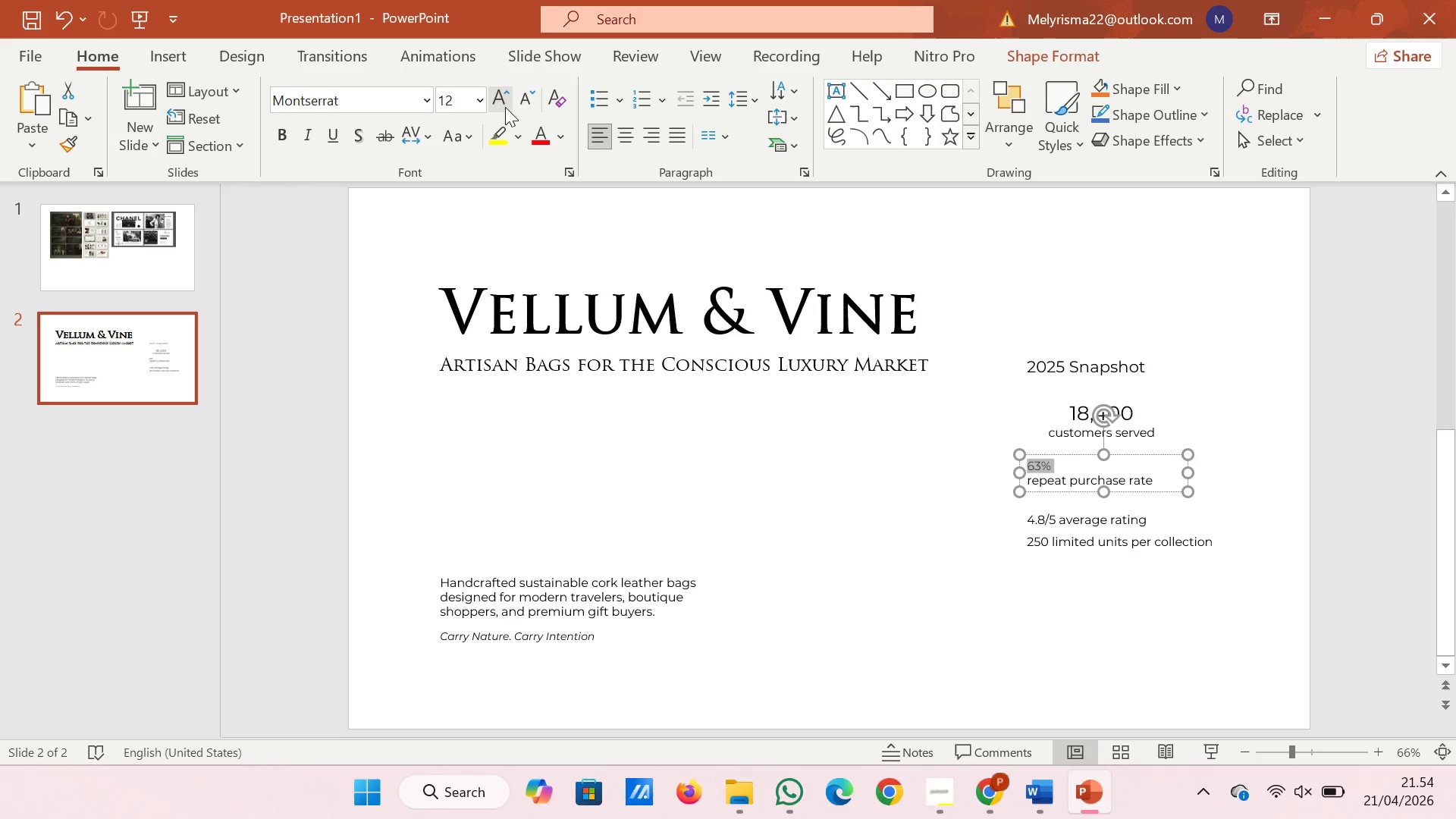 
double_click([505, 107])
 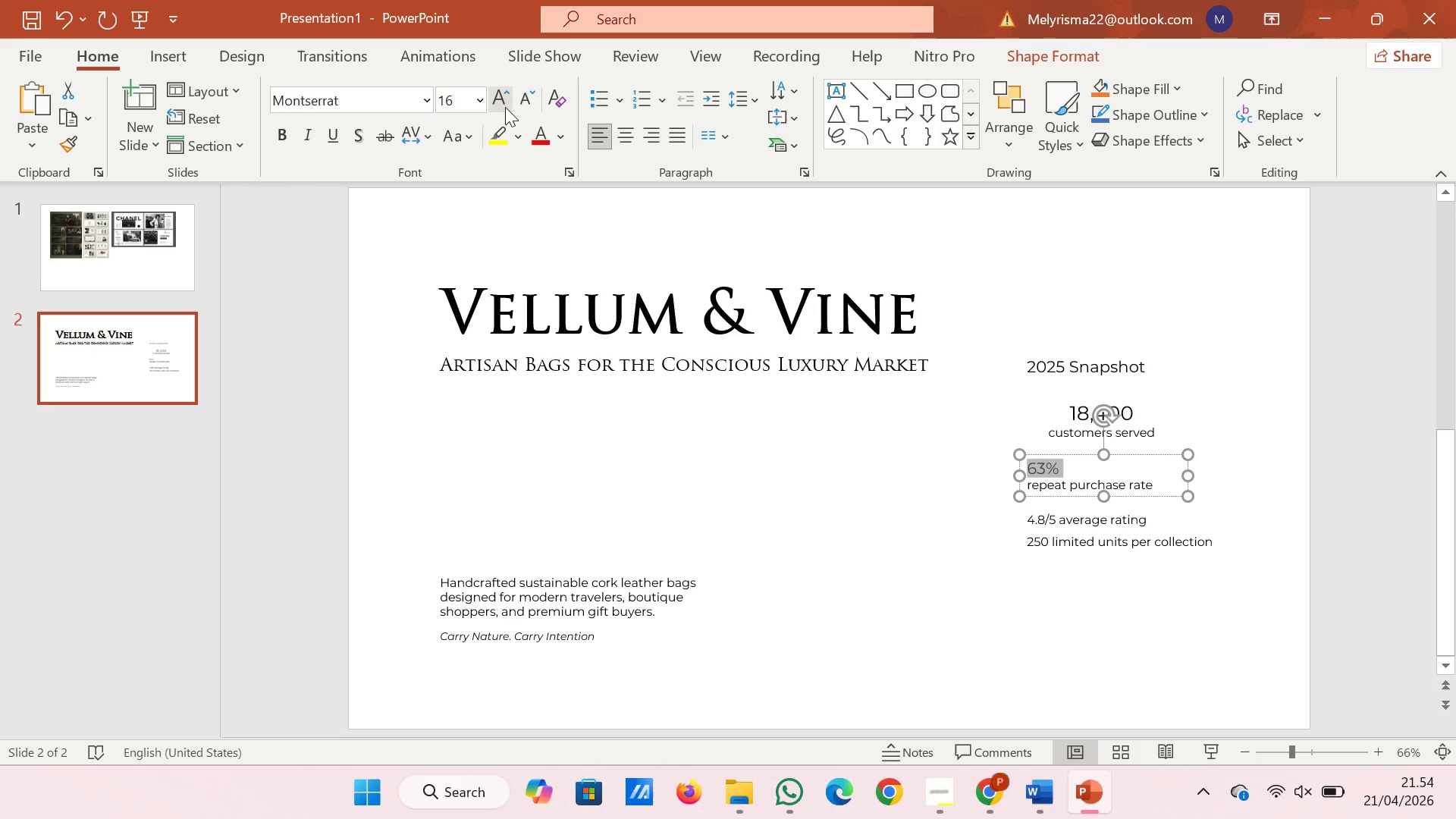 
triple_click([505, 107])
 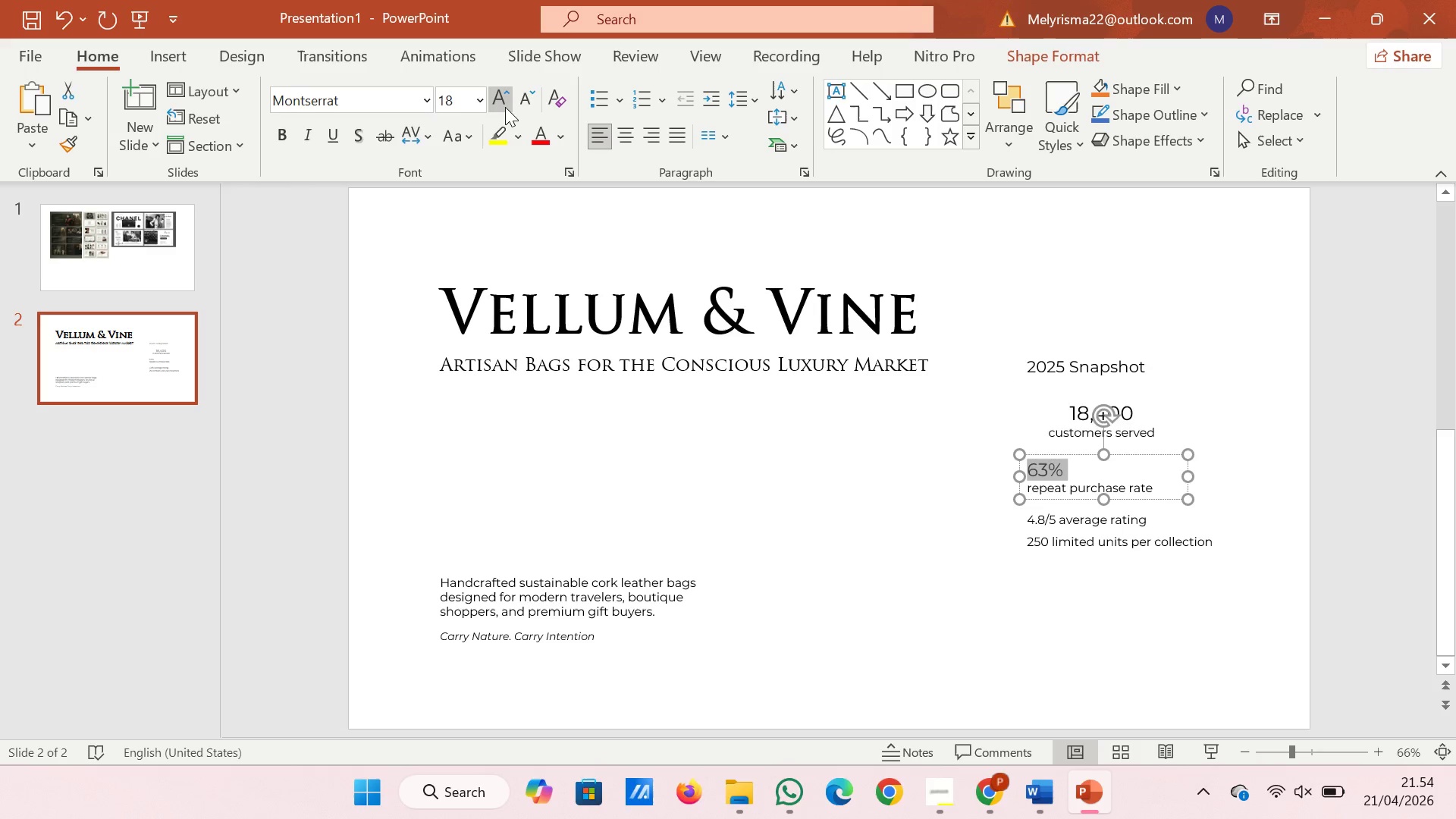 
triple_click([505, 107])
 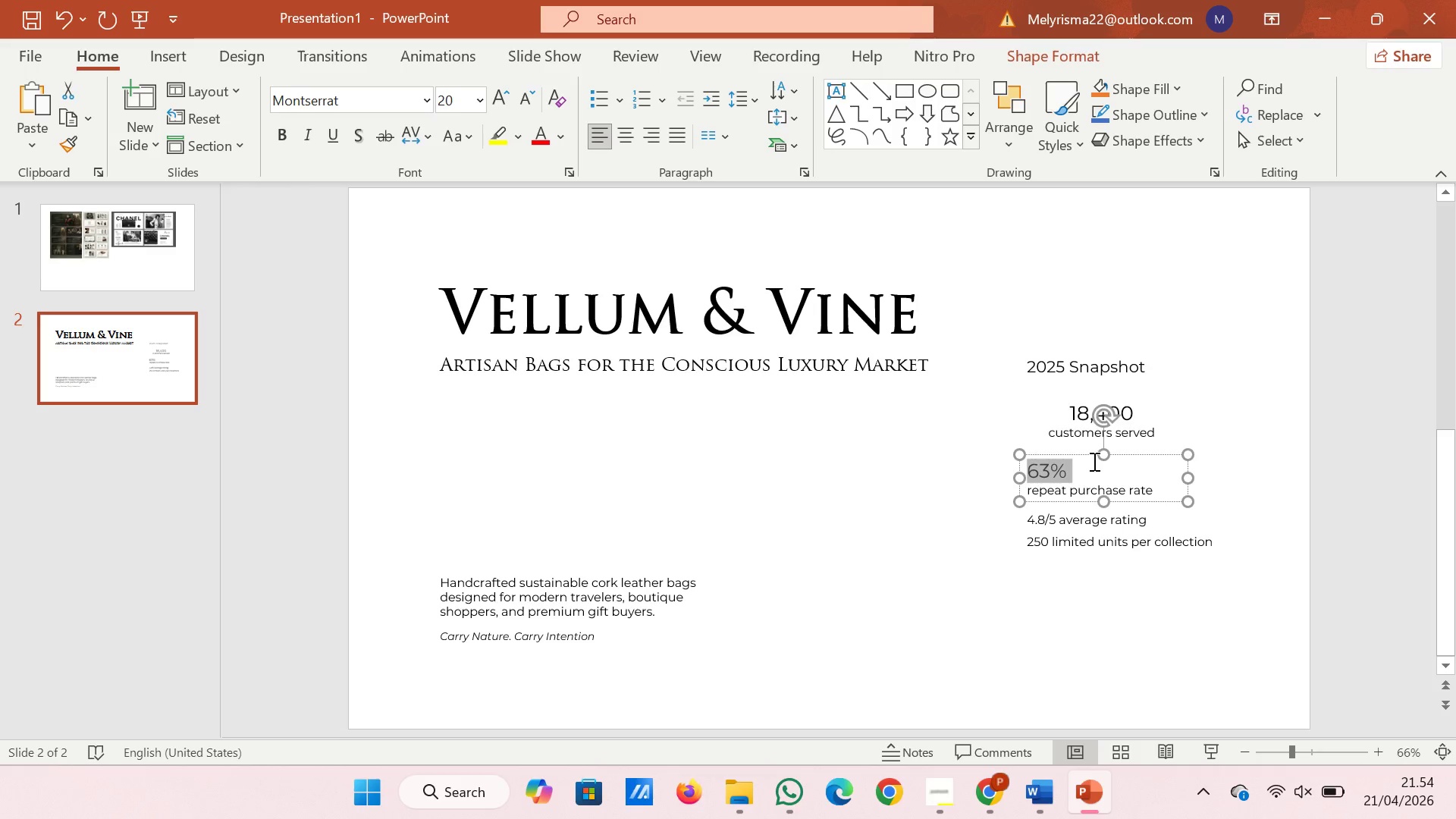 
left_click([1090, 457])
 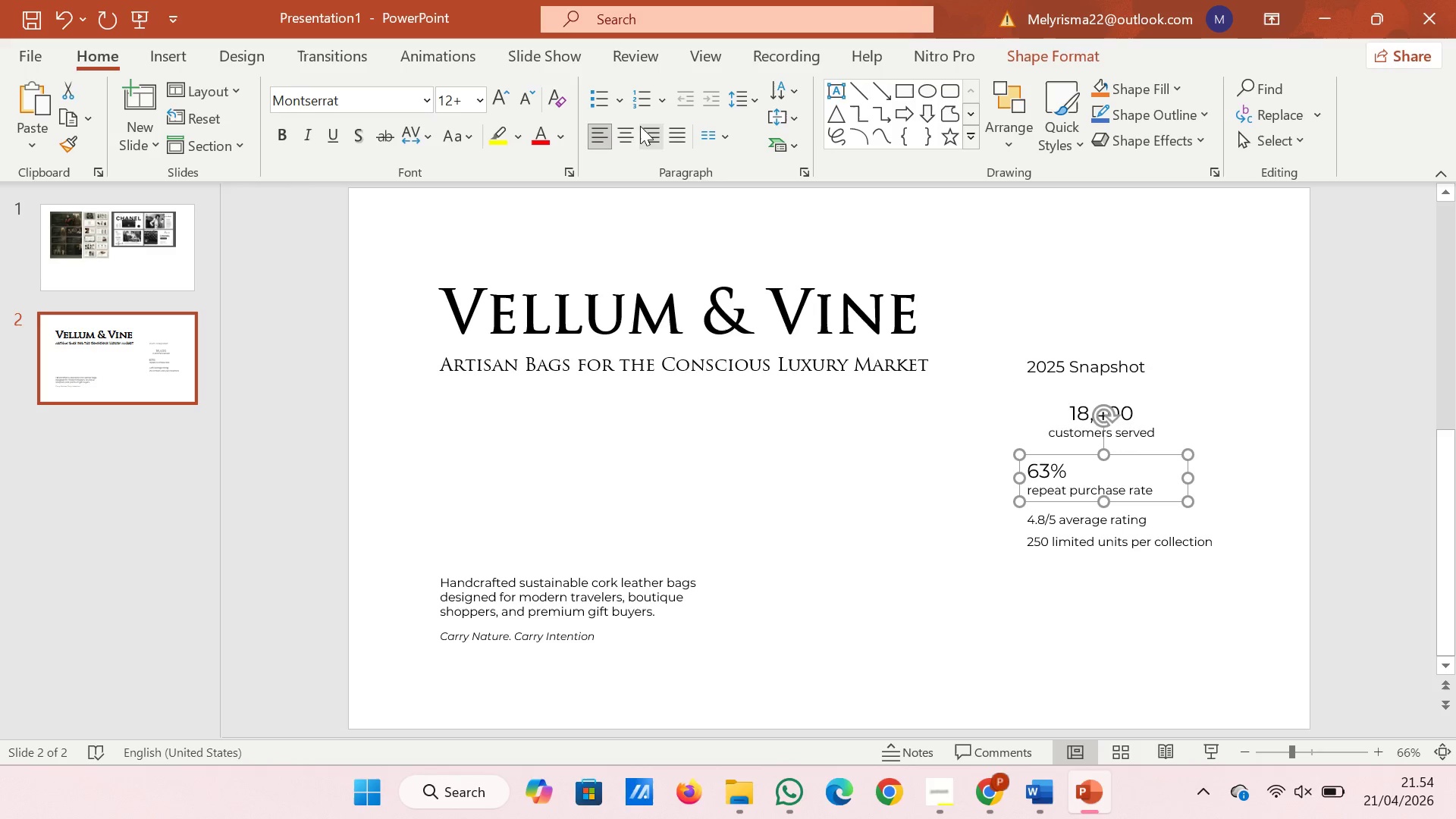 
left_click([632, 129])
 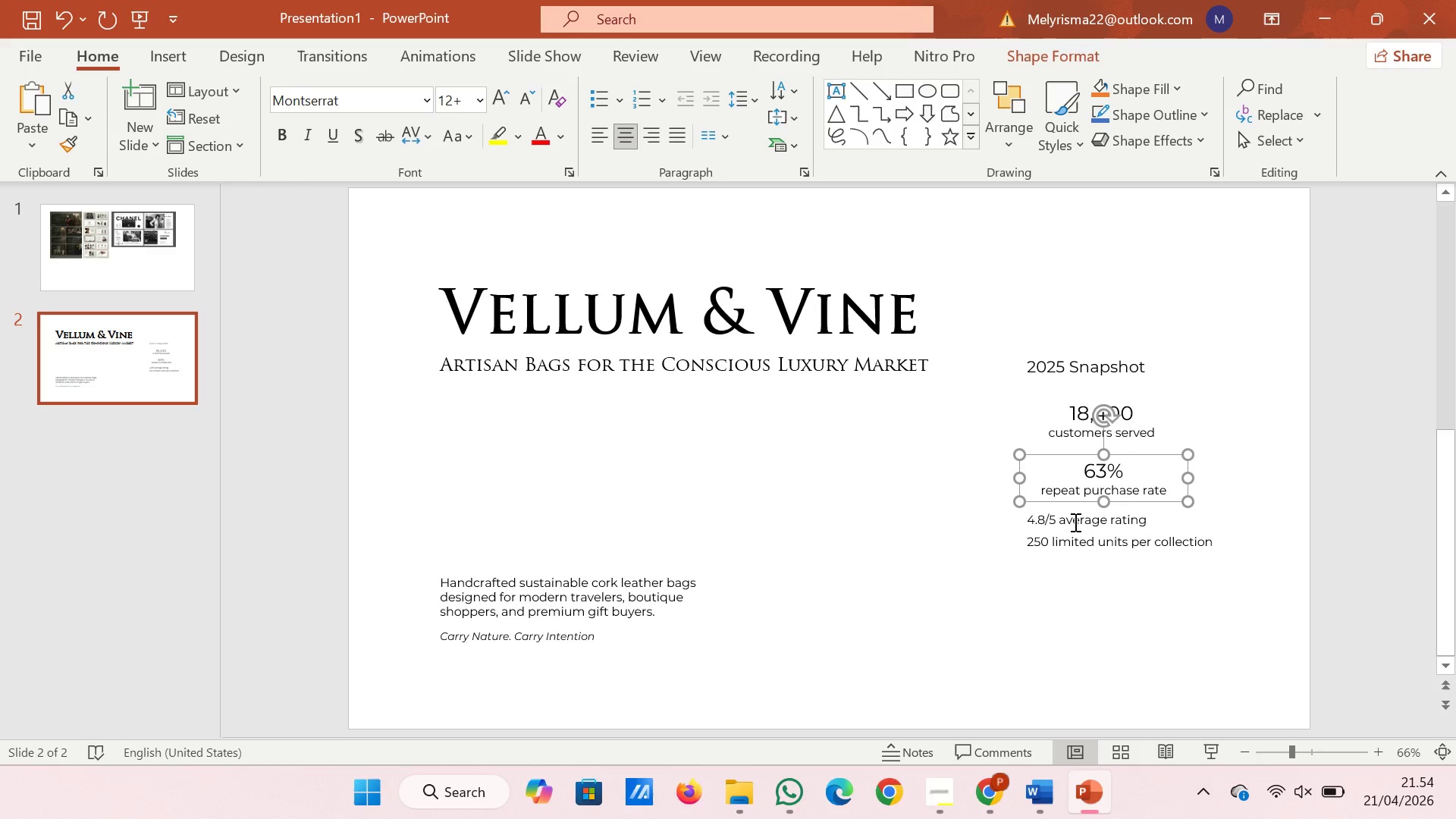 
left_click([1084, 544])
 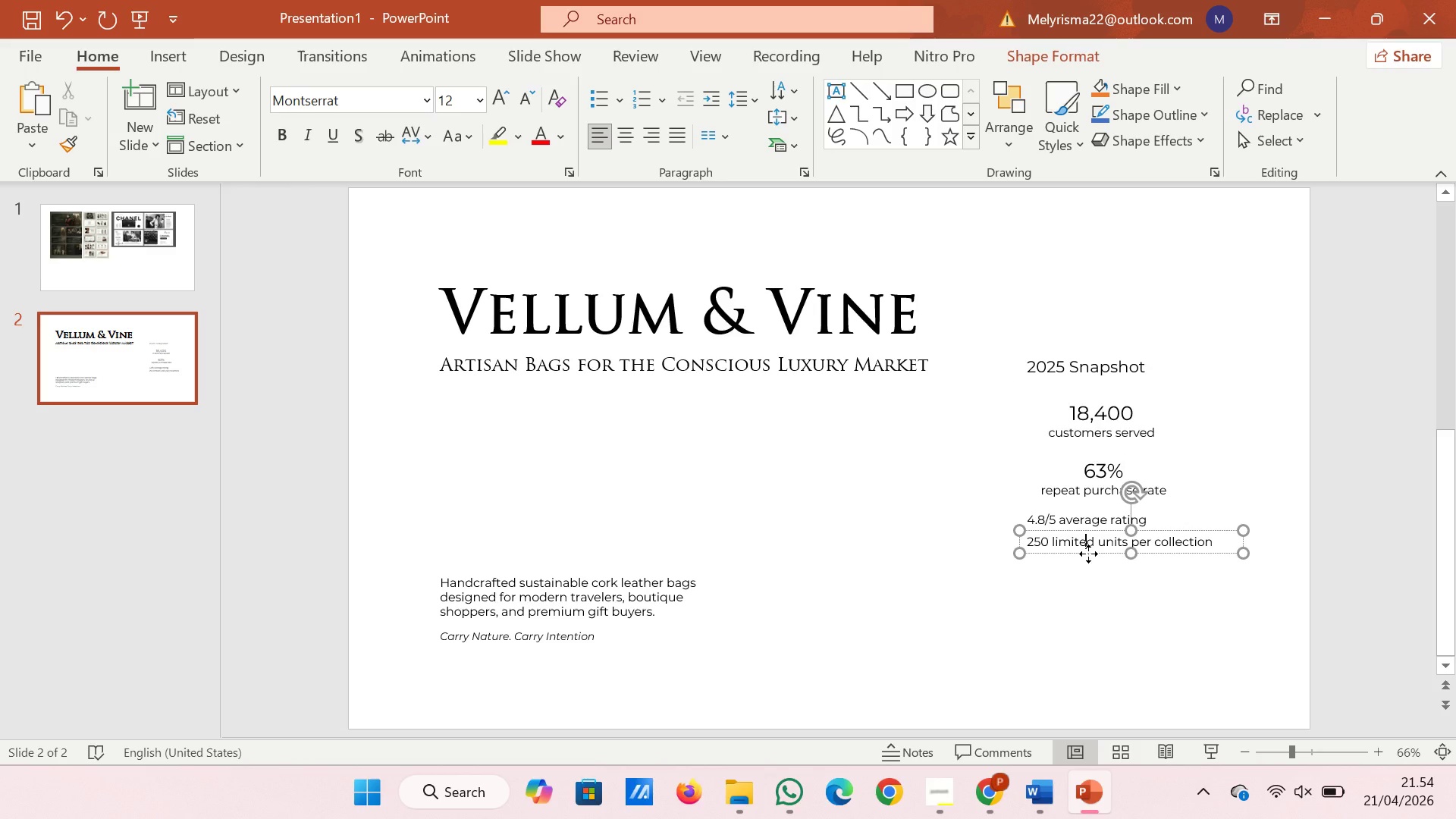 
left_click_drag(start_coordinate=[1088, 554], to_coordinate=[1086, 626])
 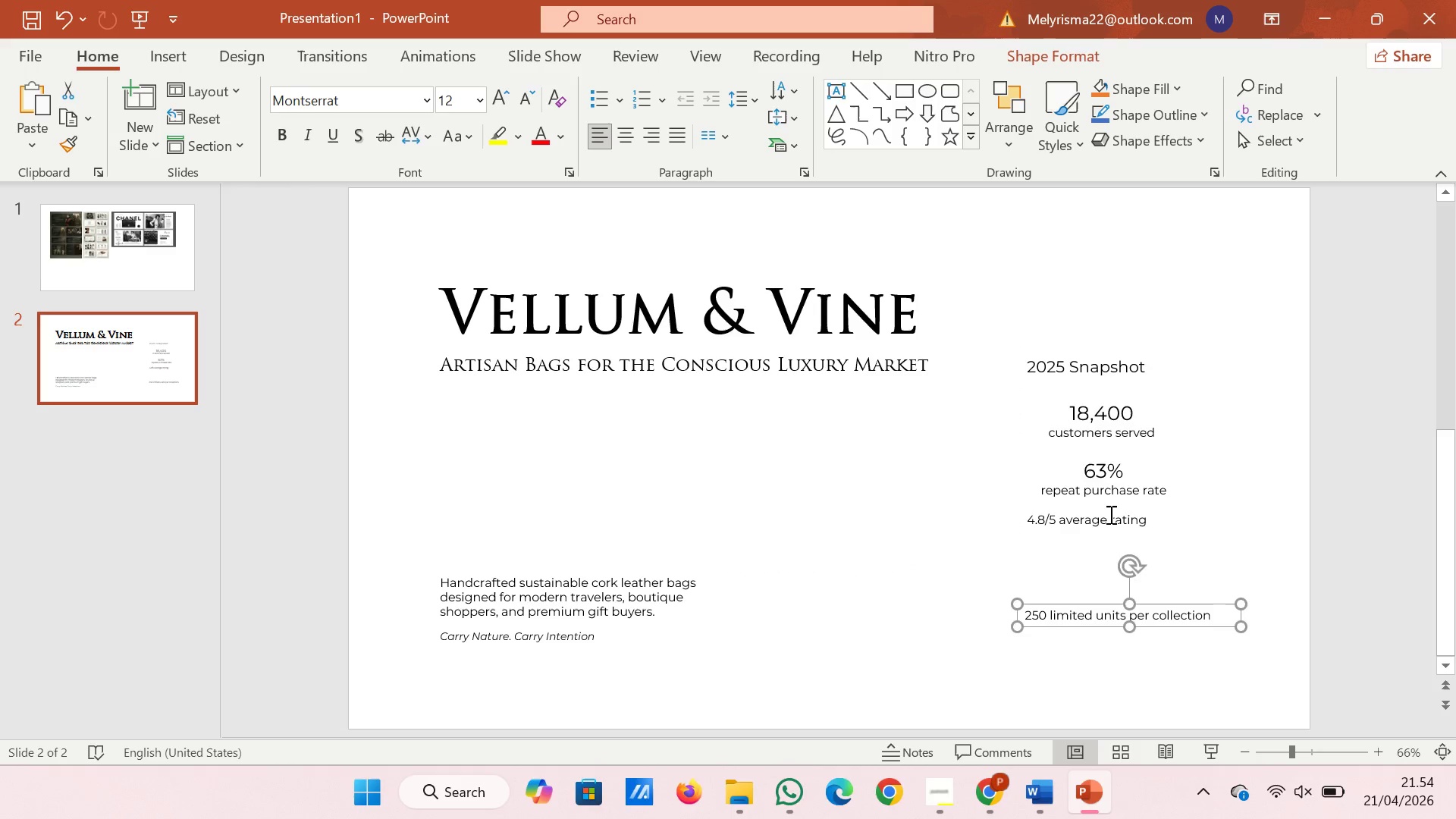 
left_click([1109, 514])
 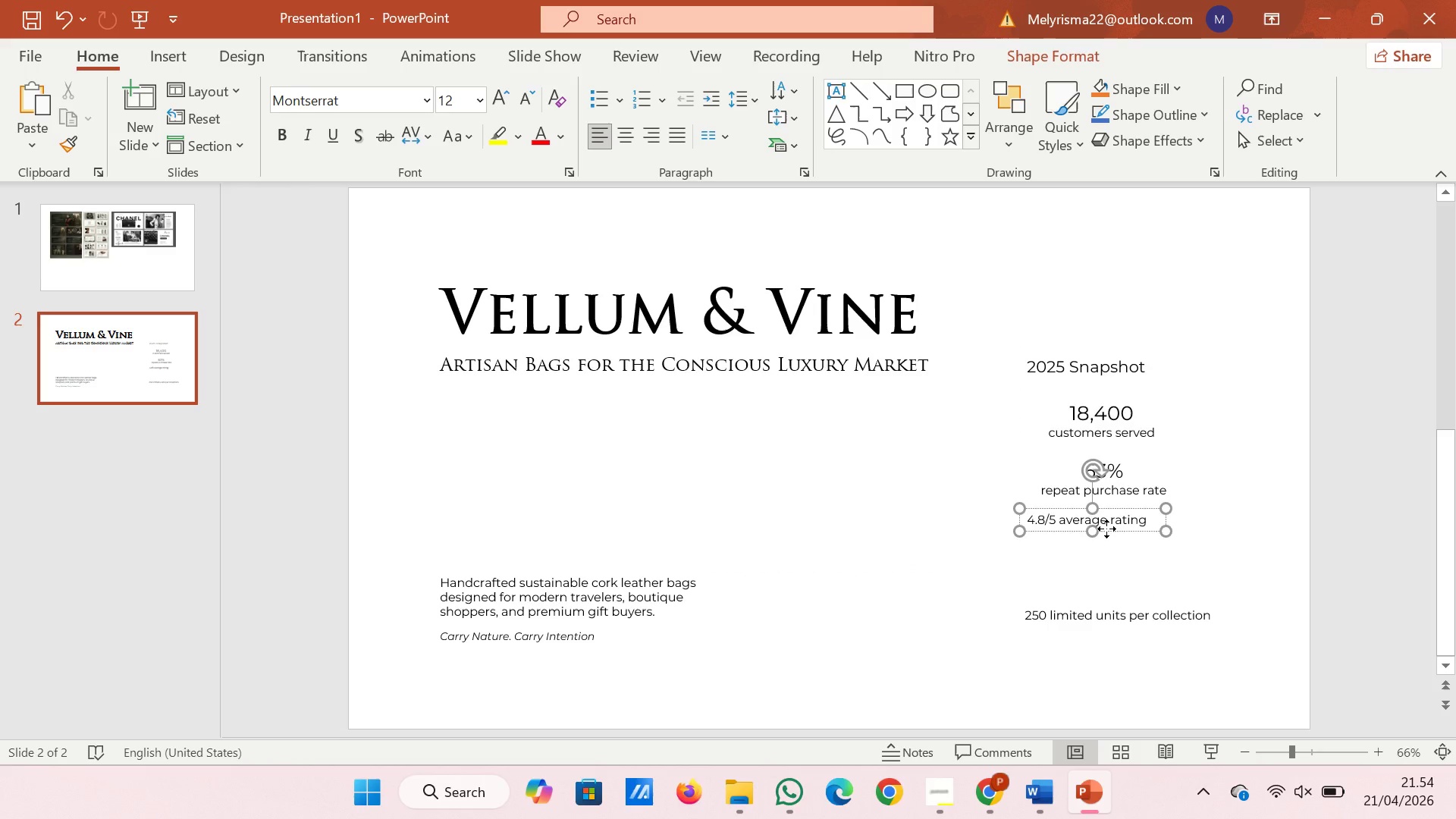 
left_click_drag(start_coordinate=[1106, 529], to_coordinate=[1114, 598])
 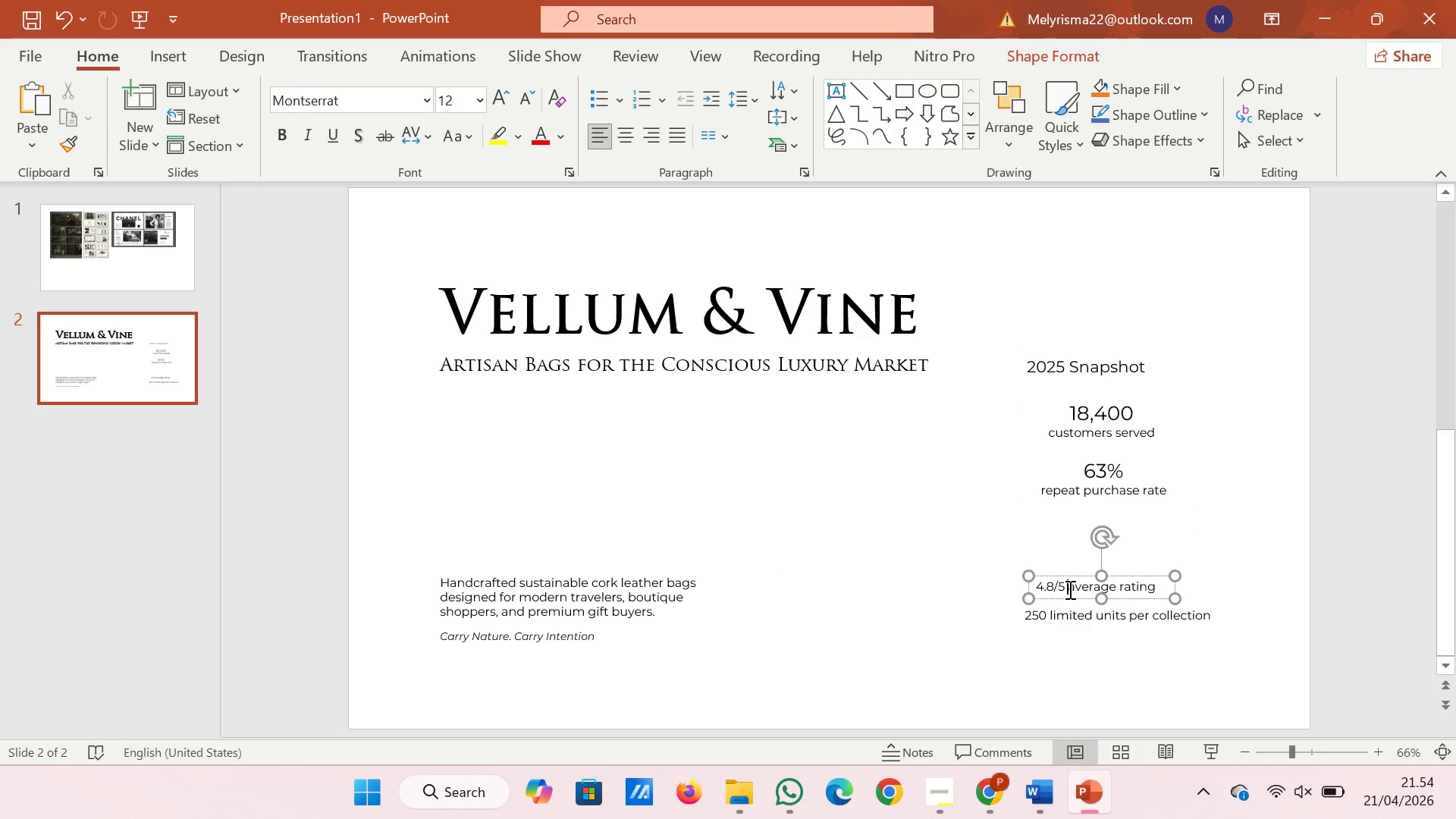 
key(Shift+ShiftRight)
 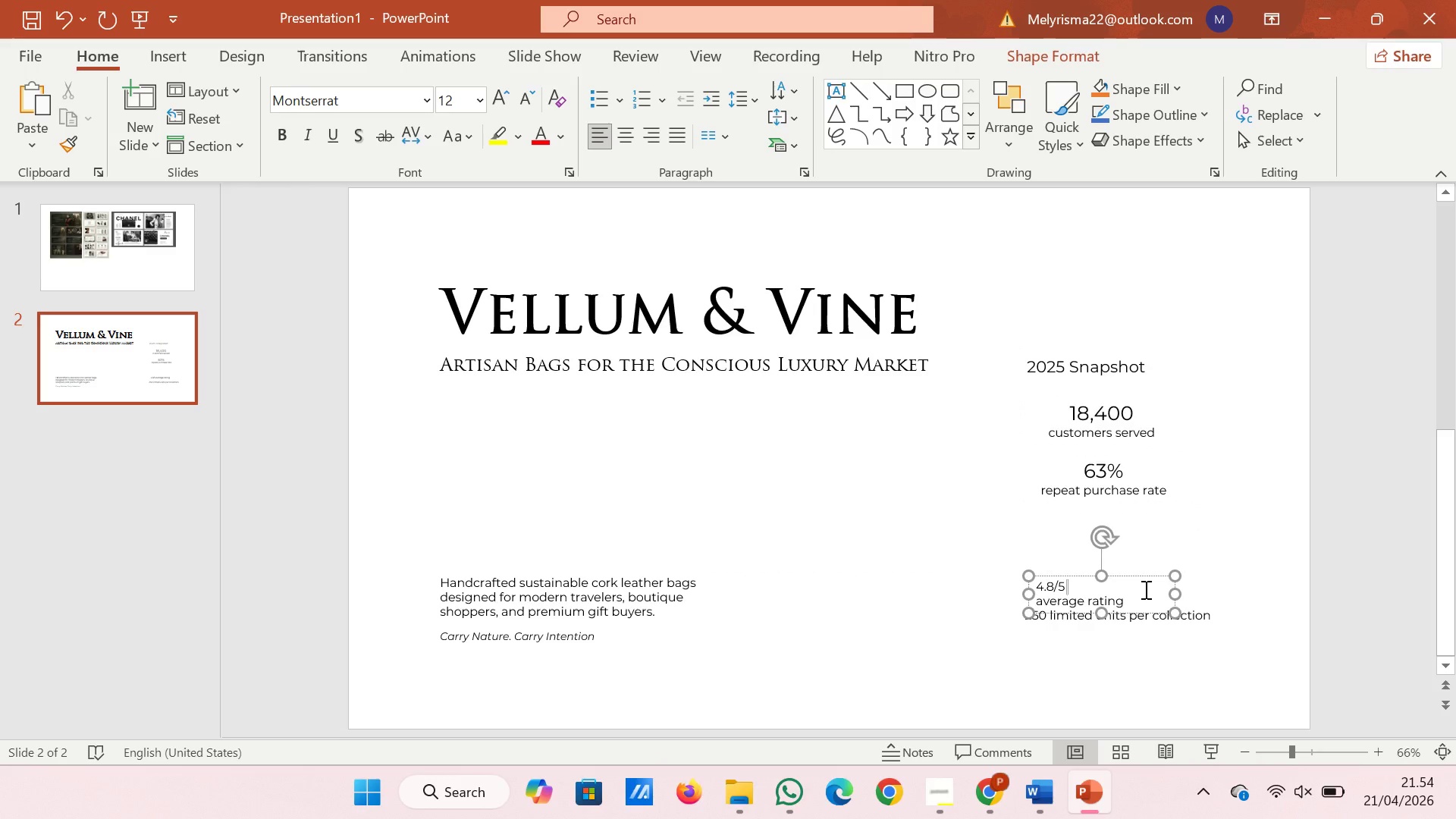 
key(Shift+Enter)
 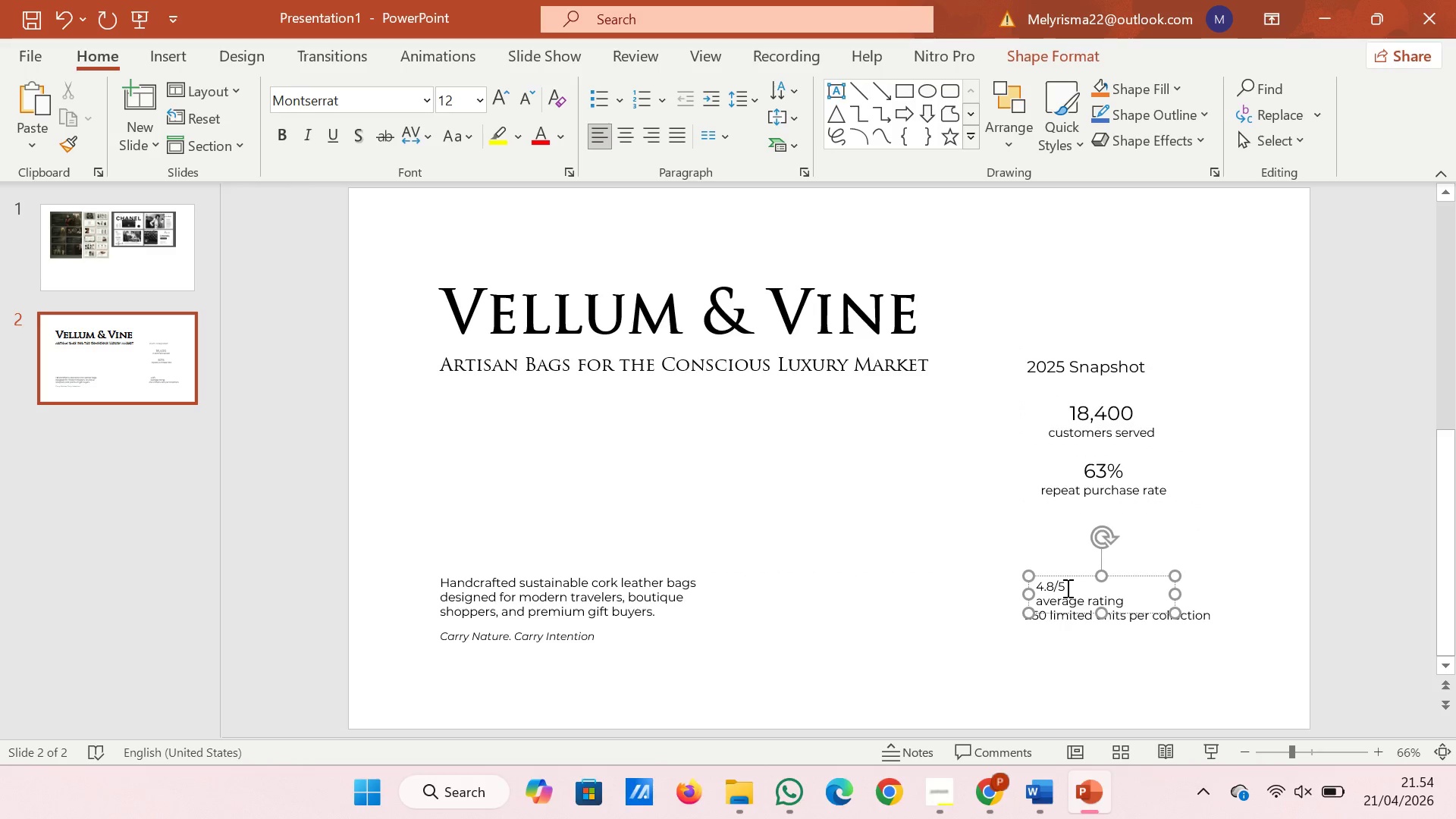 
left_click_drag(start_coordinate=[1068, 588], to_coordinate=[1037, 591])
 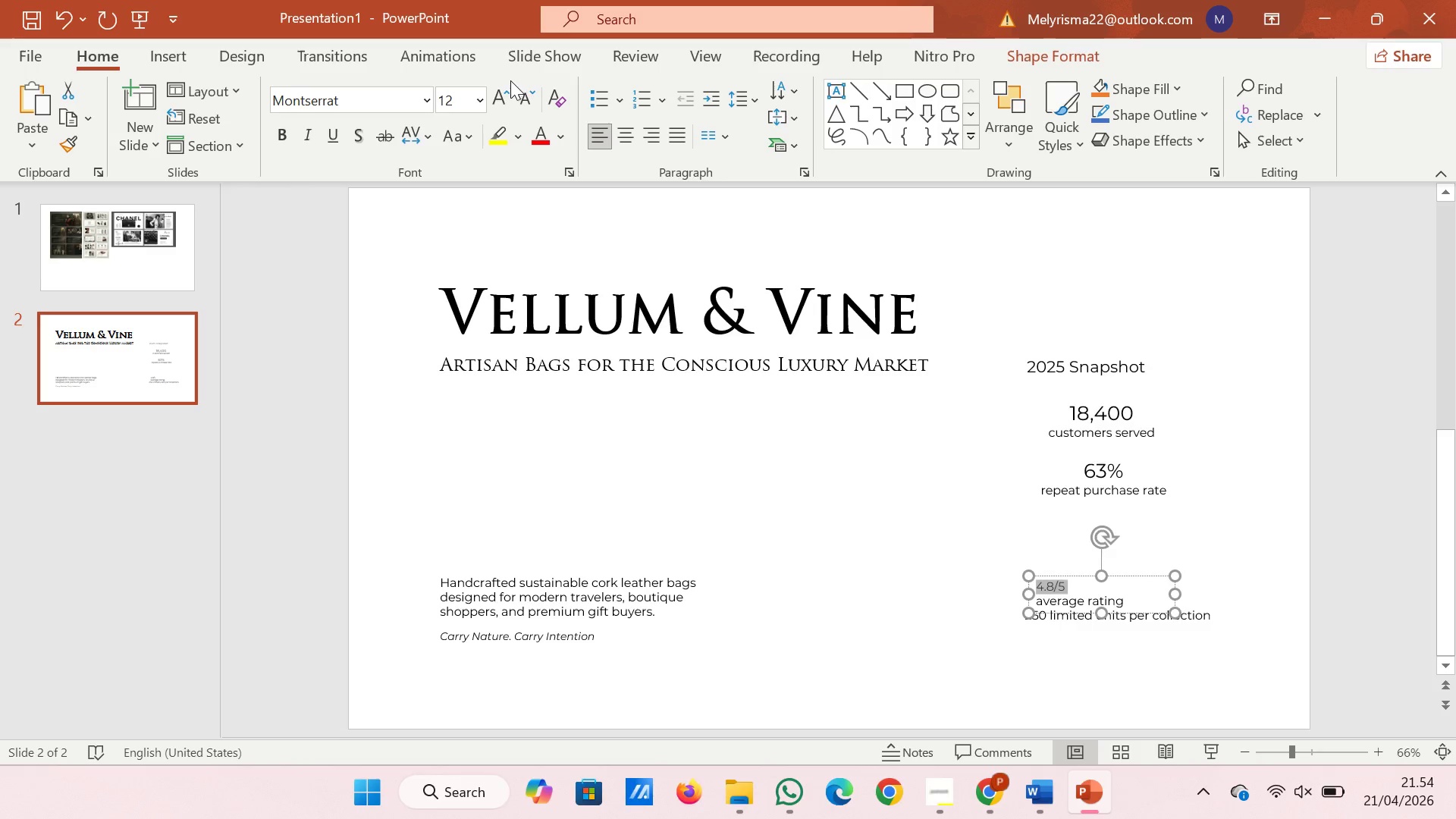 
double_click([497, 91])
 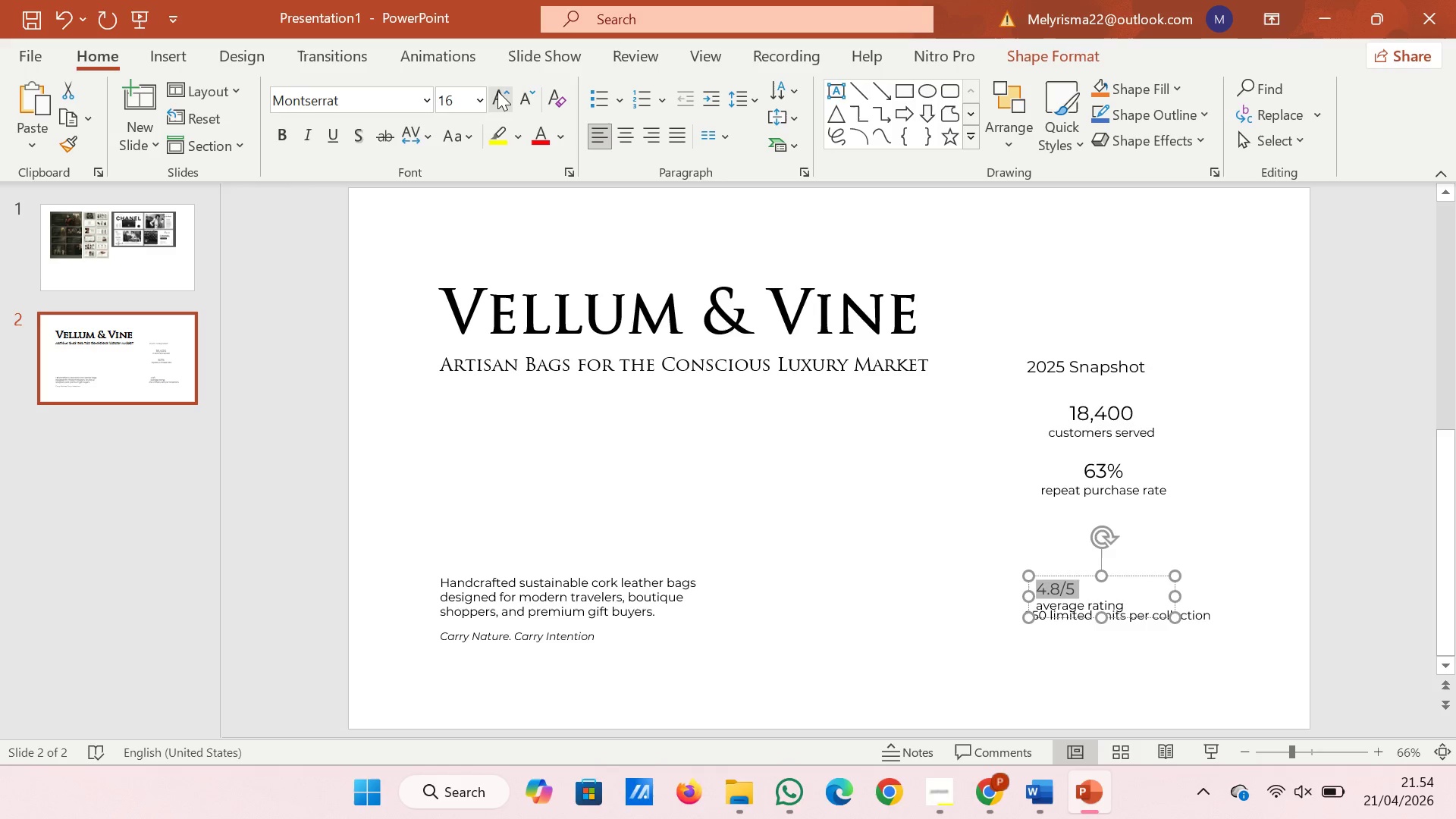 
triple_click([497, 91])
 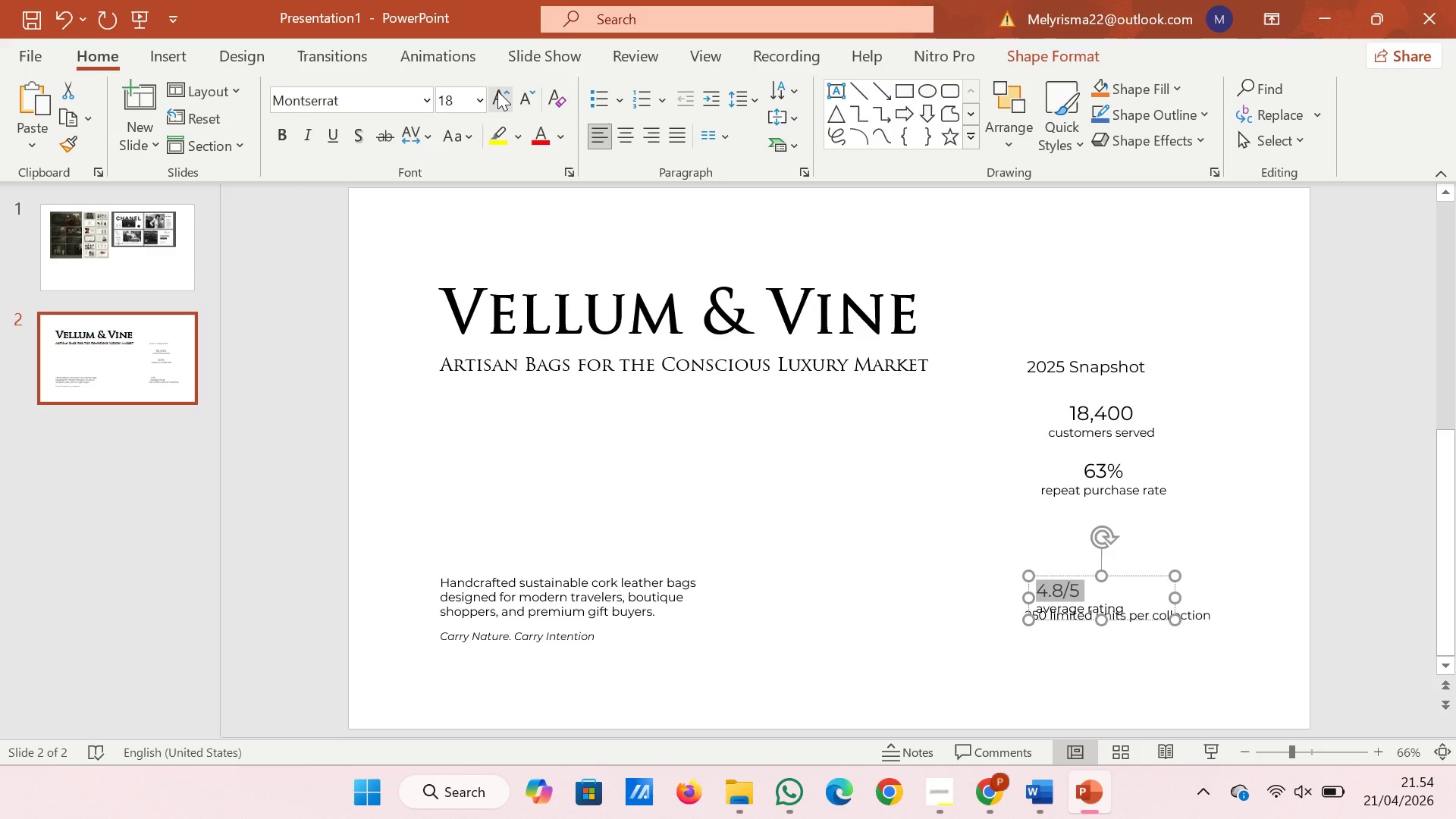 
triple_click([497, 91])
 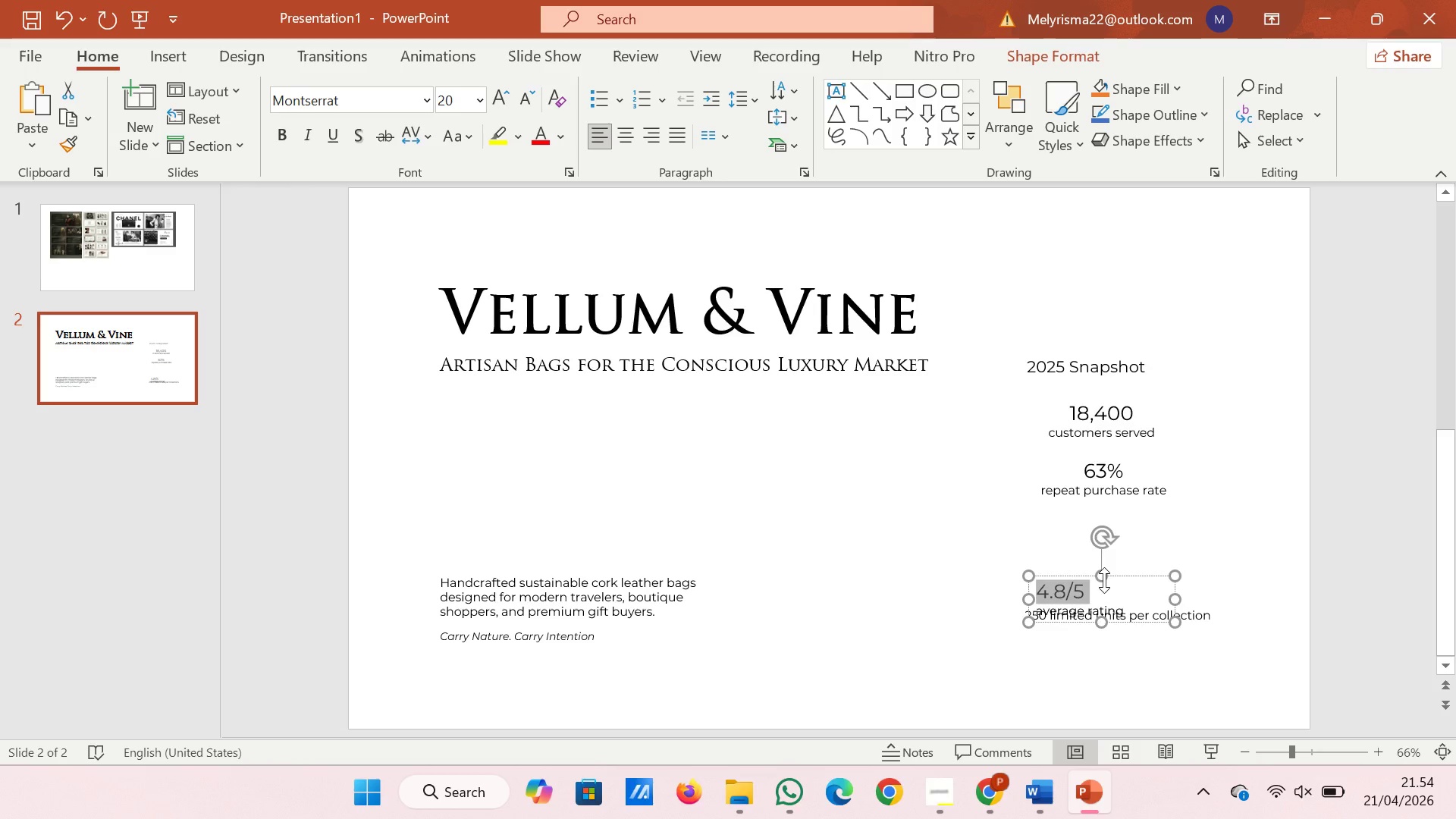 
left_click([1122, 579])
 